 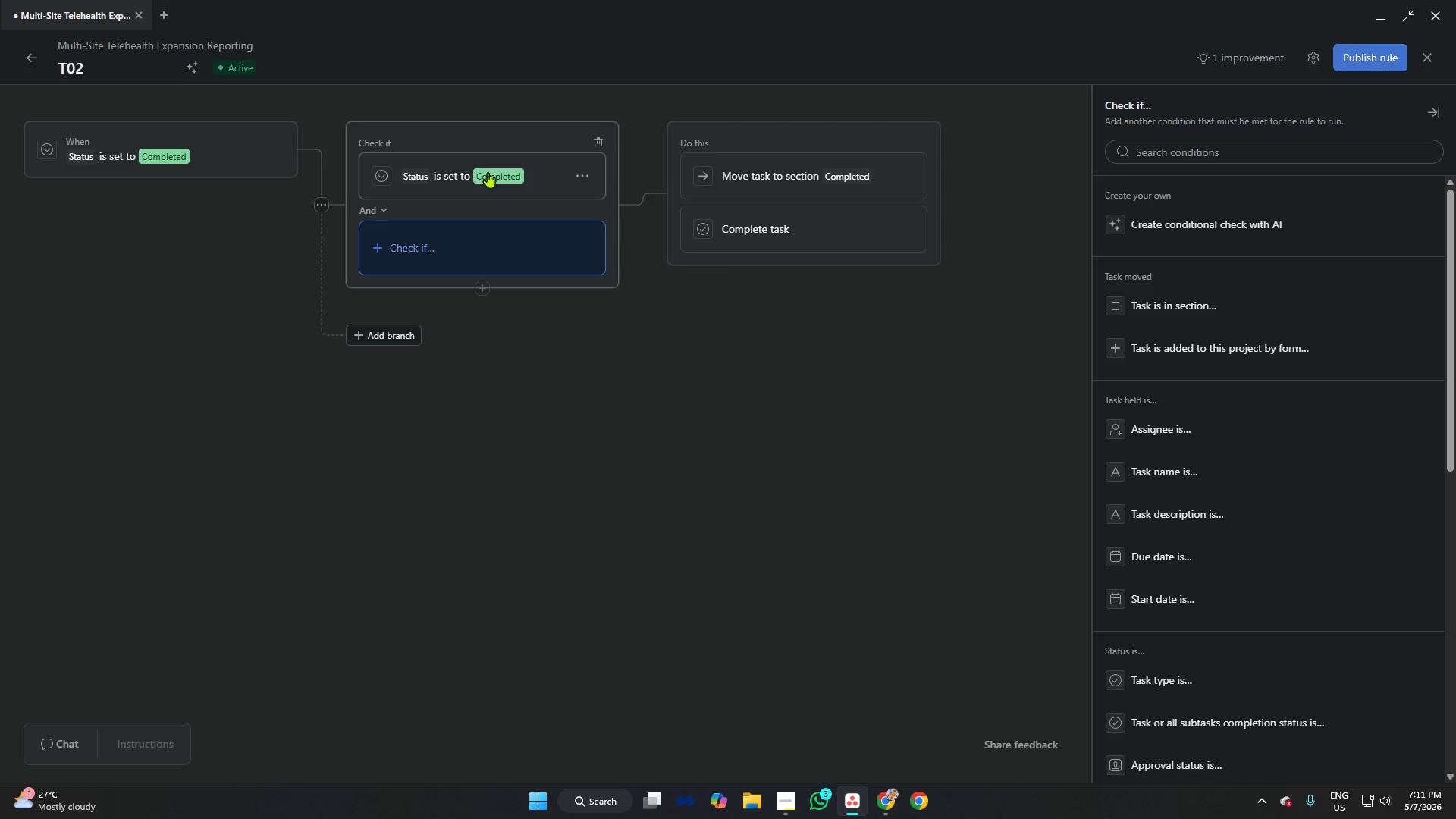 
left_click([1203, 303])
 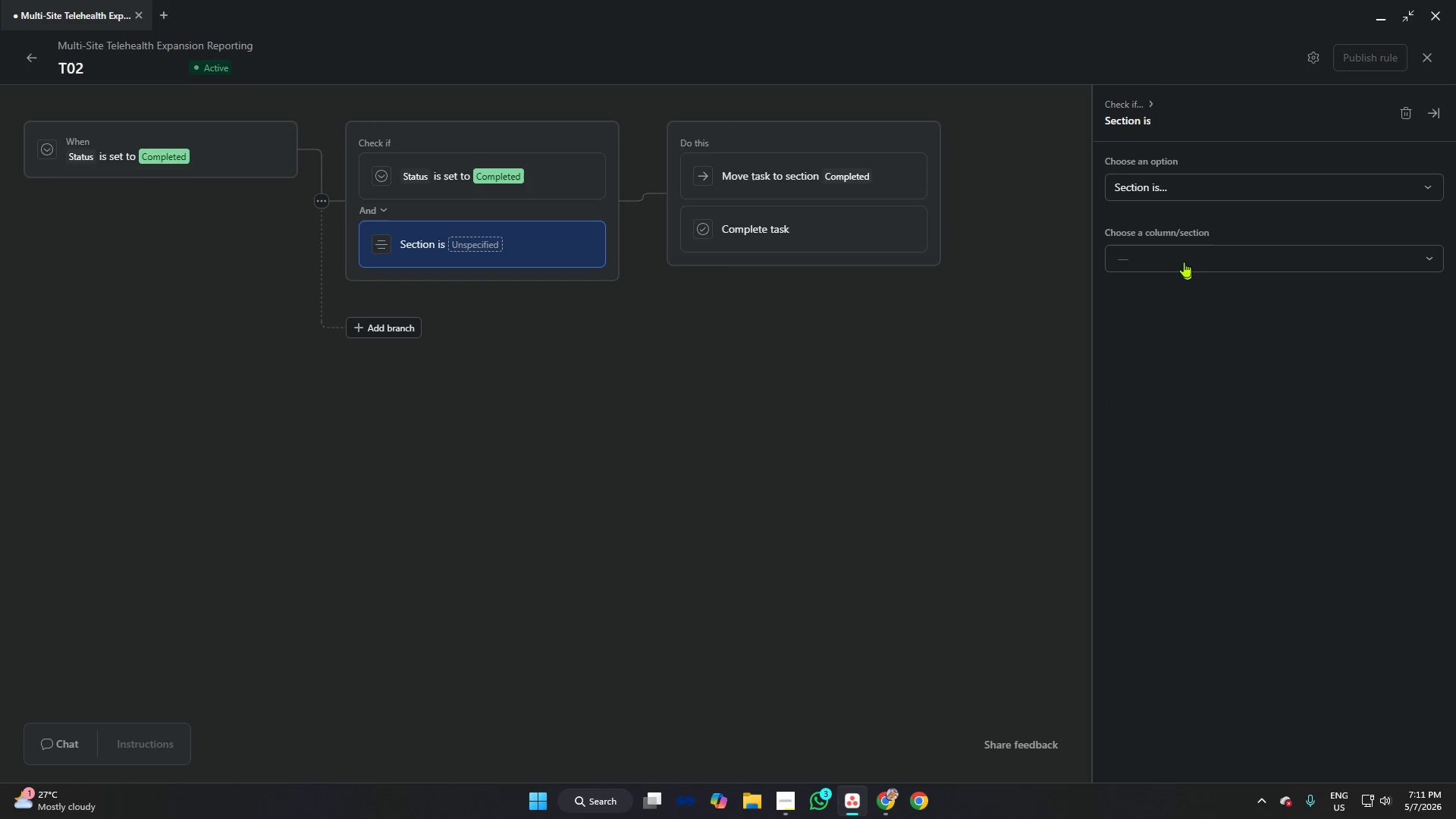 
left_click([1181, 256])
 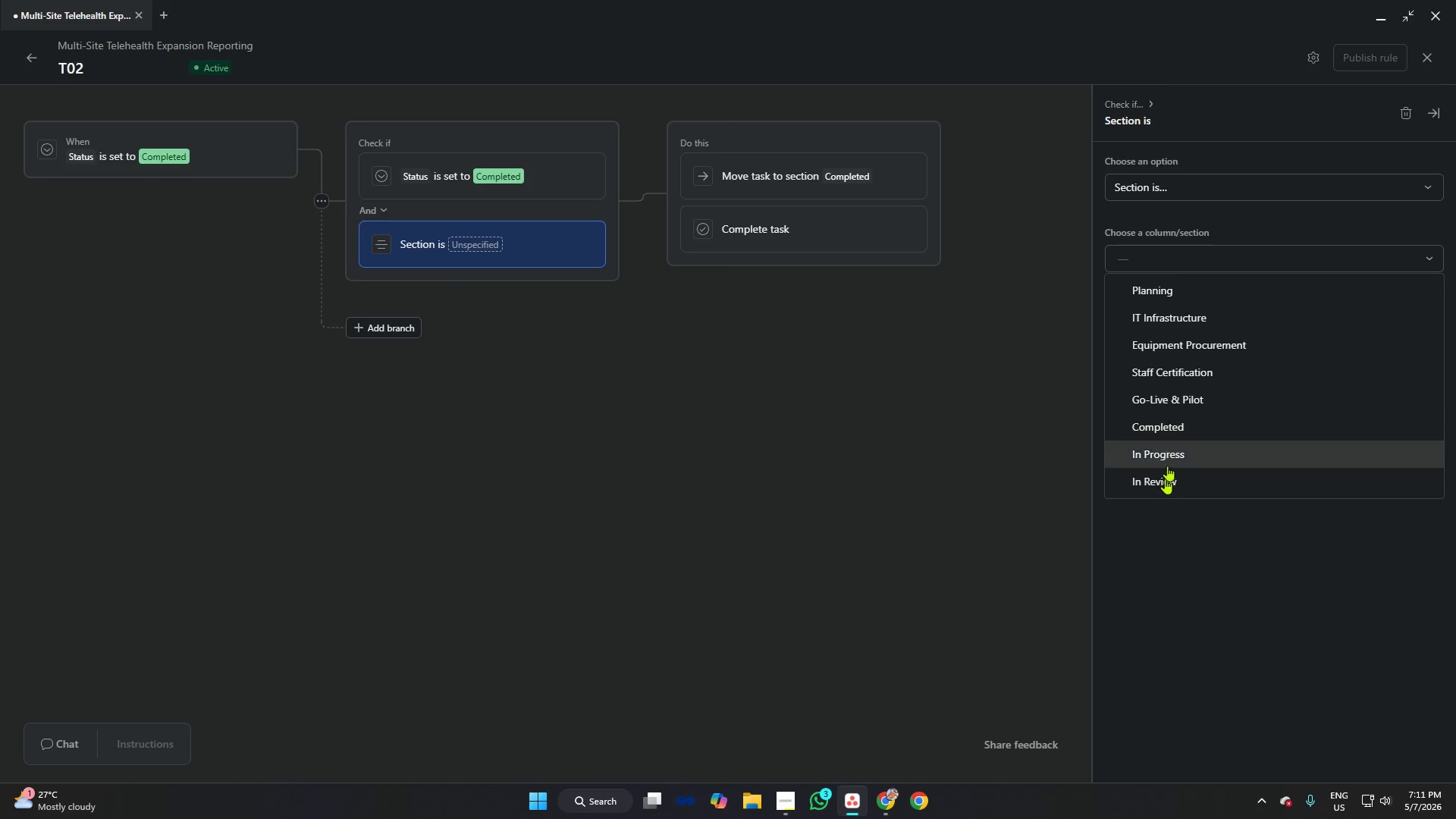 
left_click([1162, 485])
 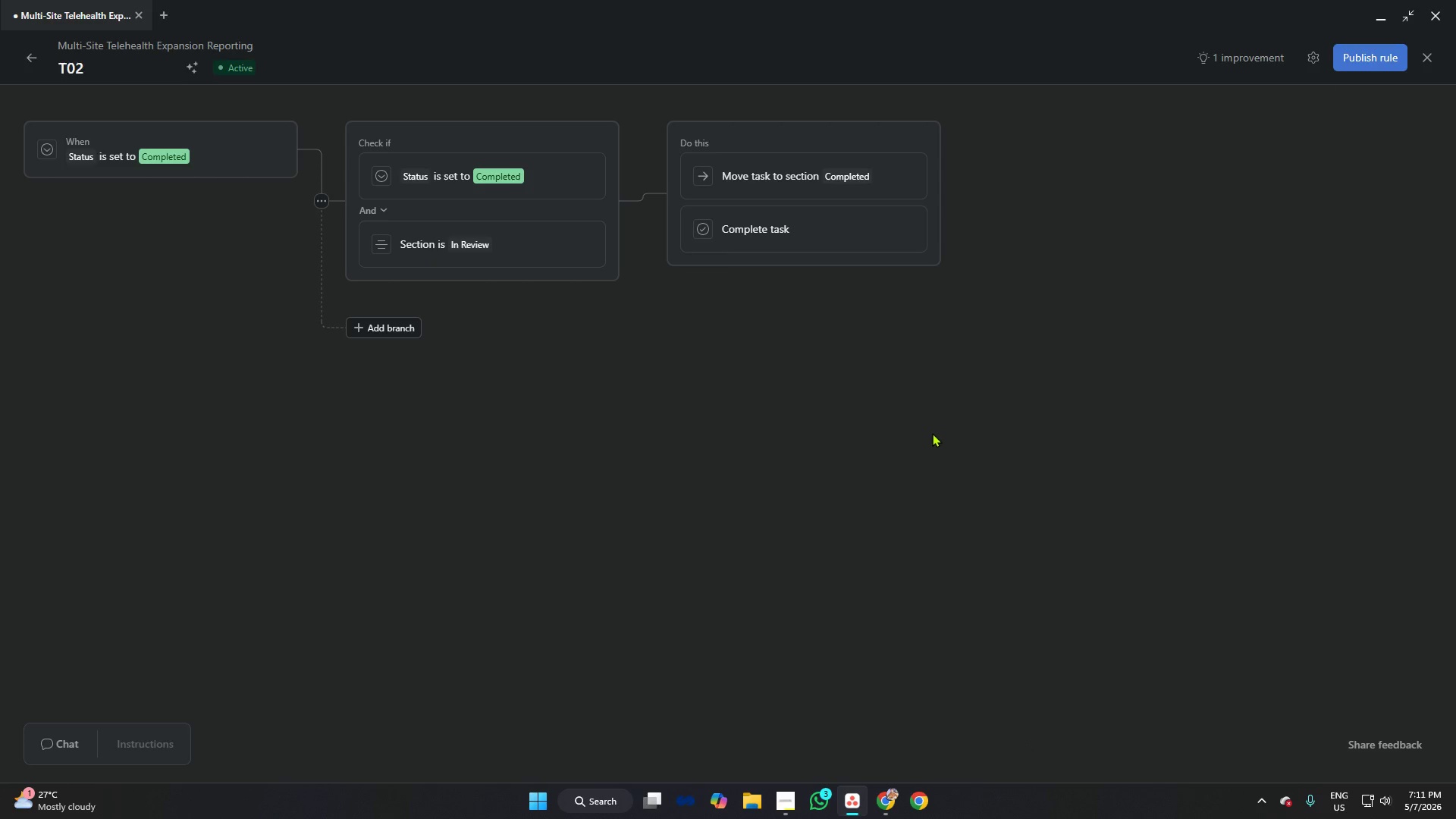 
wait(10.06)
 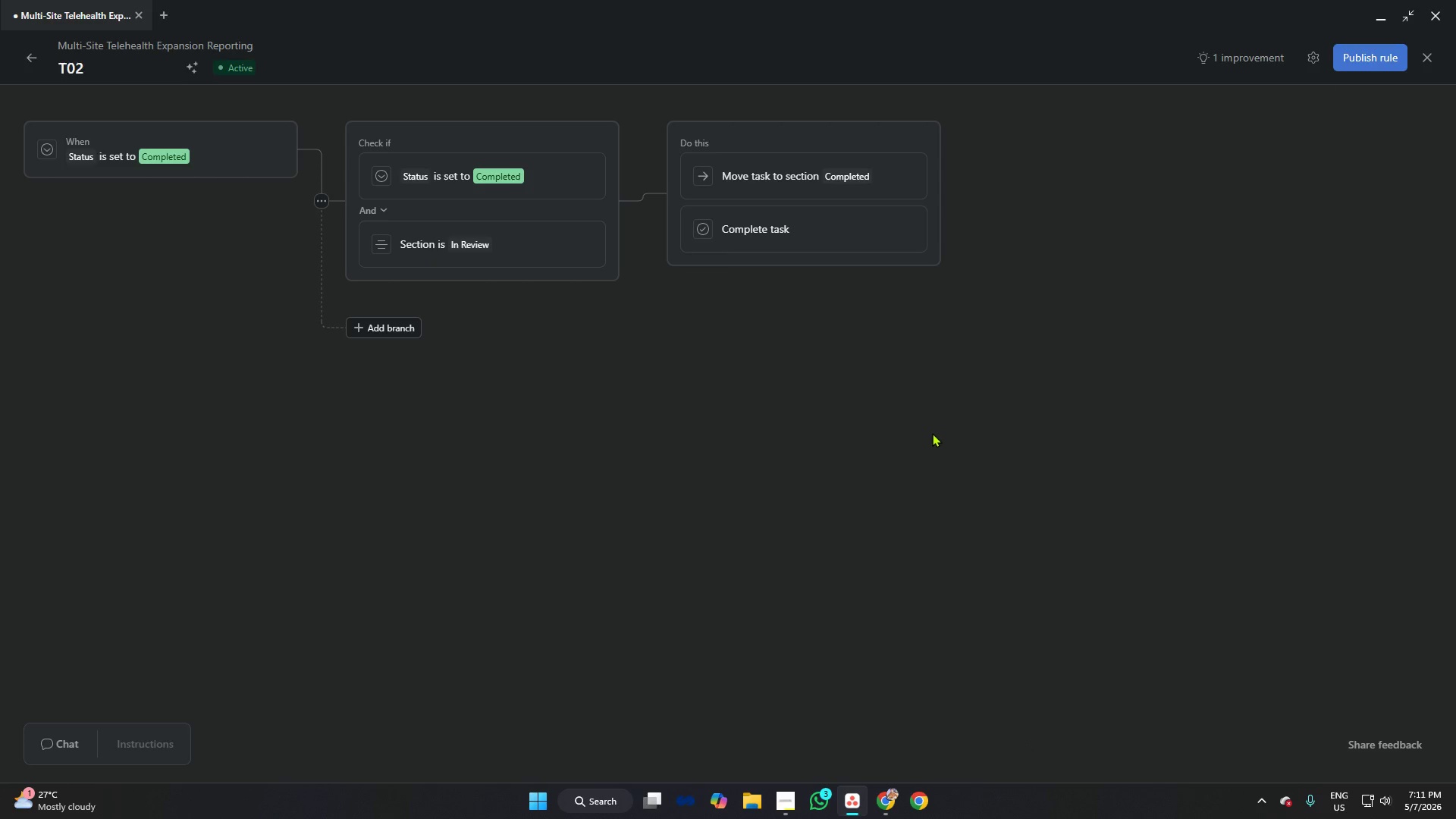 
left_click([1354, 58])
 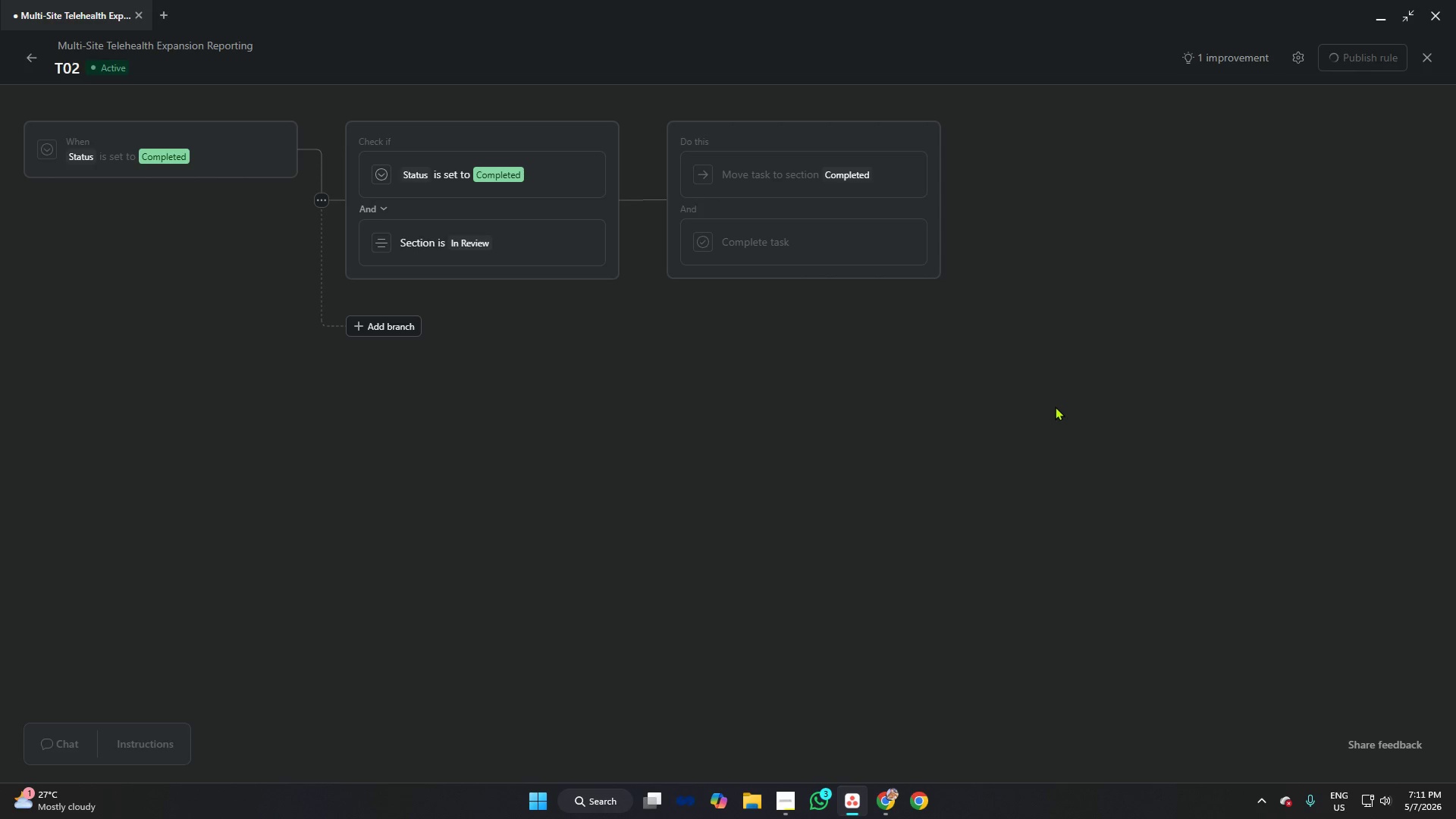 
wait(5.89)
 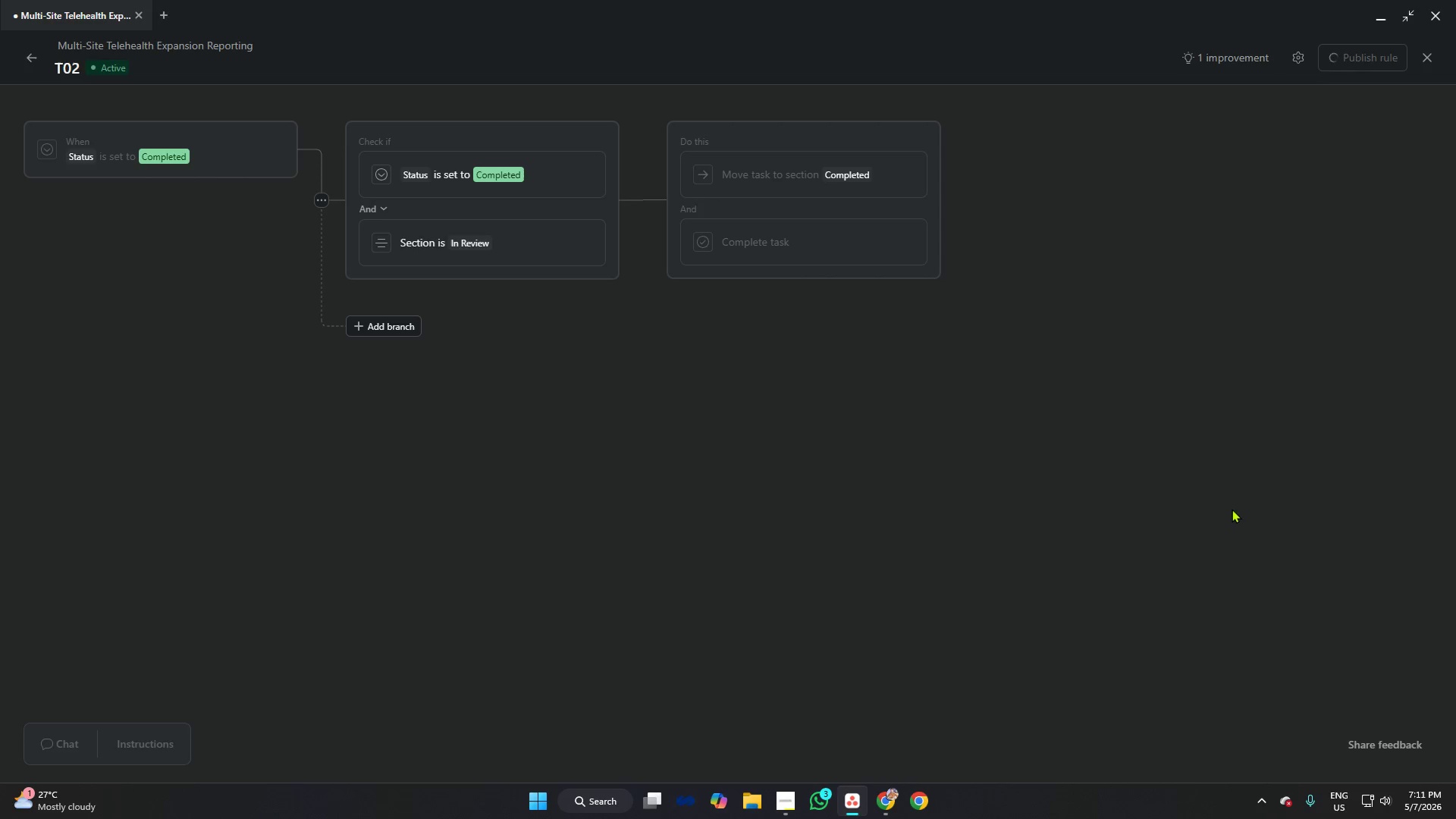 
left_click([1009, 438])
 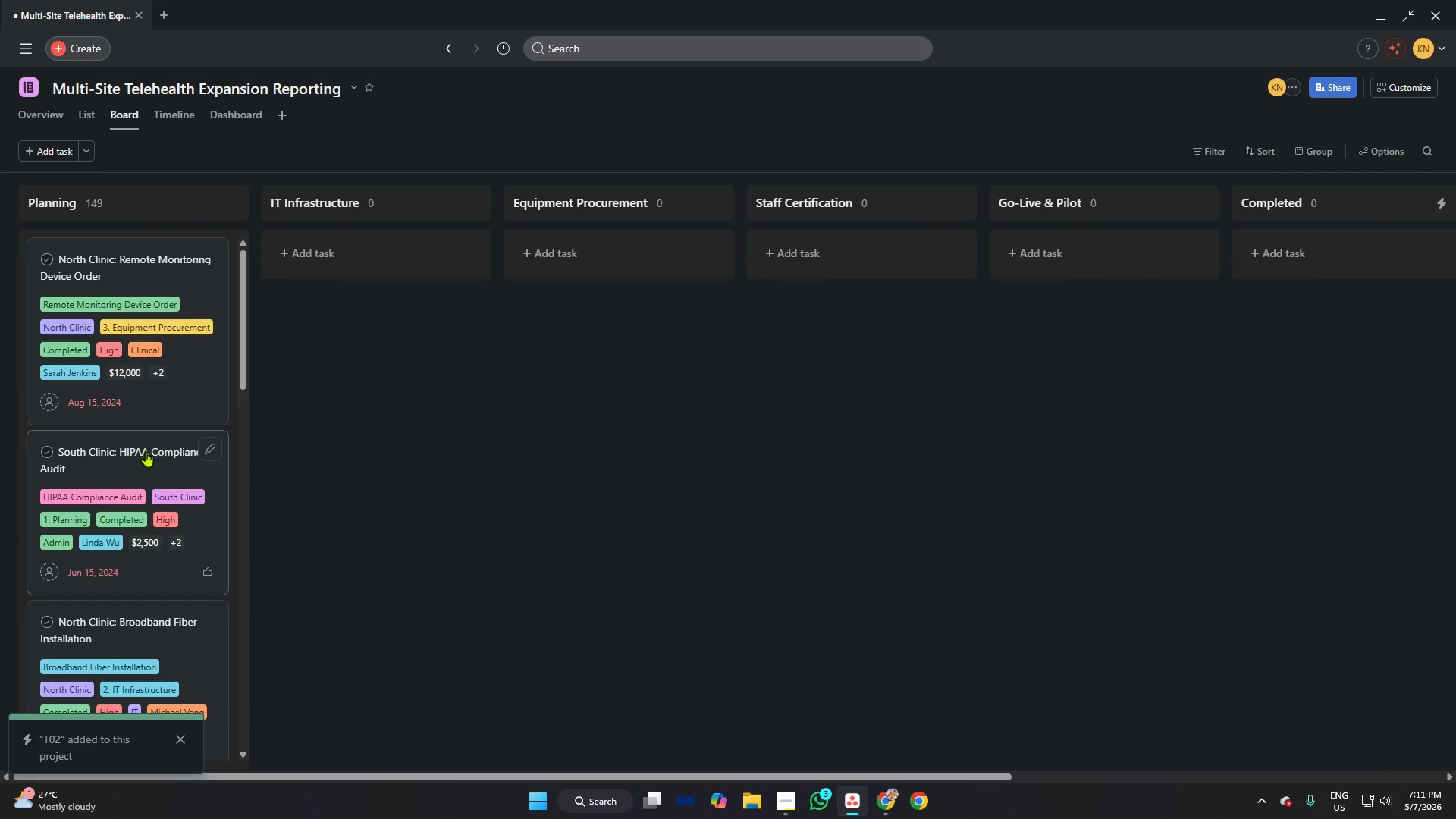 
left_click([144, 451])
 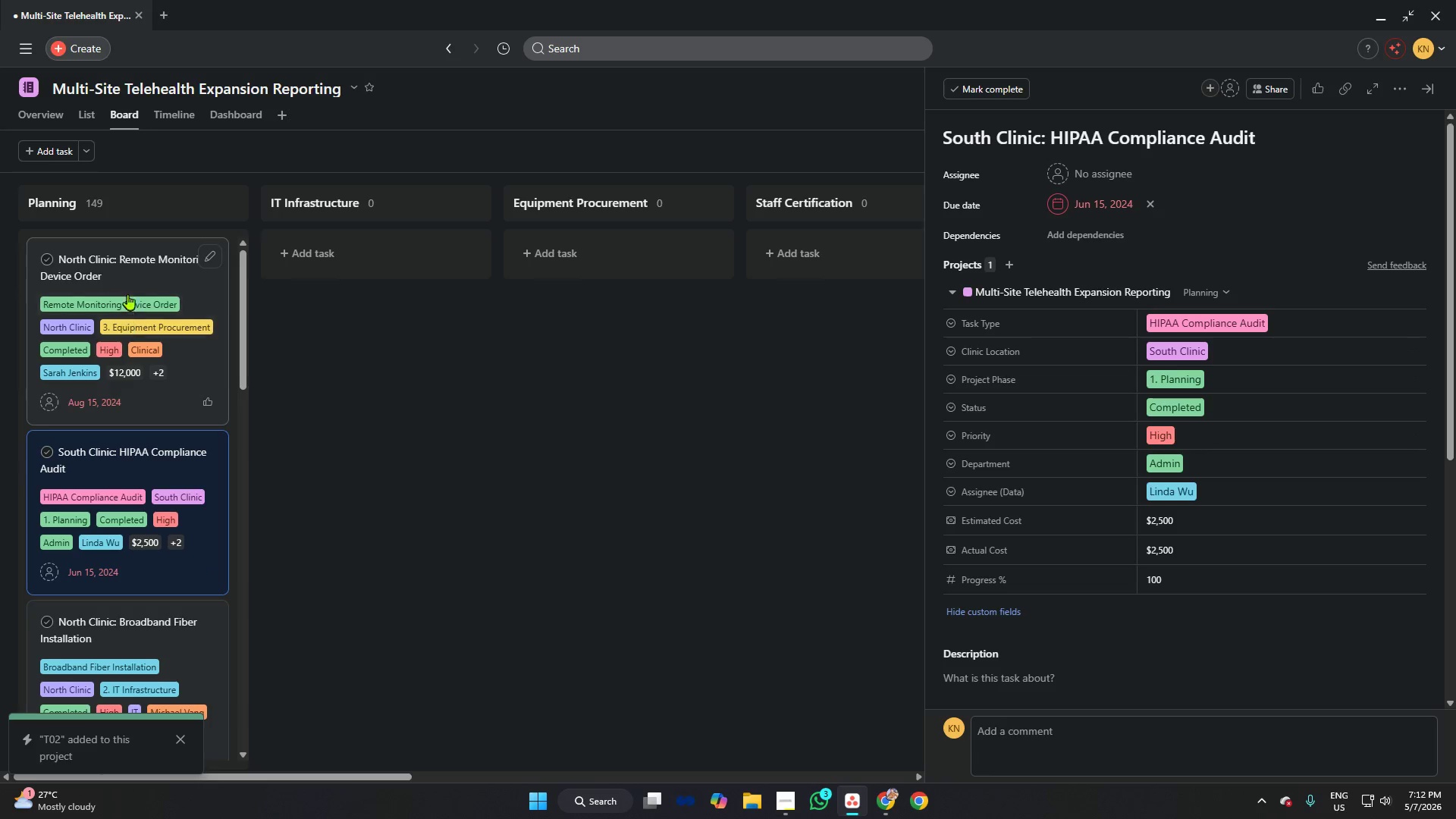 
wait(5.11)
 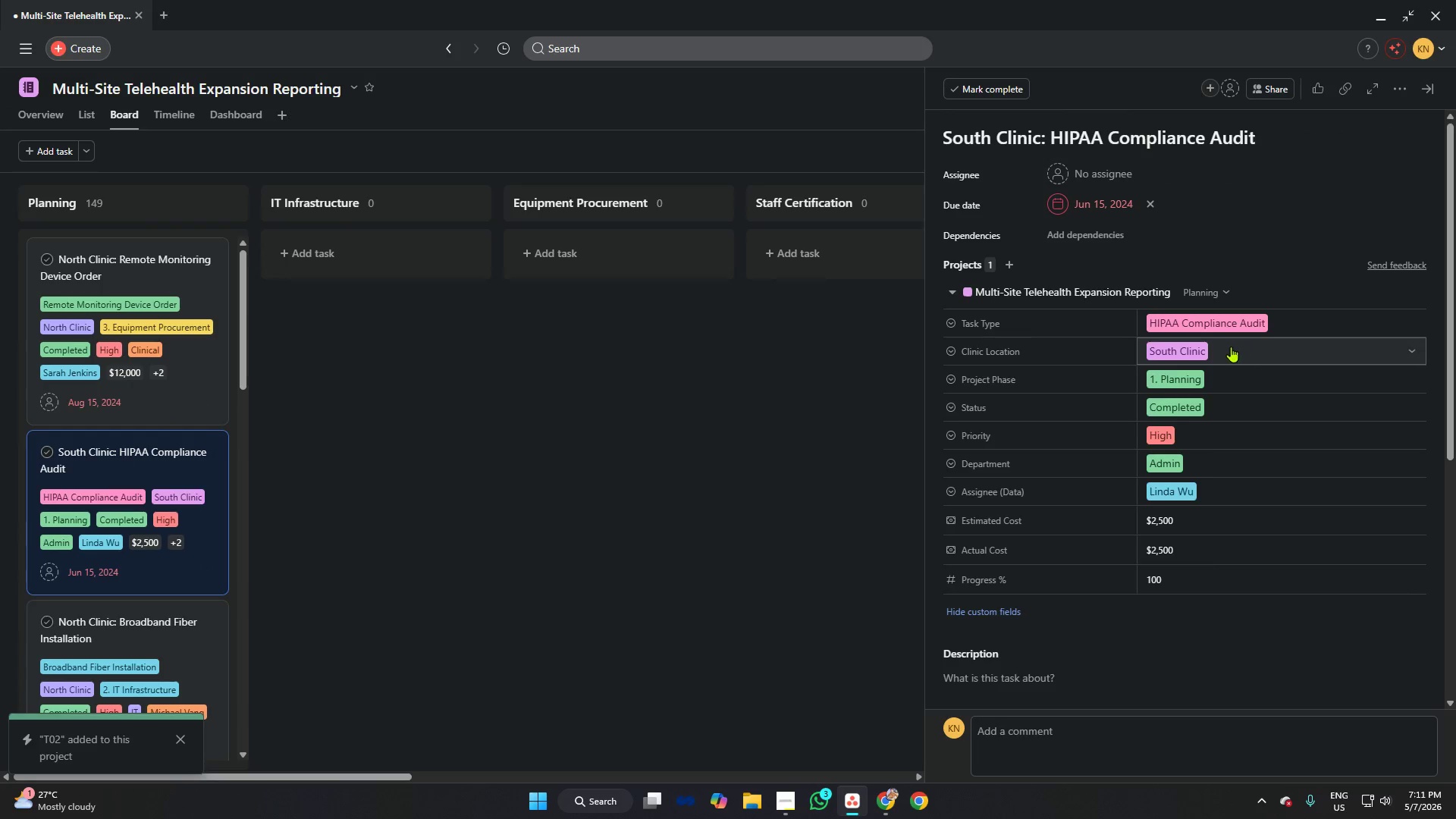 
scroll: coordinate [130, 391], scroll_direction: down, amount: 5.0
 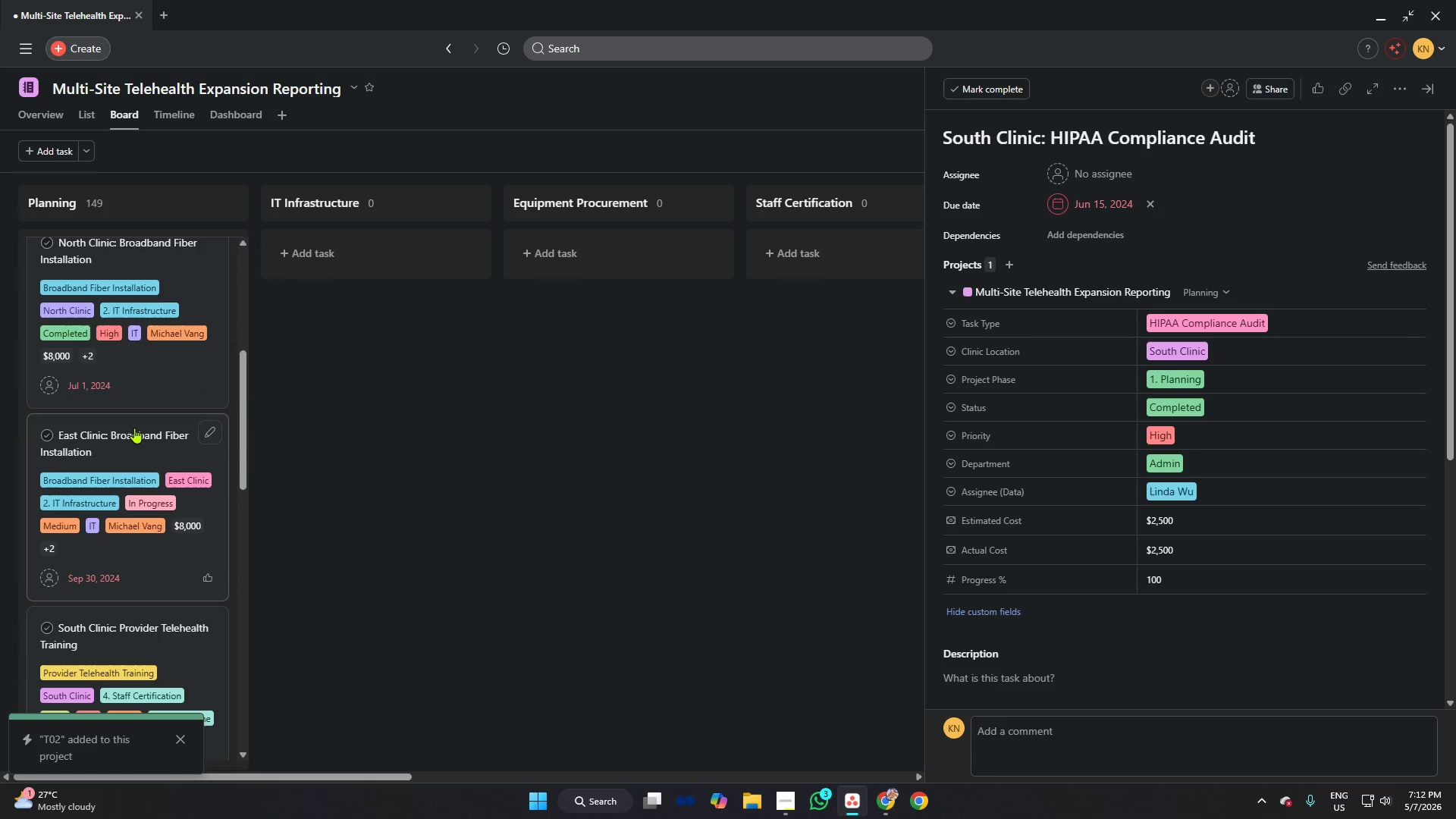 
left_click([134, 428])
 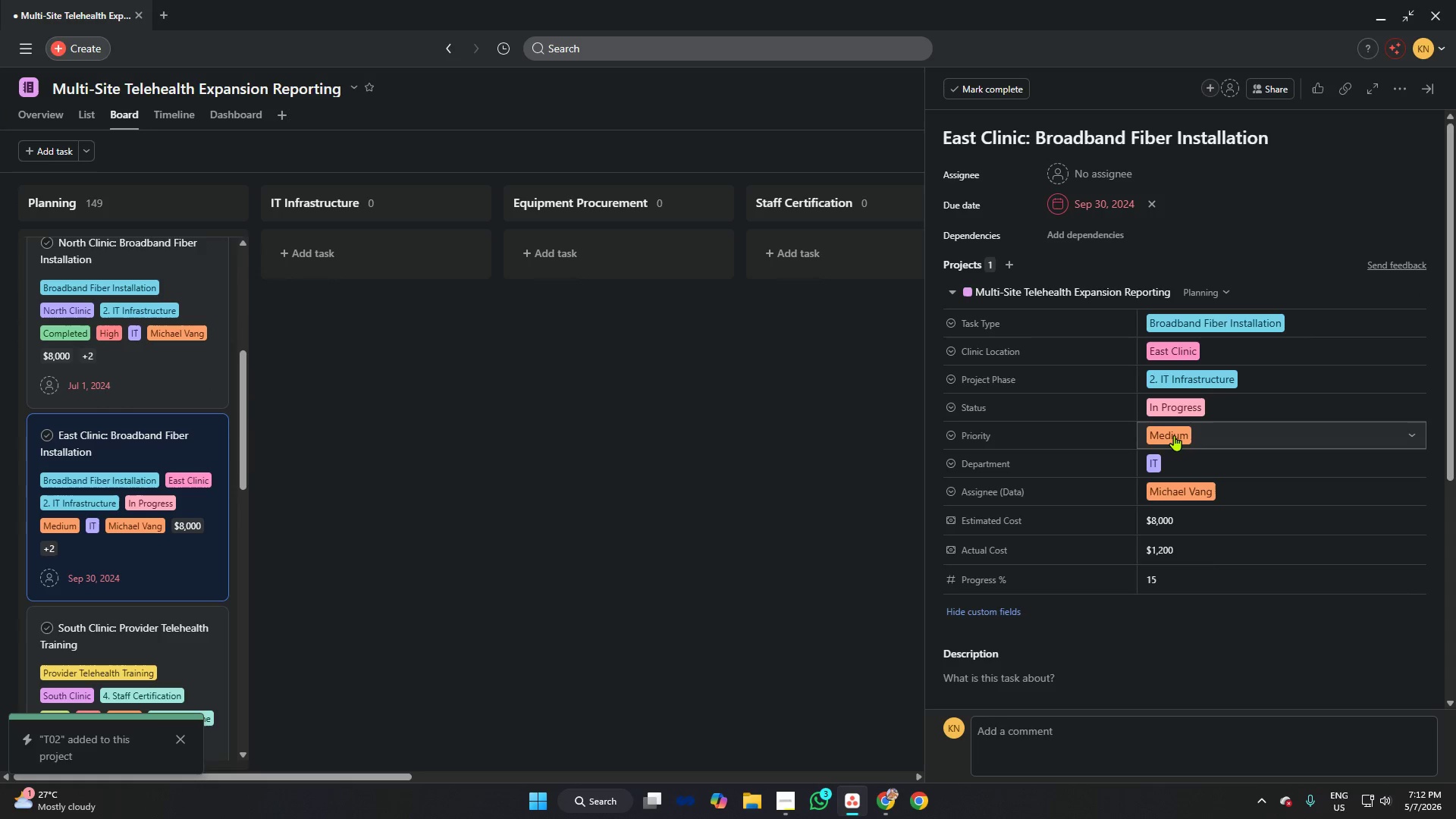 
left_click([1178, 441])
 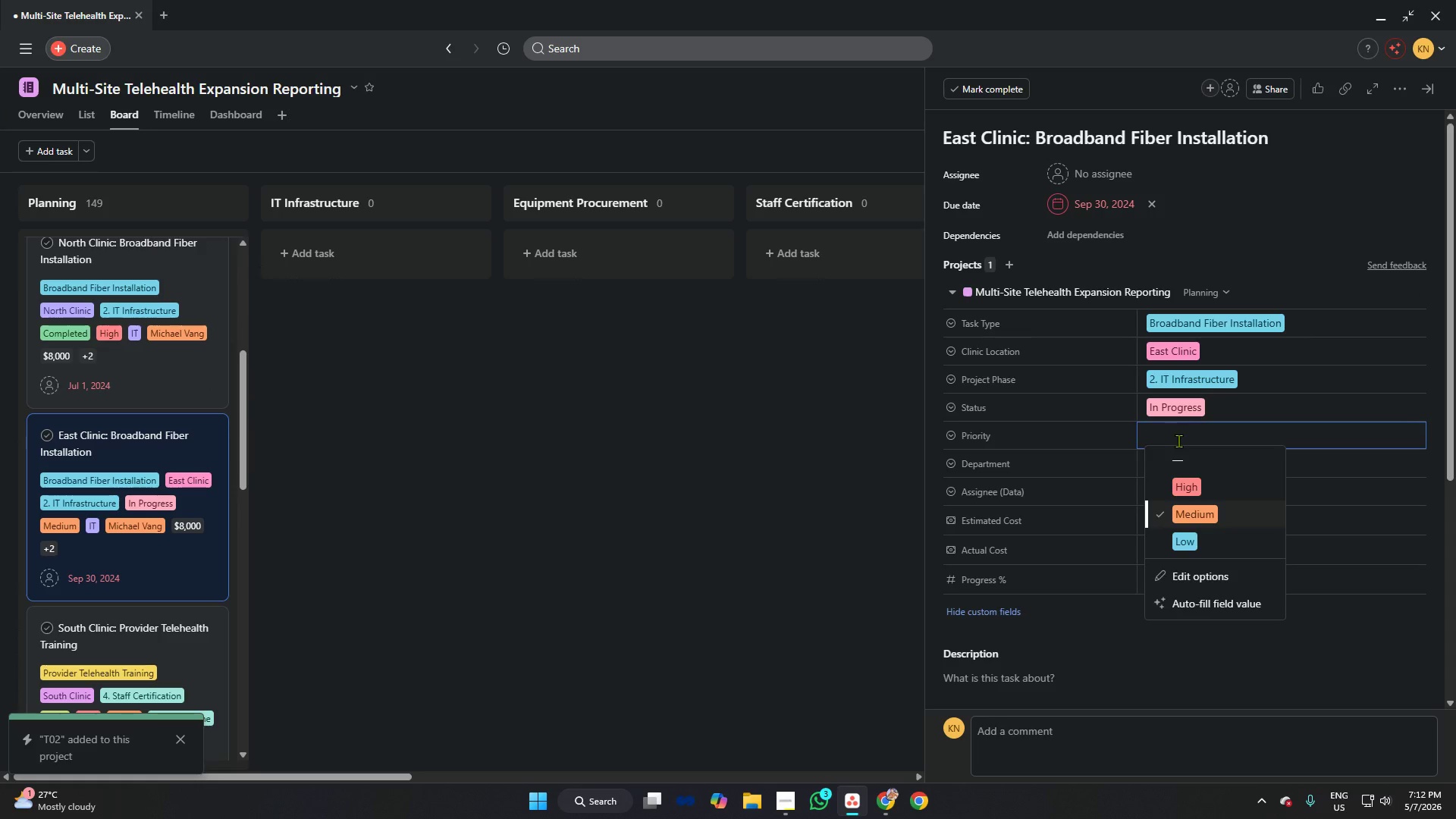 
left_click([1178, 441])
 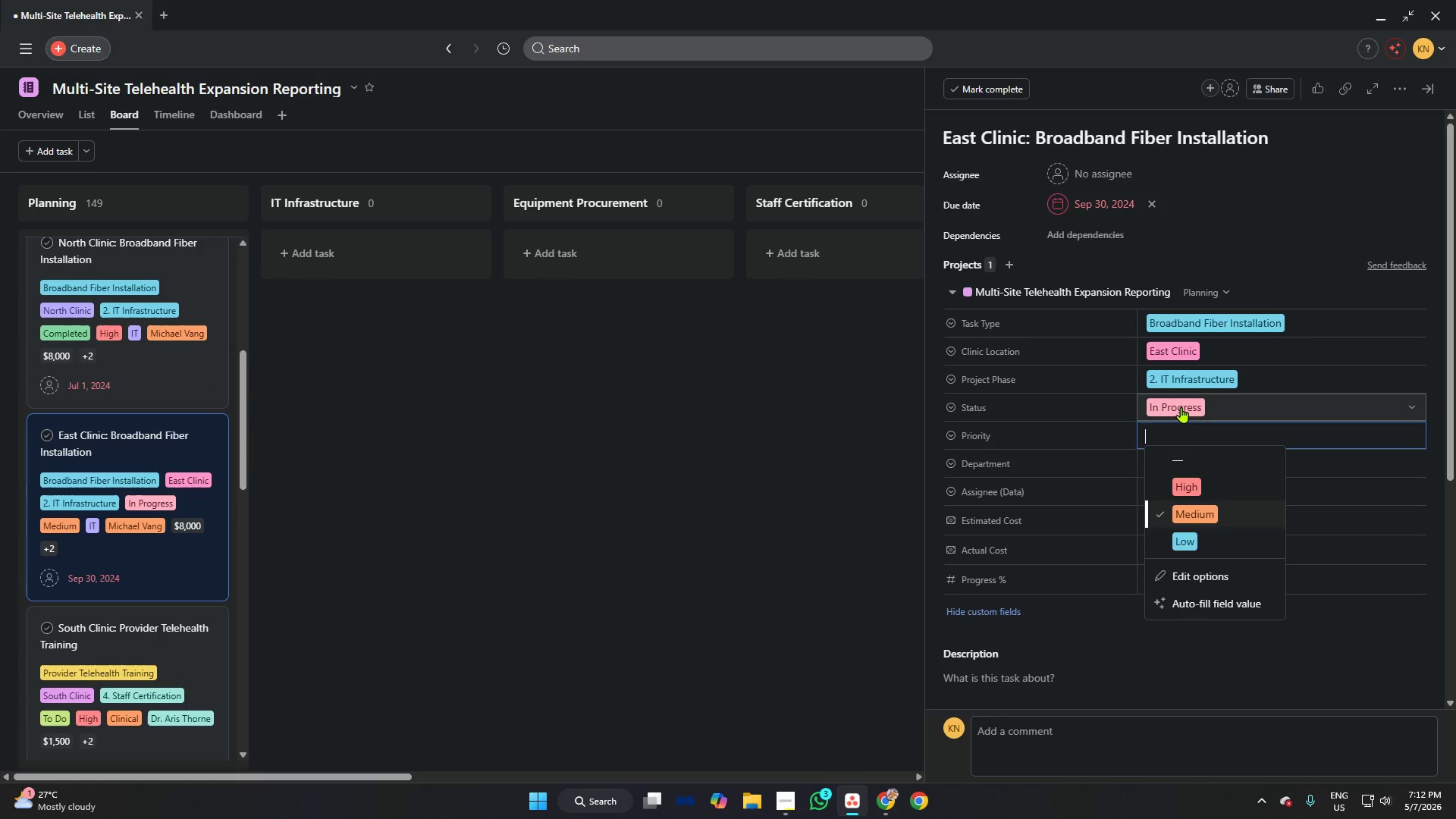 
left_click([1181, 407])
 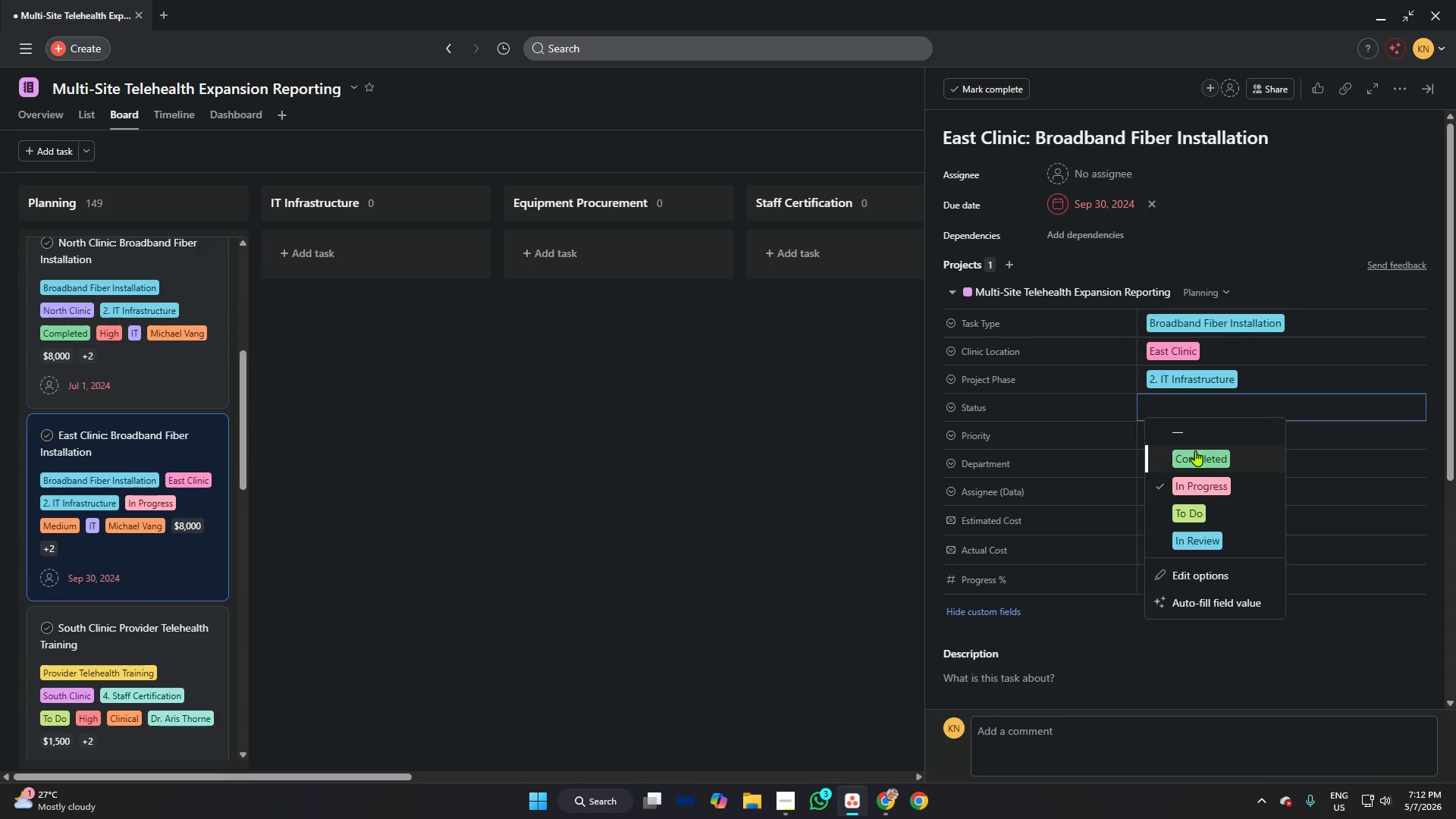 
left_click([1195, 450])
 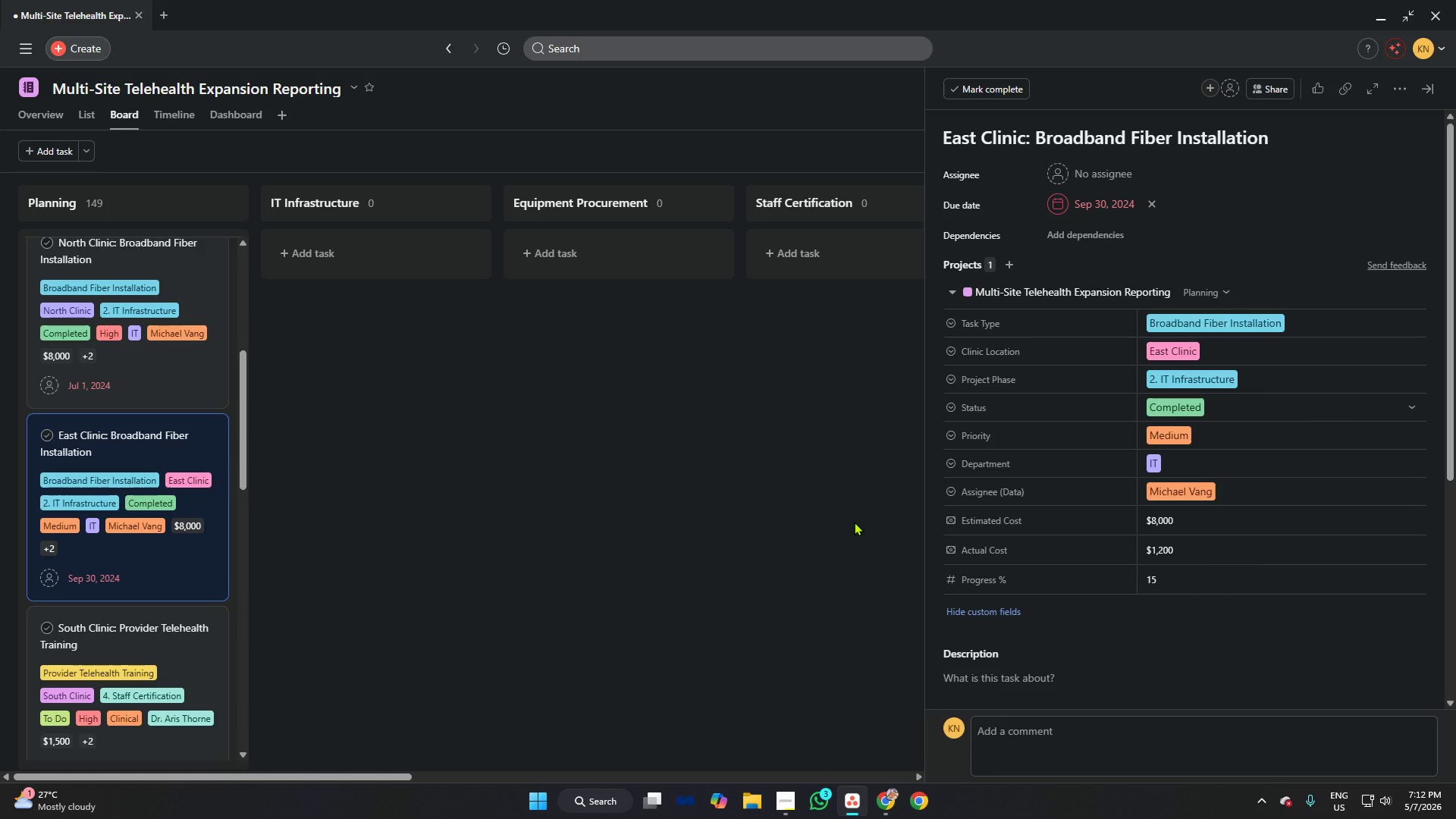 
left_click([852, 522])
 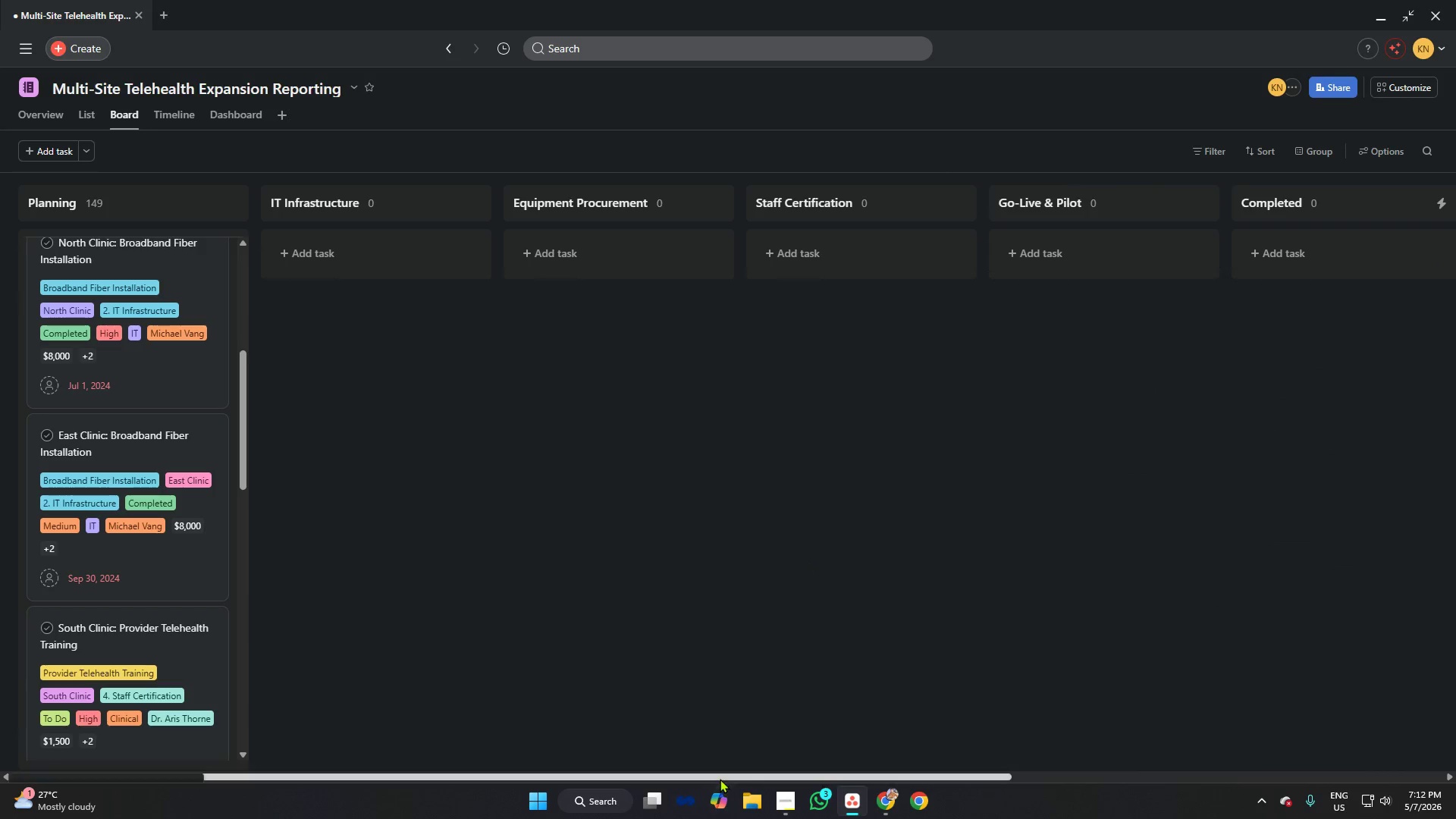 
left_click_drag(start_coordinate=[720, 778], to_coordinate=[1112, 789])
 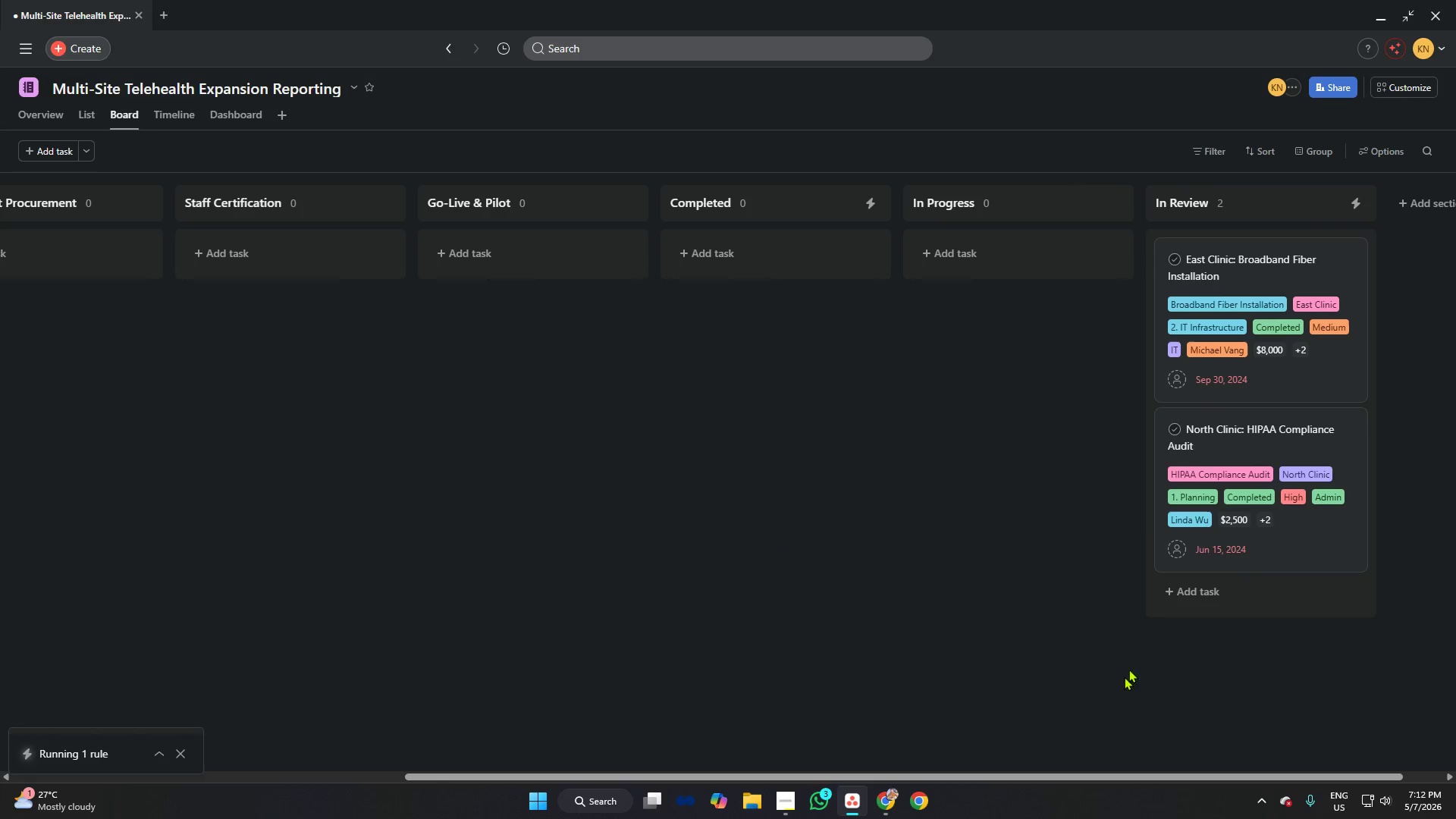 
wait(5.61)
 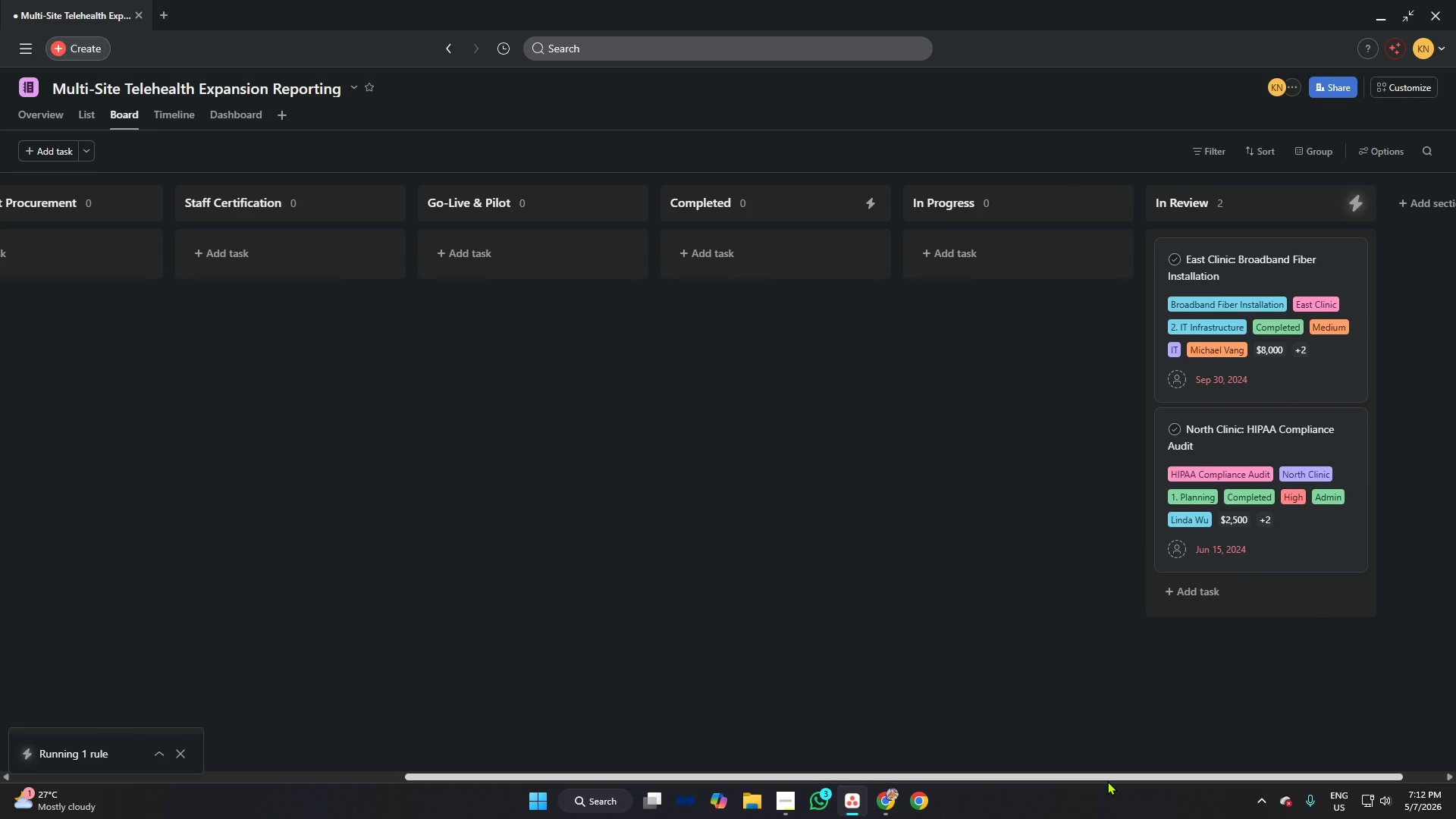 
left_click([1286, 253])
 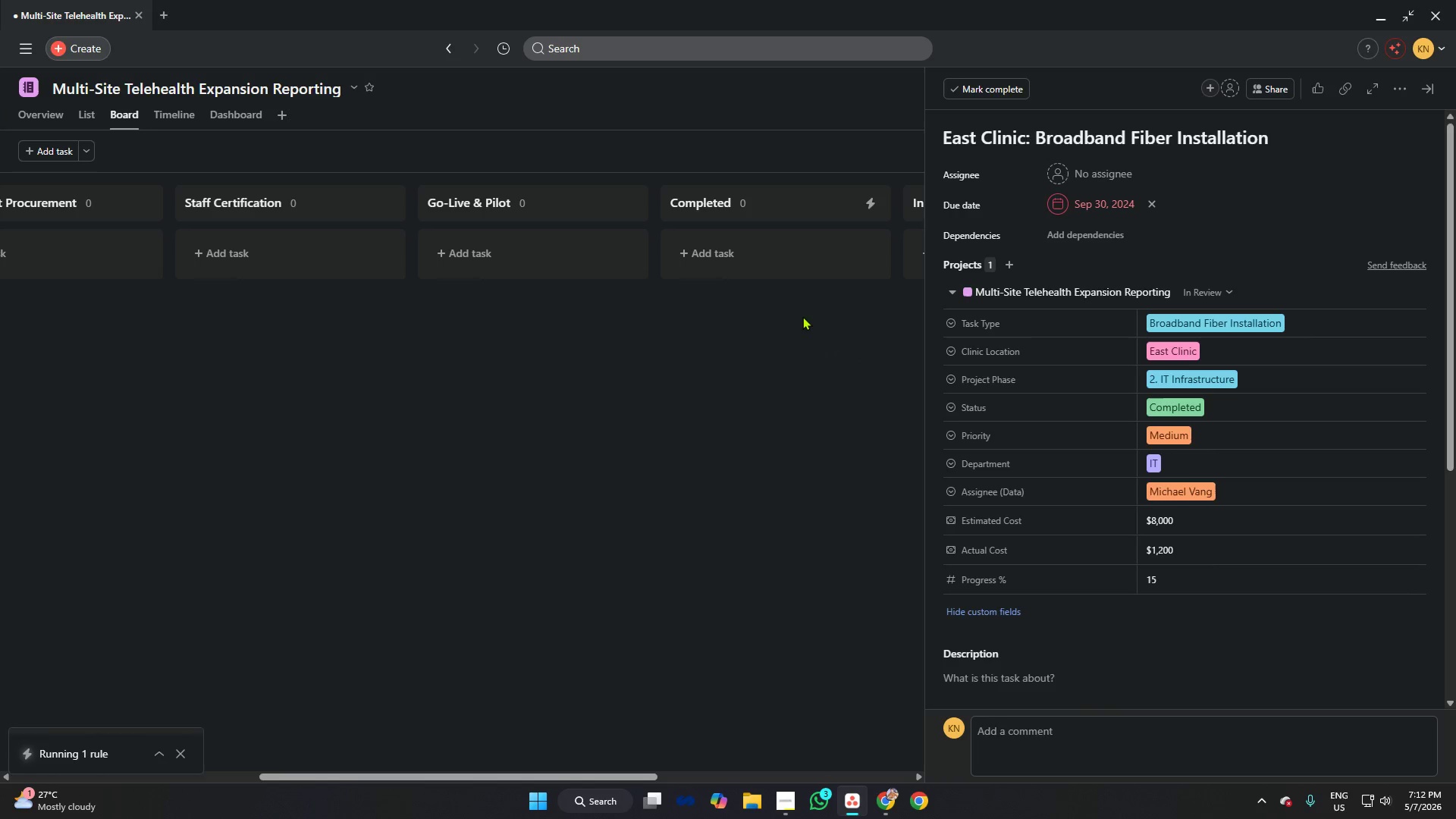 
left_click([814, 321])
 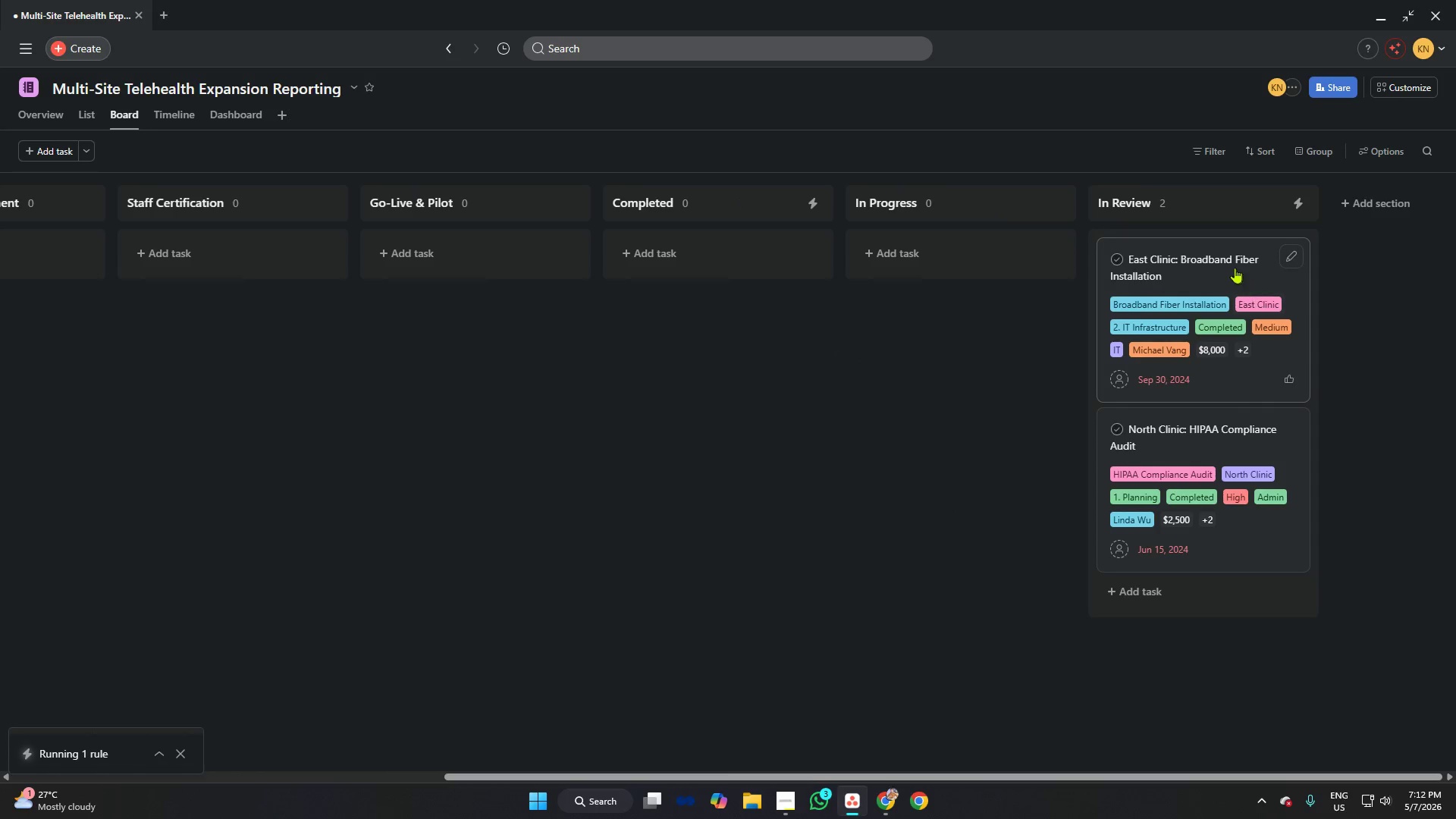 
left_click_drag(start_coordinate=[1223, 256], to_coordinate=[759, 232])
 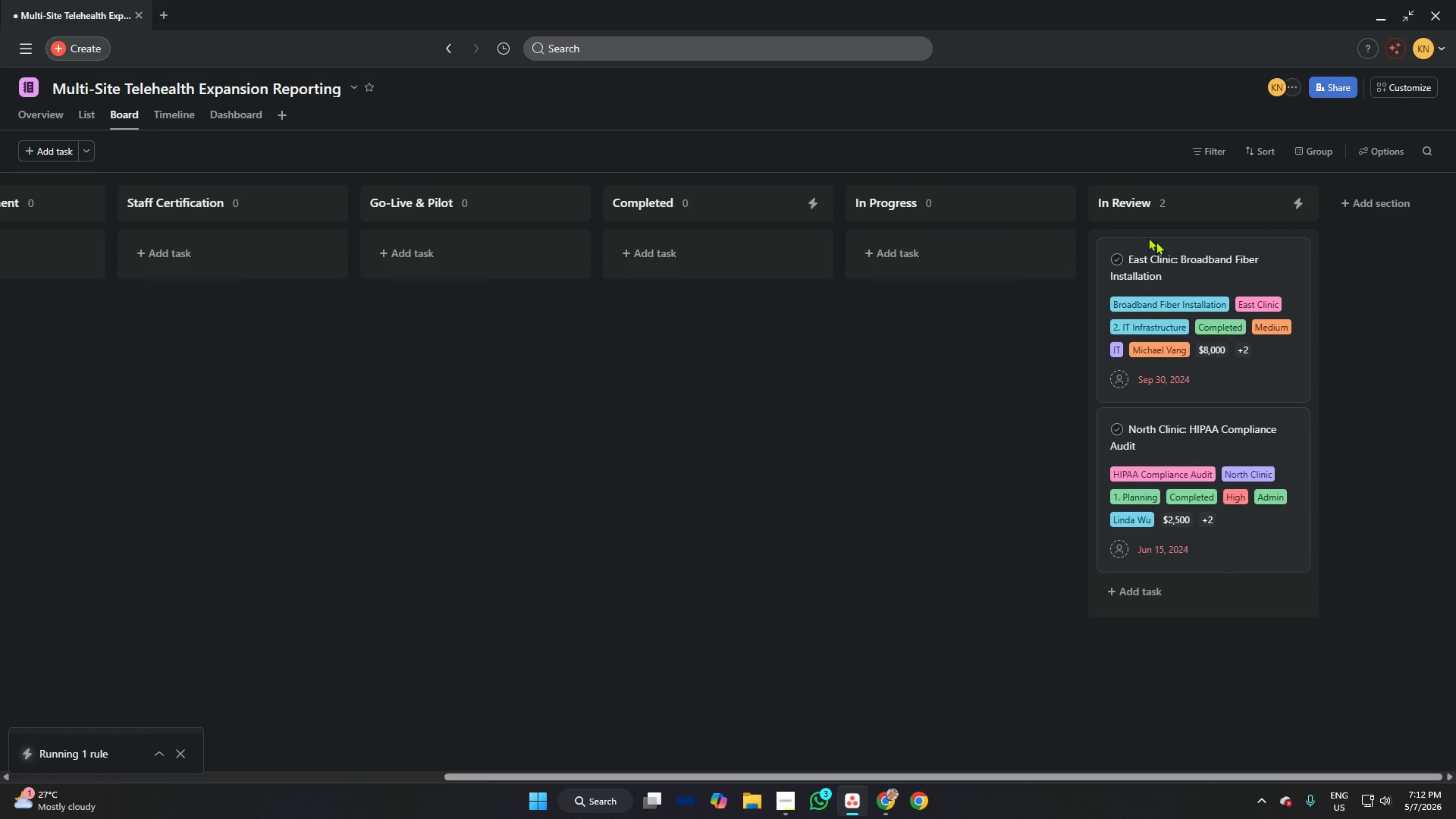 
left_click_drag(start_coordinate=[1178, 248], to_coordinate=[661, 228])
 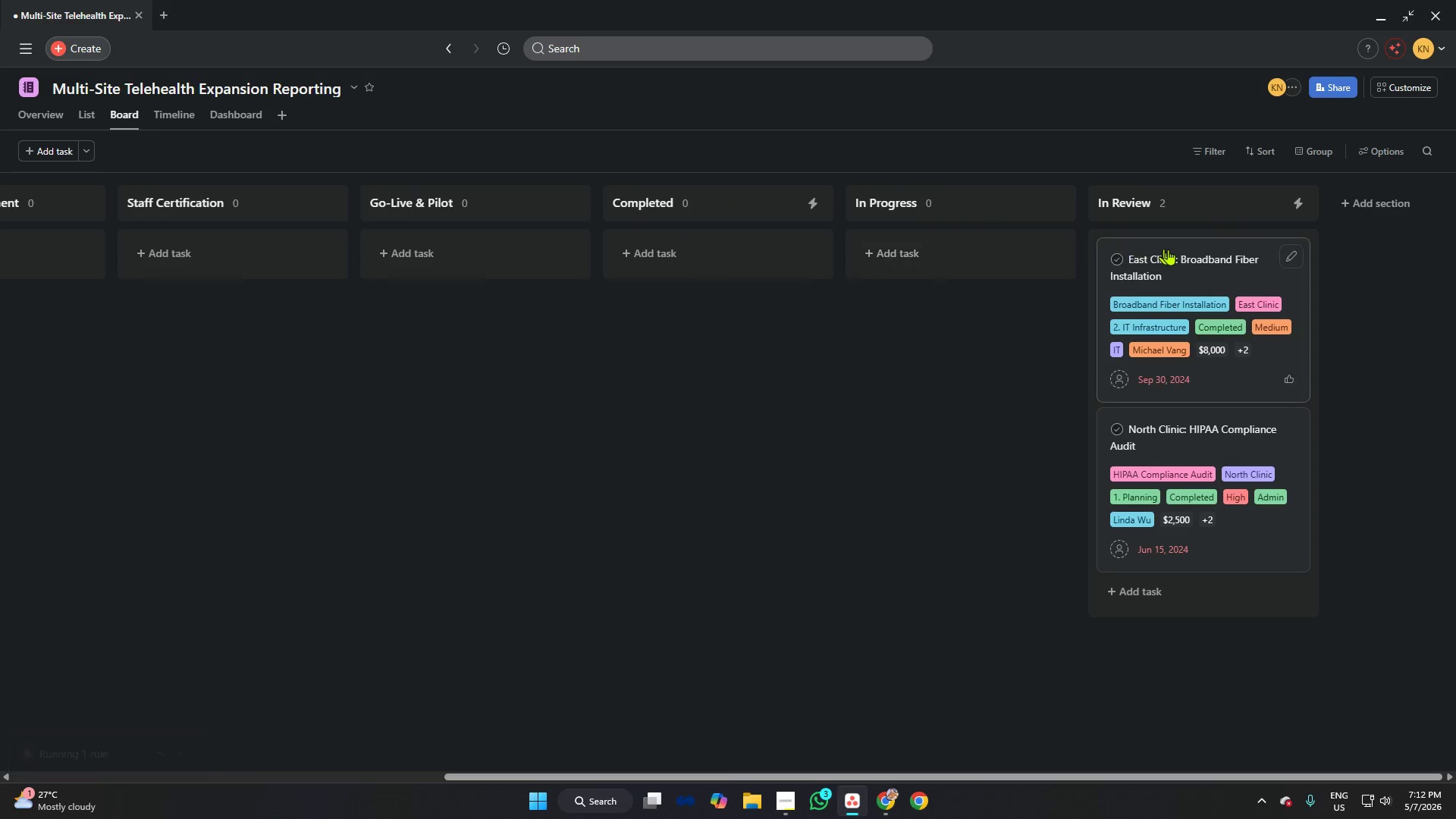 
left_click_drag(start_coordinate=[1211, 254], to_coordinate=[766, 247])
 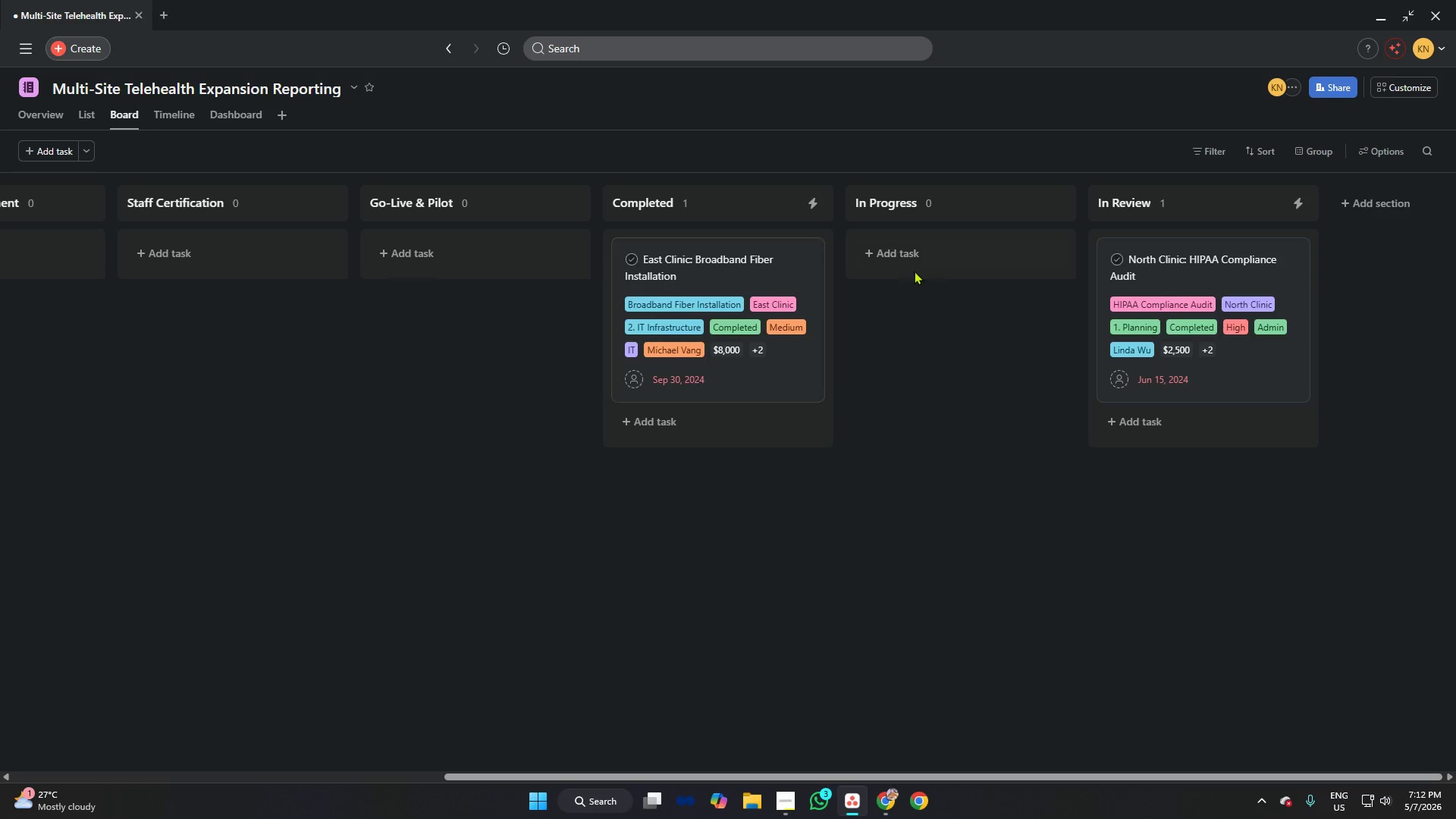 
wait(7.31)
 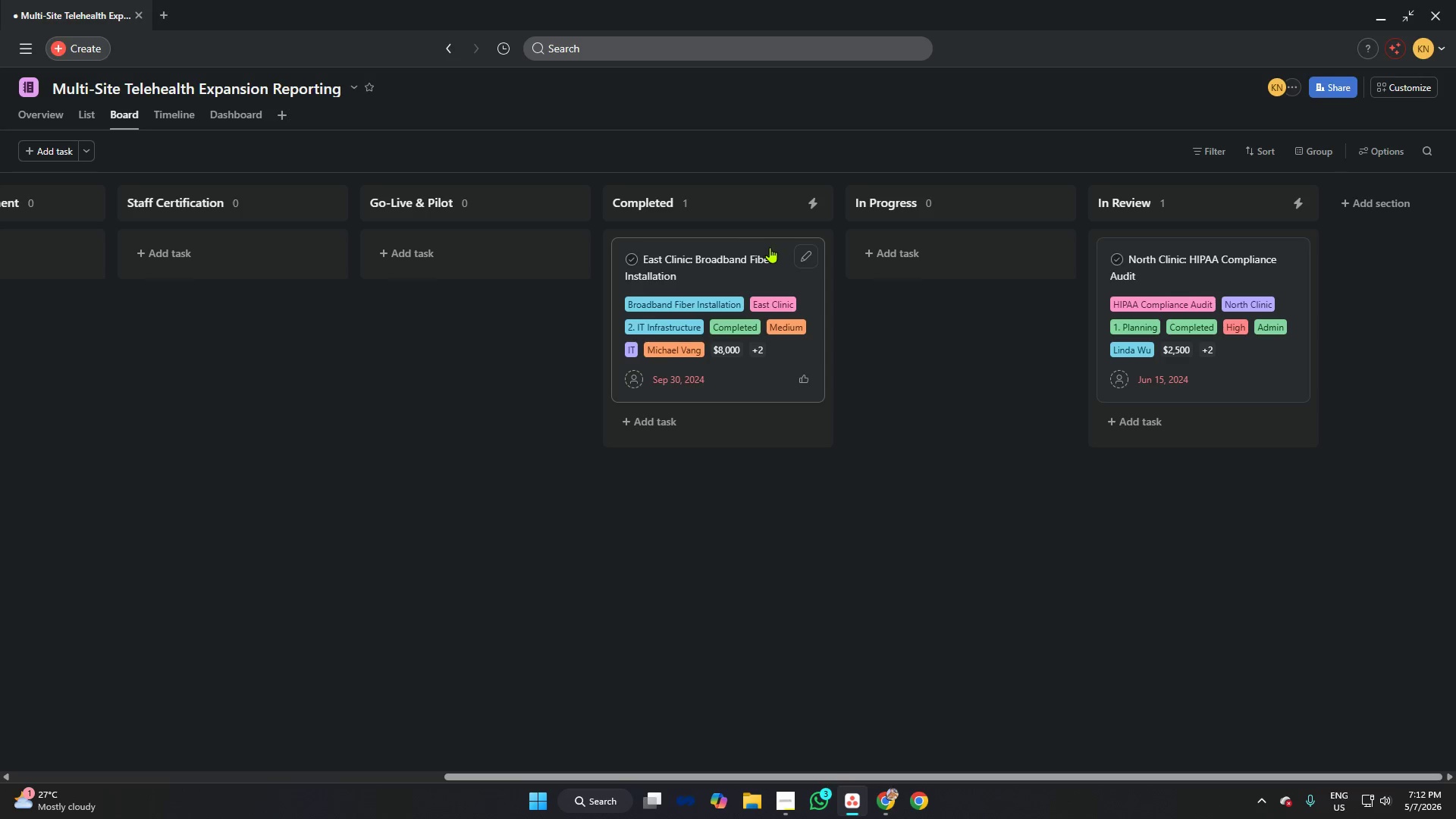 
left_click_drag(start_coordinate=[732, 243], to_coordinate=[90, 403])
 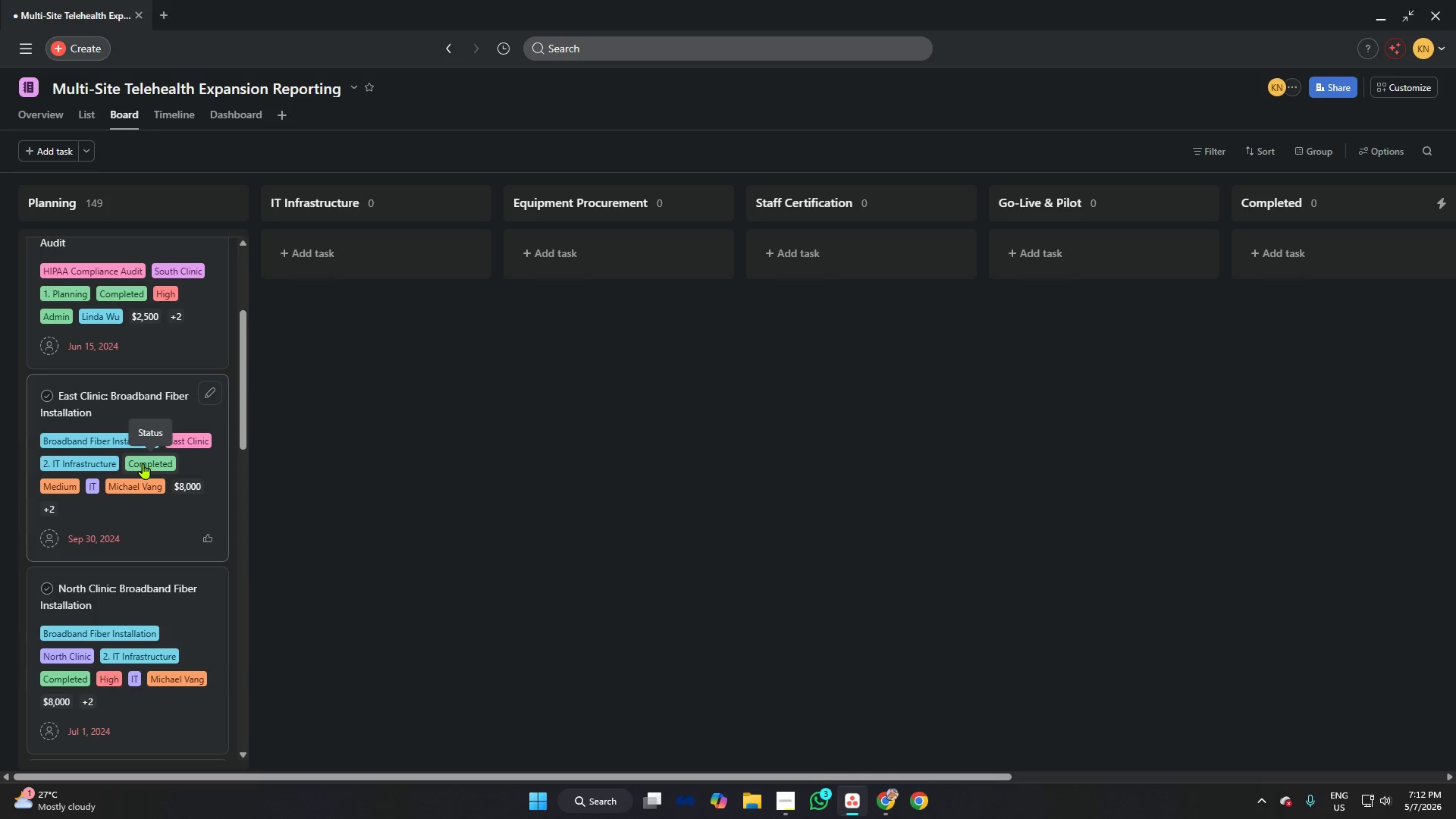 
left_click([144, 463])
 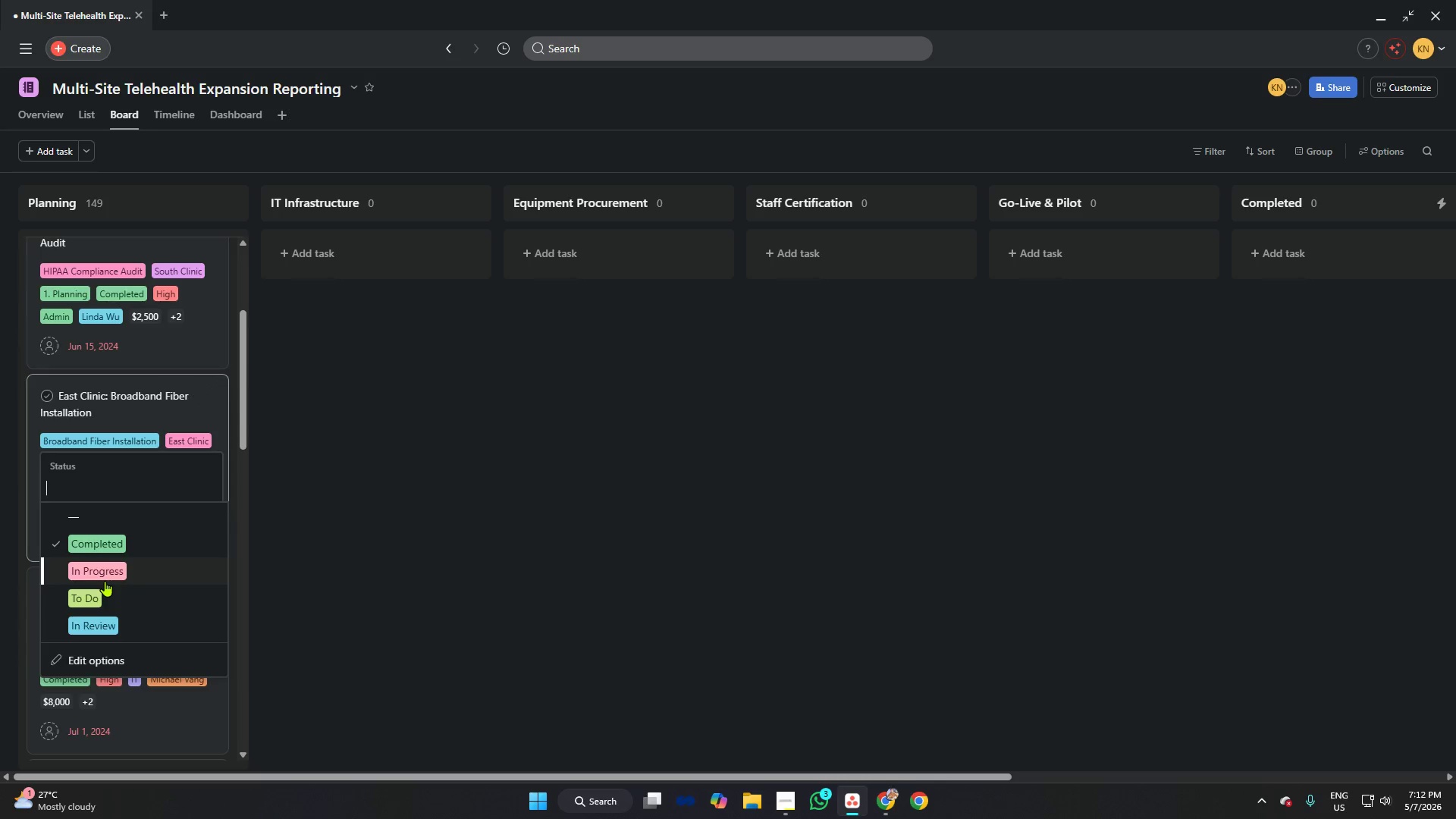 
double_click([440, 471])
 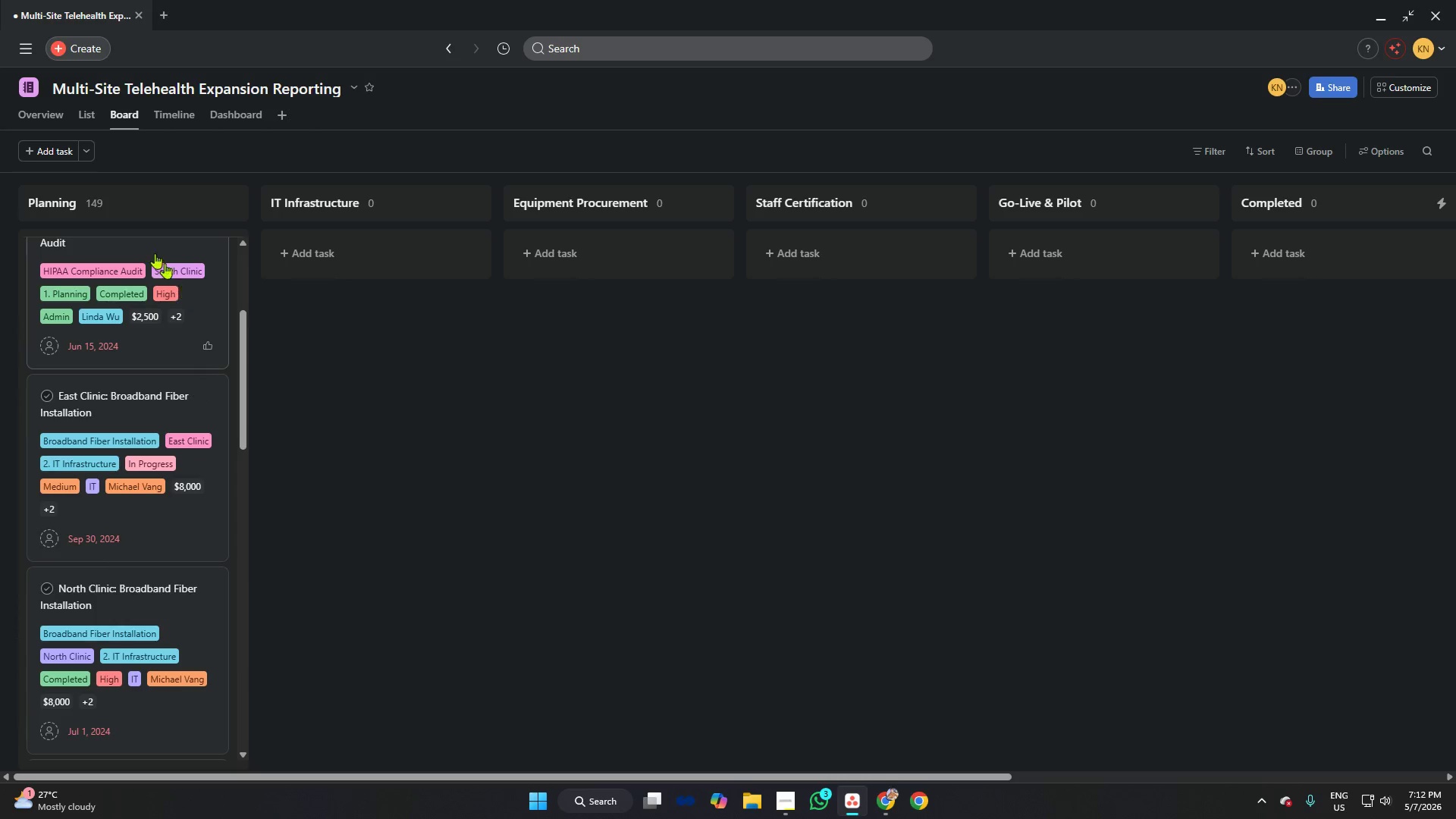 
scroll: coordinate [136, 243], scroll_direction: up, amount: 7.0
 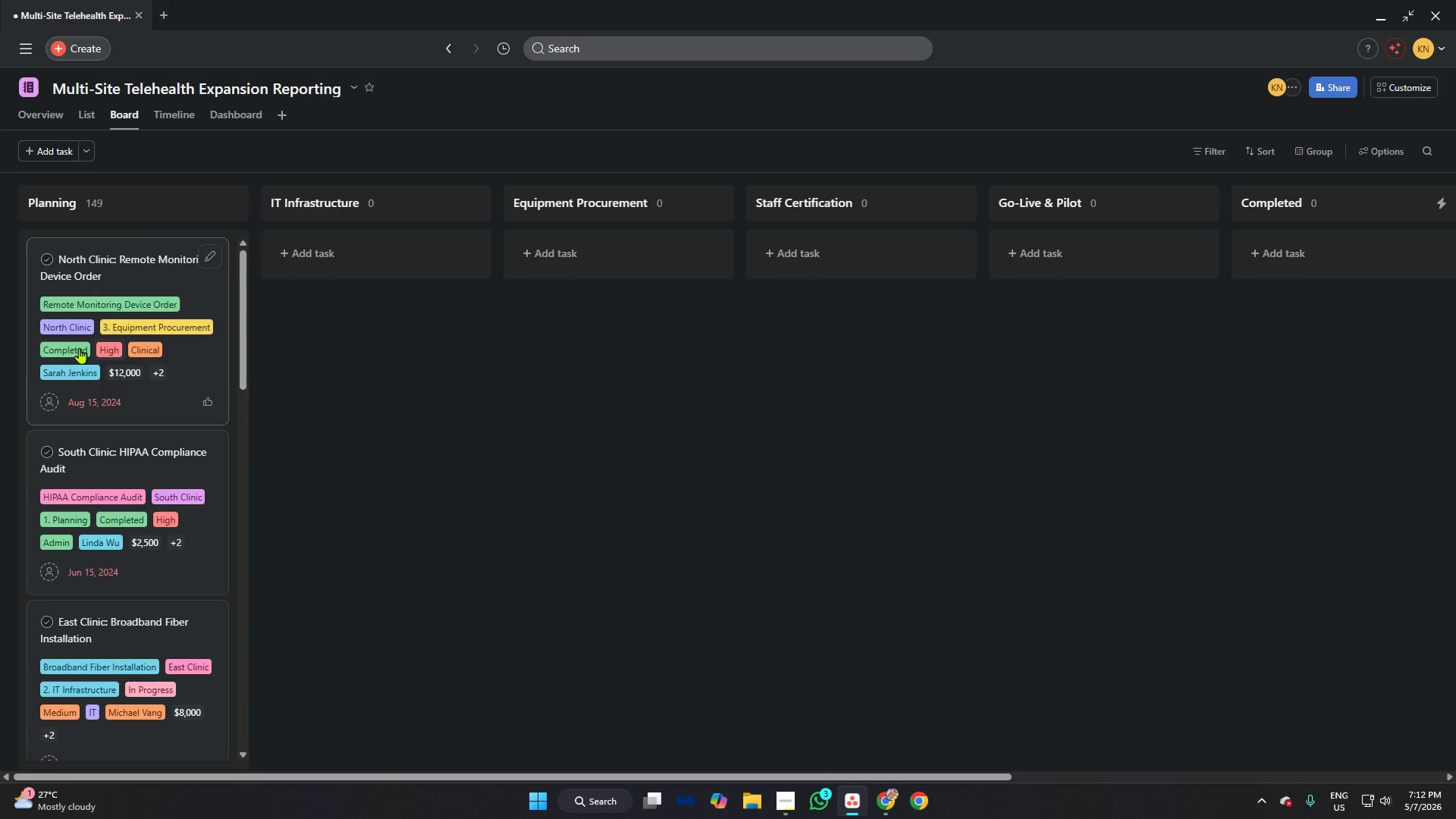 
left_click([74, 347])
 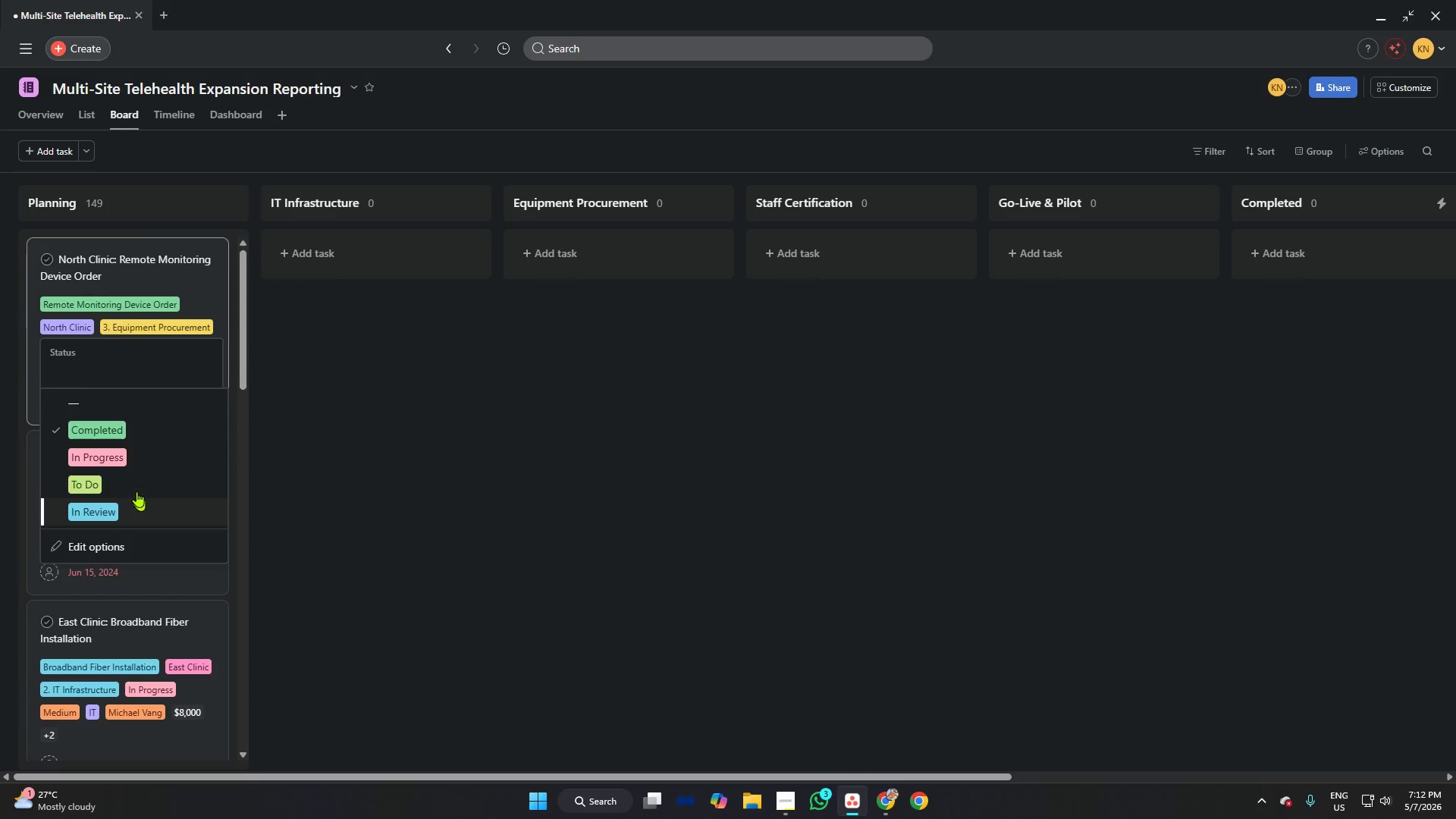 
left_click([133, 482])
 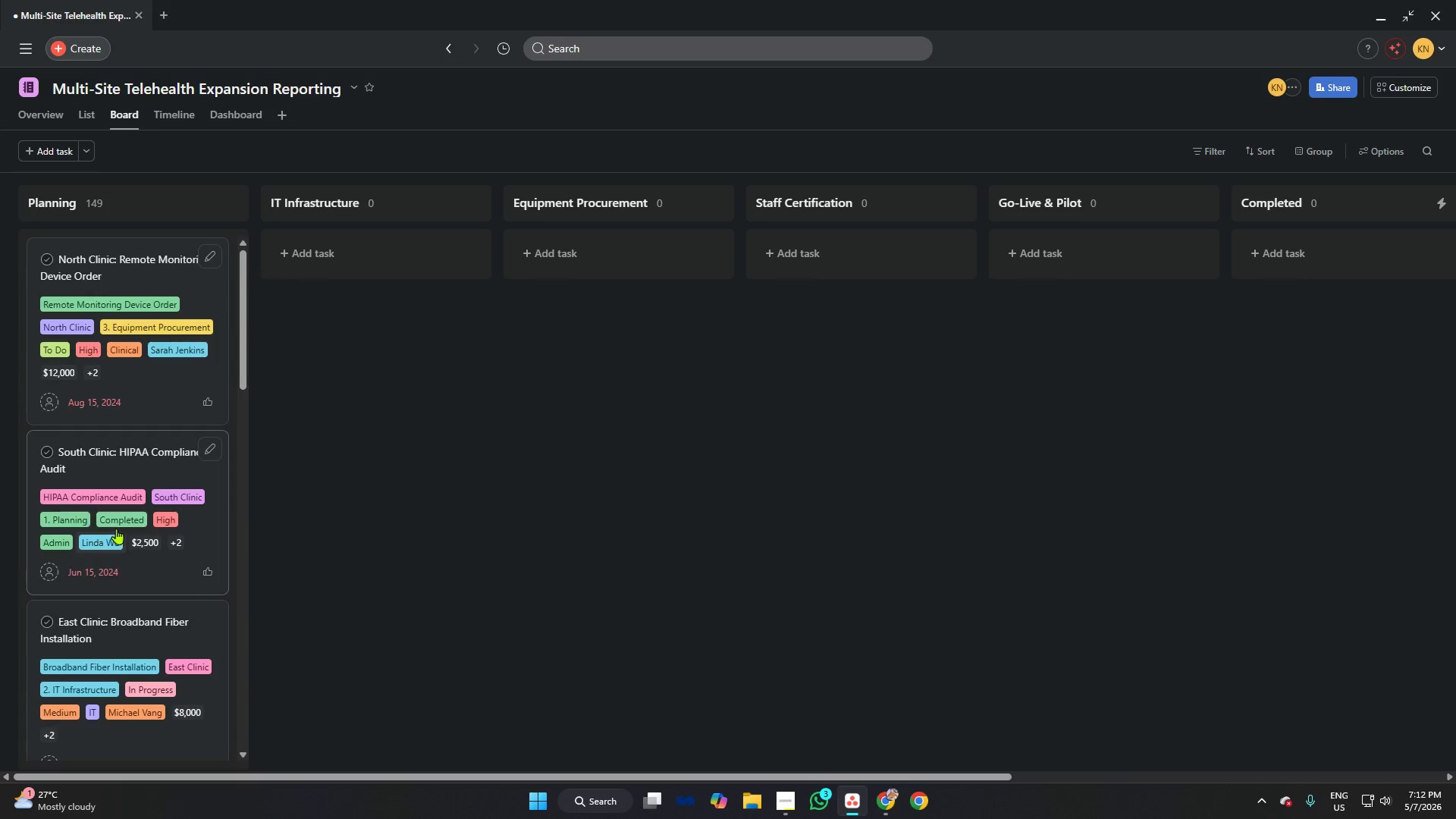 
left_click([124, 519])
 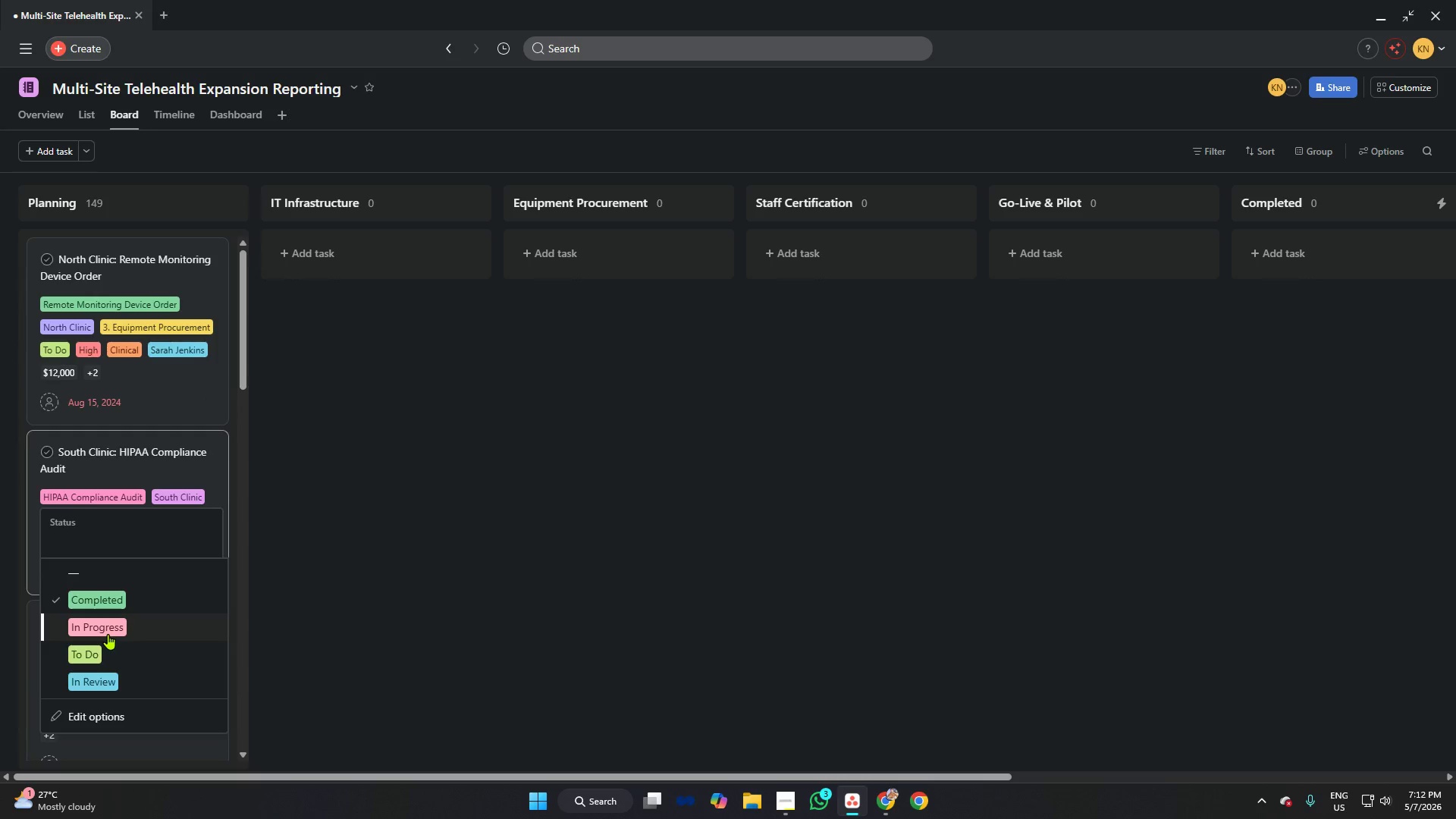 
left_click([108, 634])
 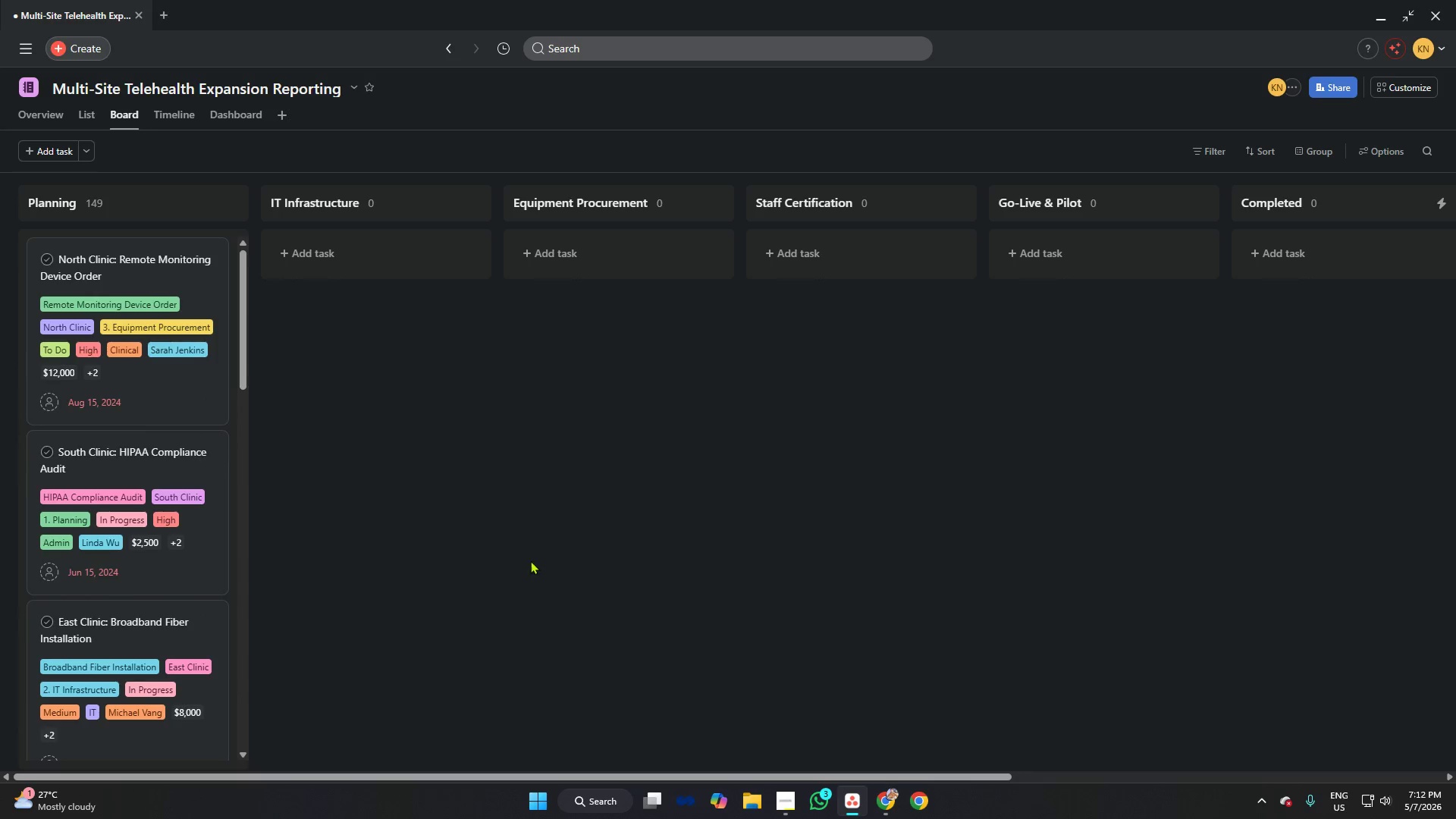 
left_click_drag(start_coordinate=[530, 560], to_coordinate=[542, 563])
 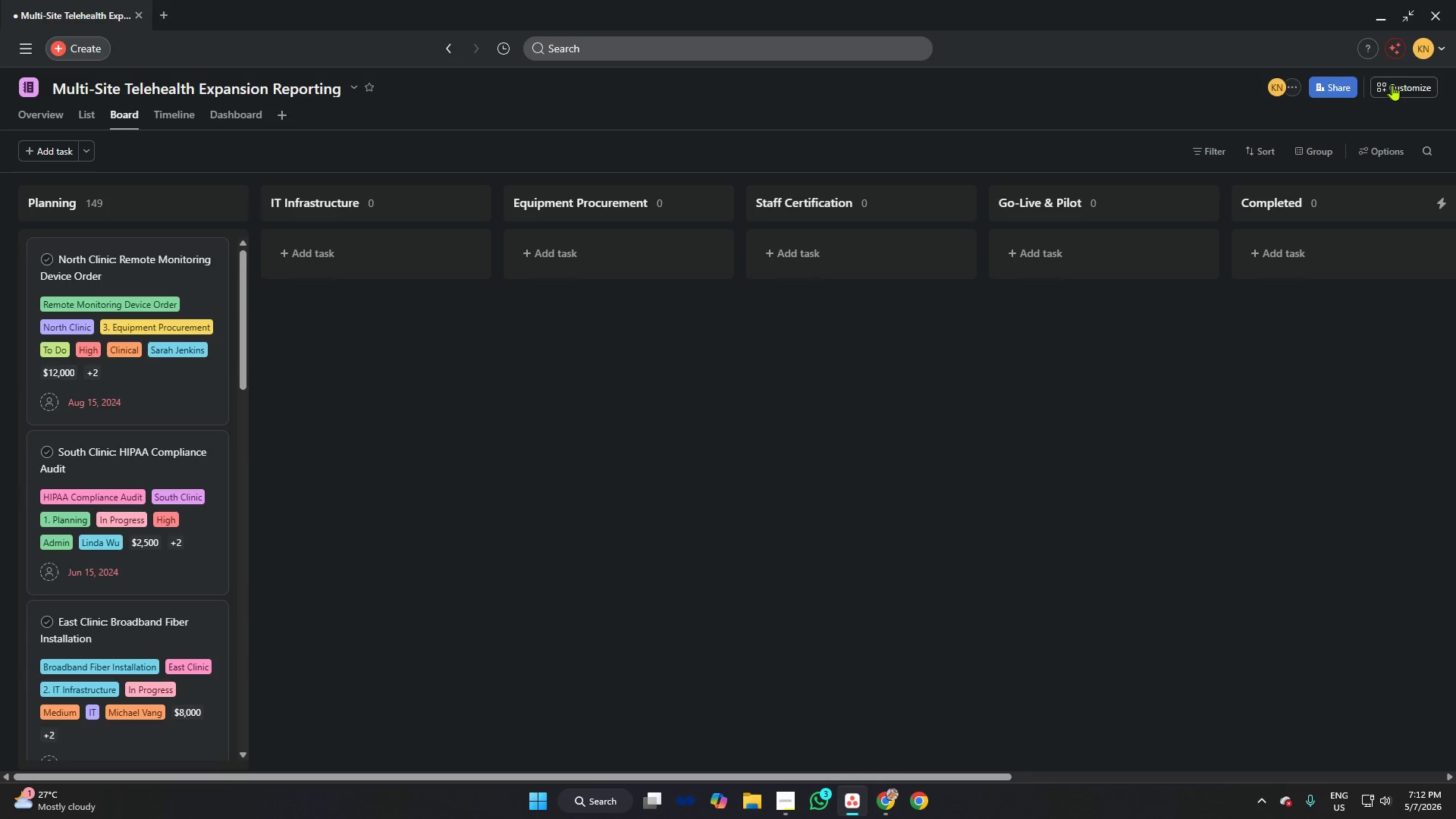 
left_click([1239, 279])
 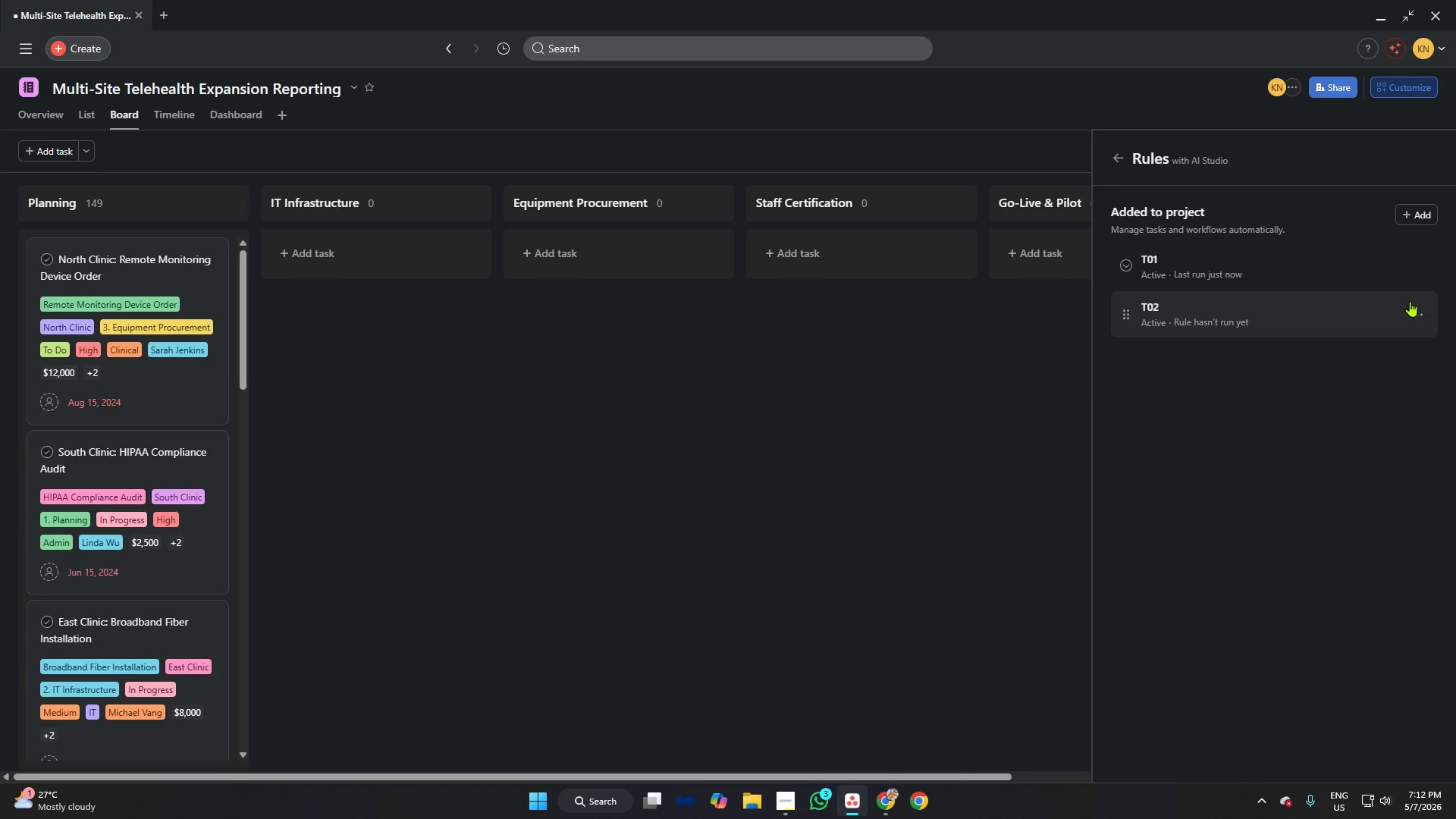 
left_click([1420, 311])
 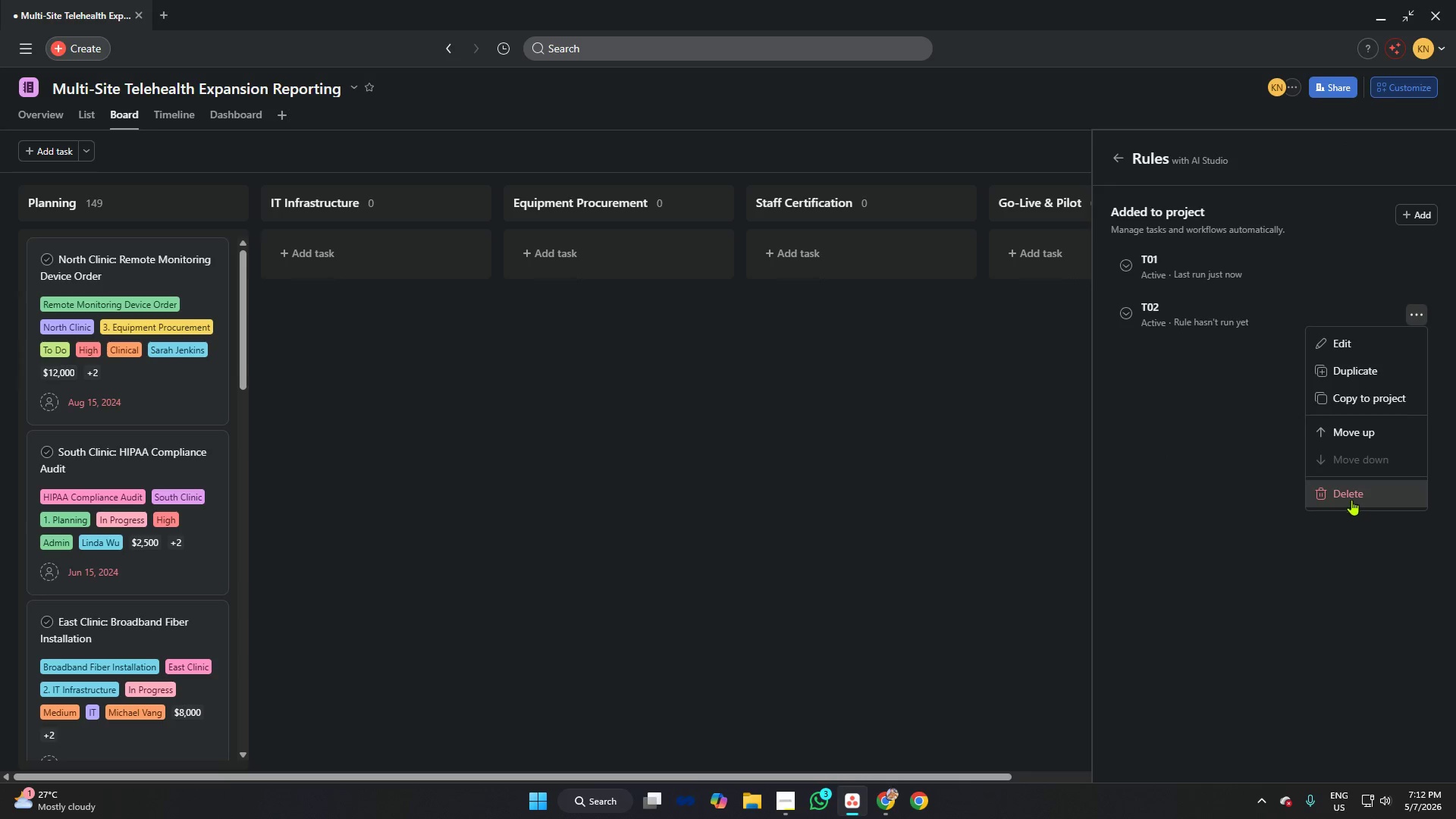 
left_click([1352, 500])
 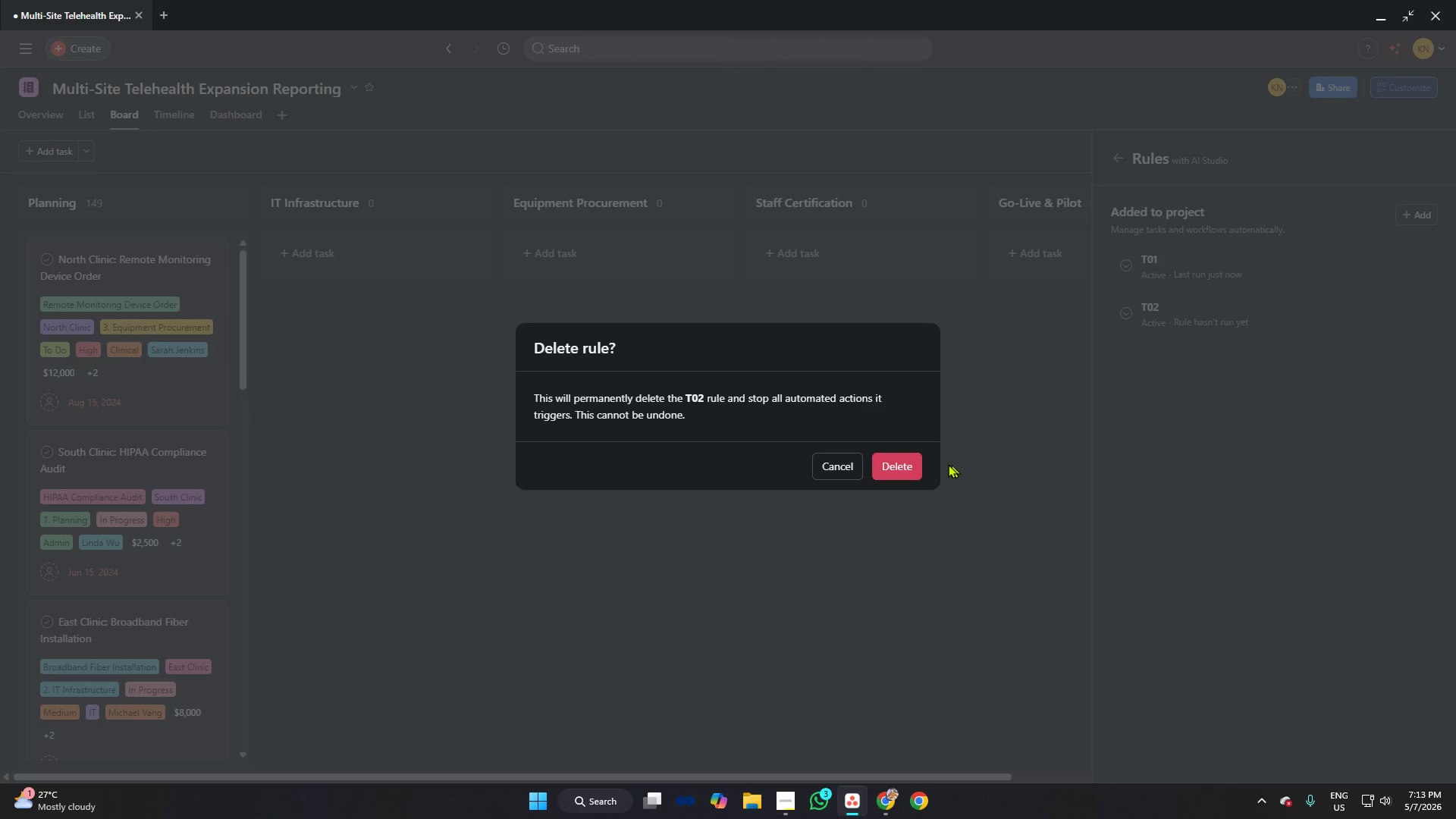 
left_click([908, 463])
 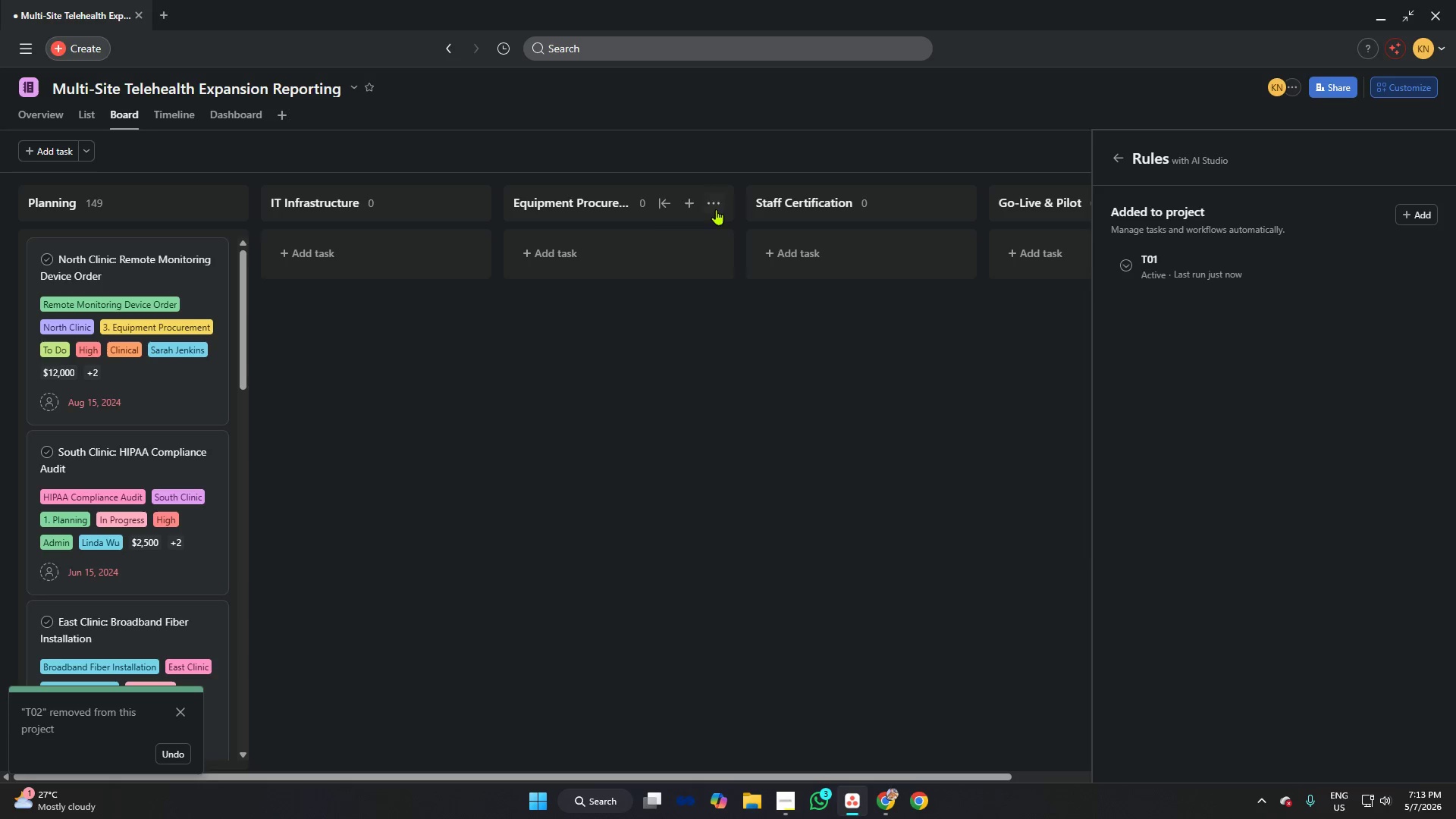 
left_click([906, 406])
 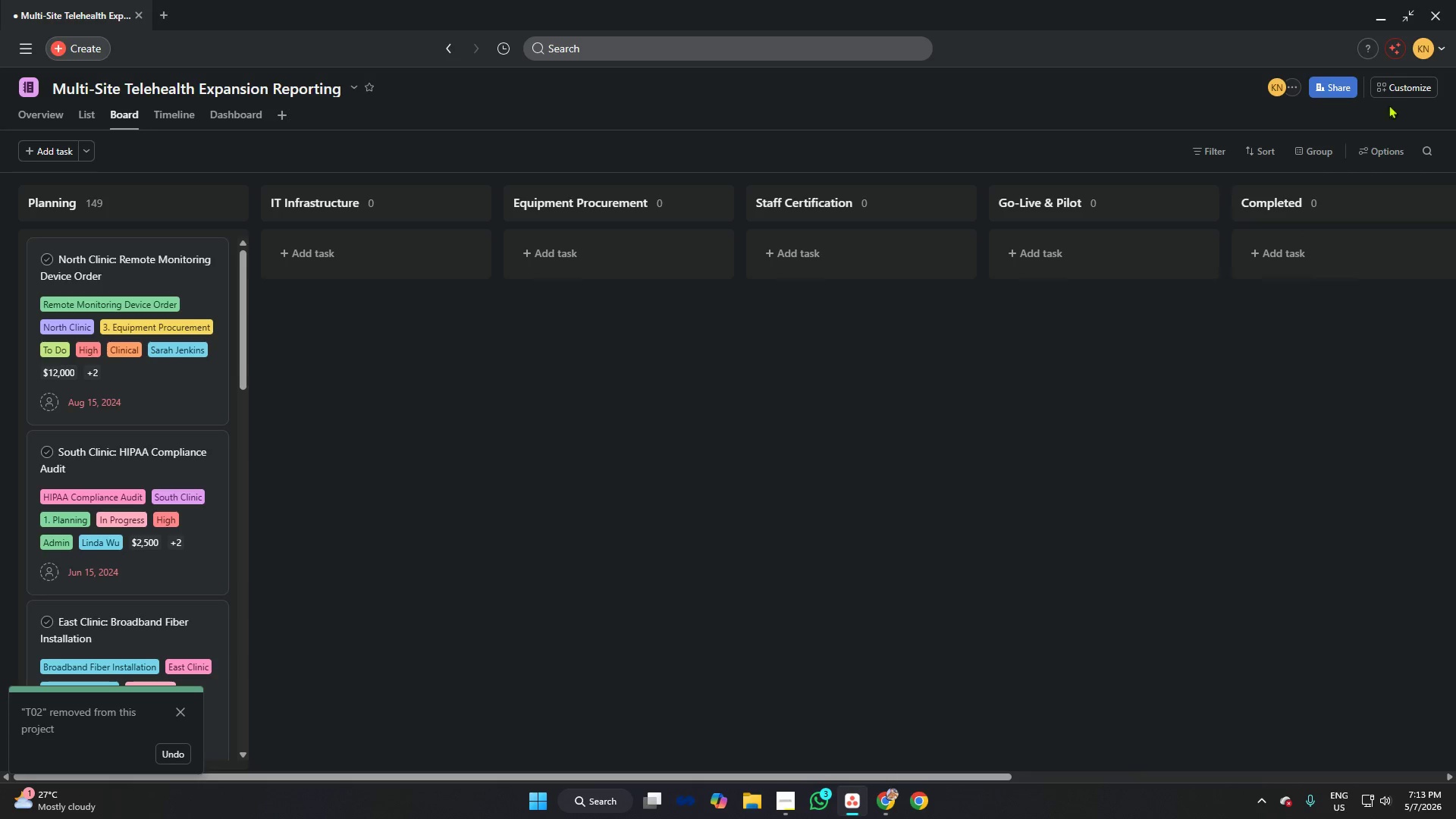 
left_click([1400, 89])
 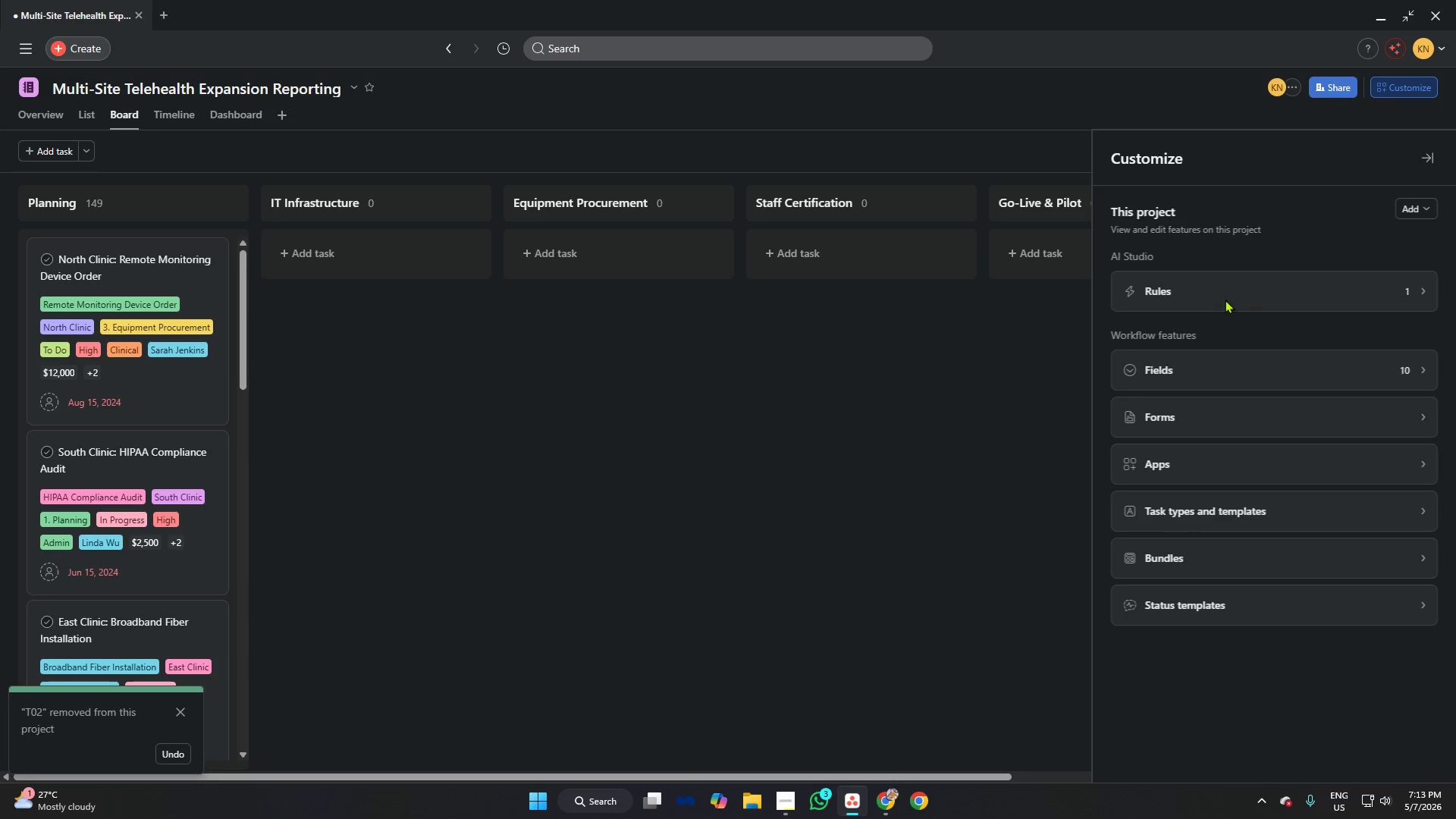 
left_click([1222, 285])
 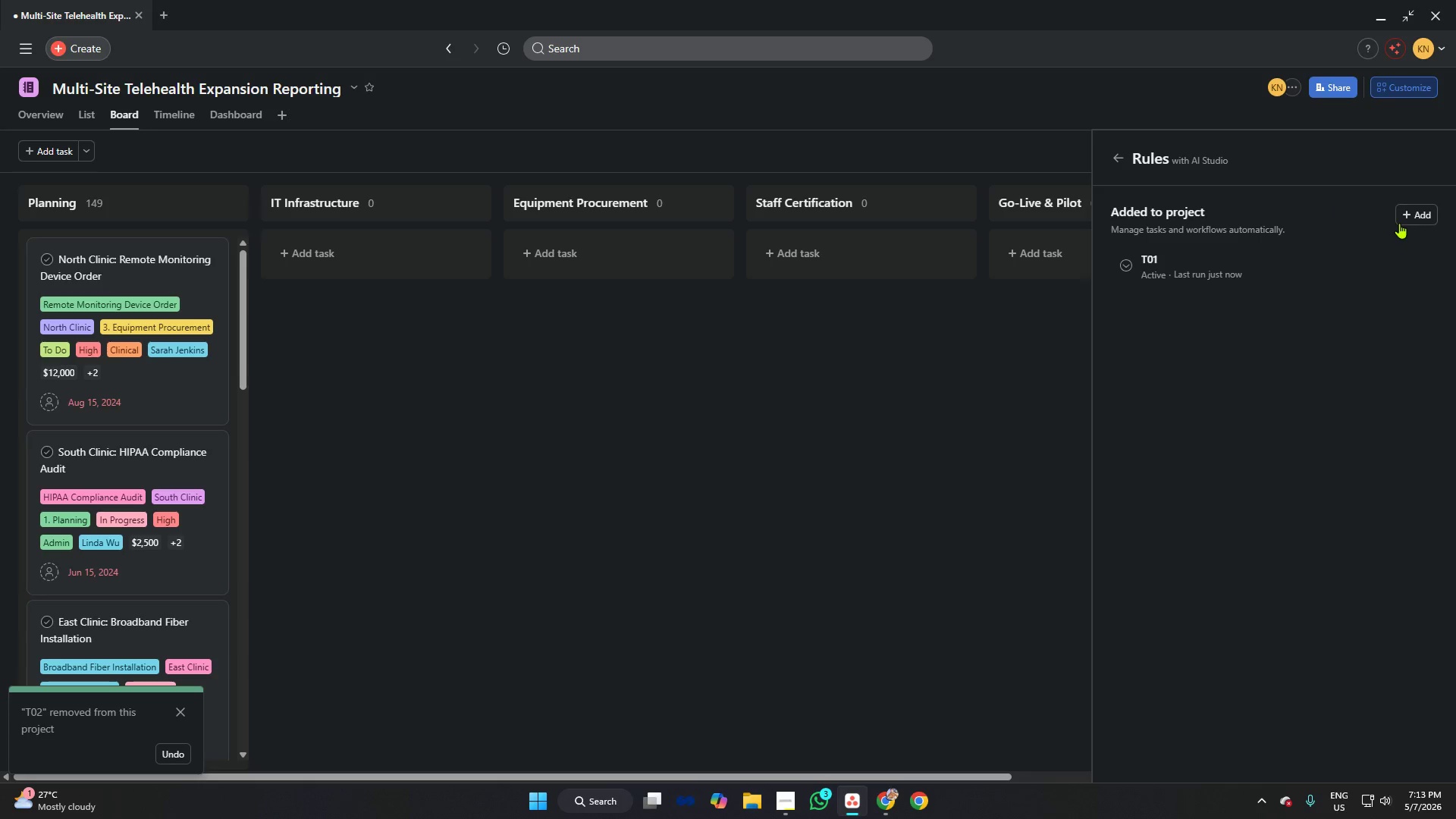 
left_click([1408, 210])
 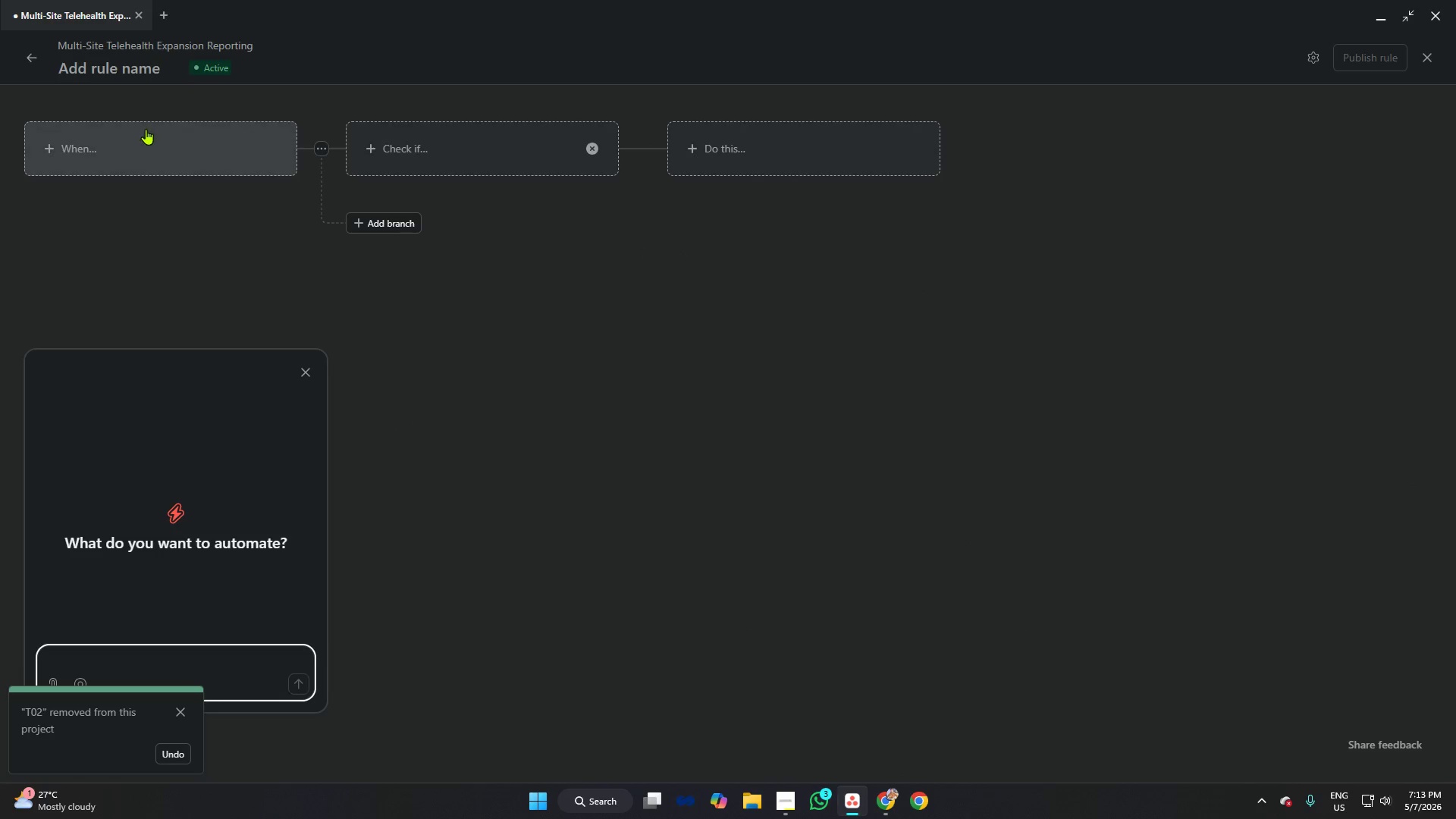 
left_click_drag(start_coordinate=[145, 67], to_coordinate=[141, 67])
 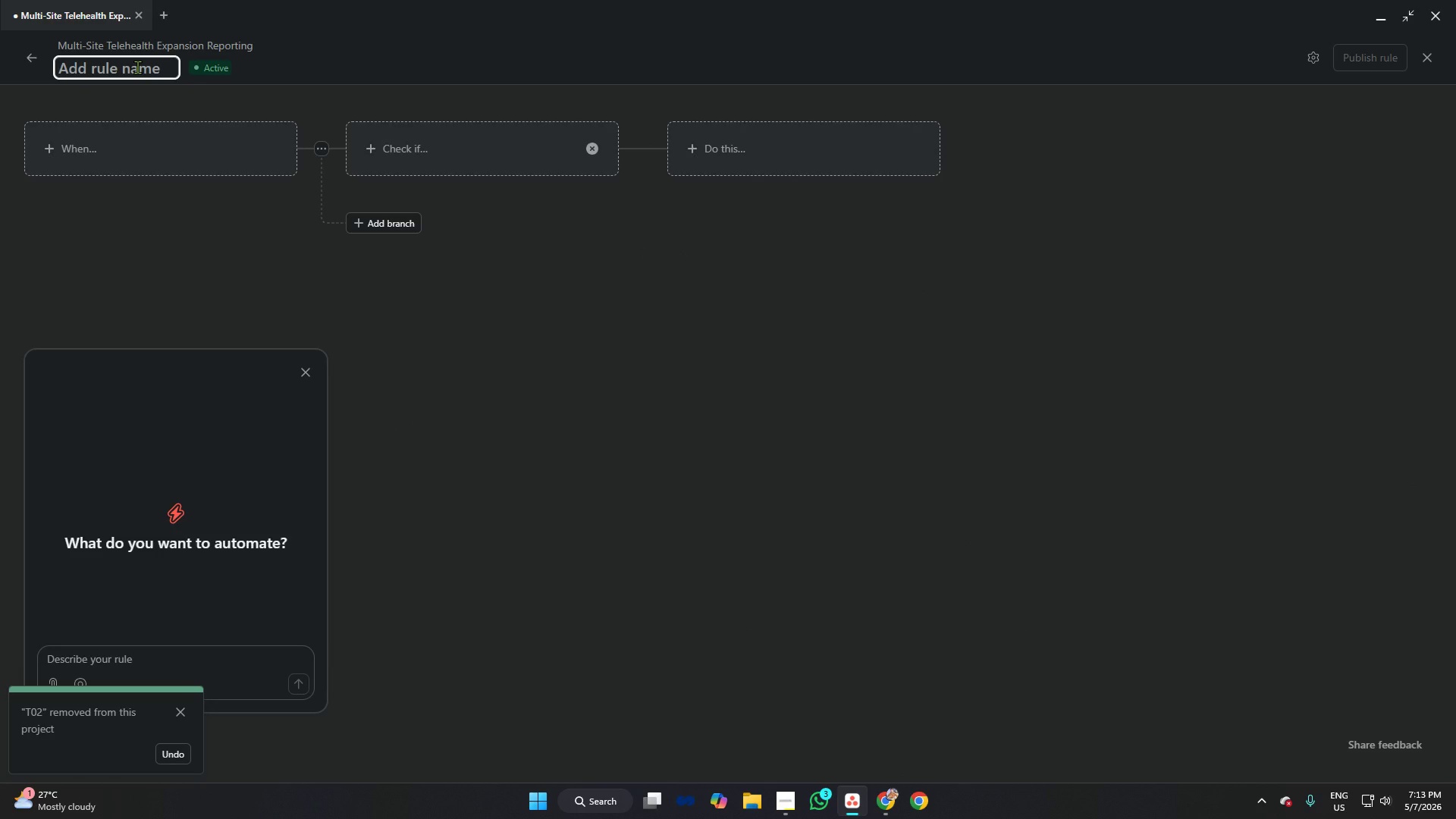 
type(T02)
 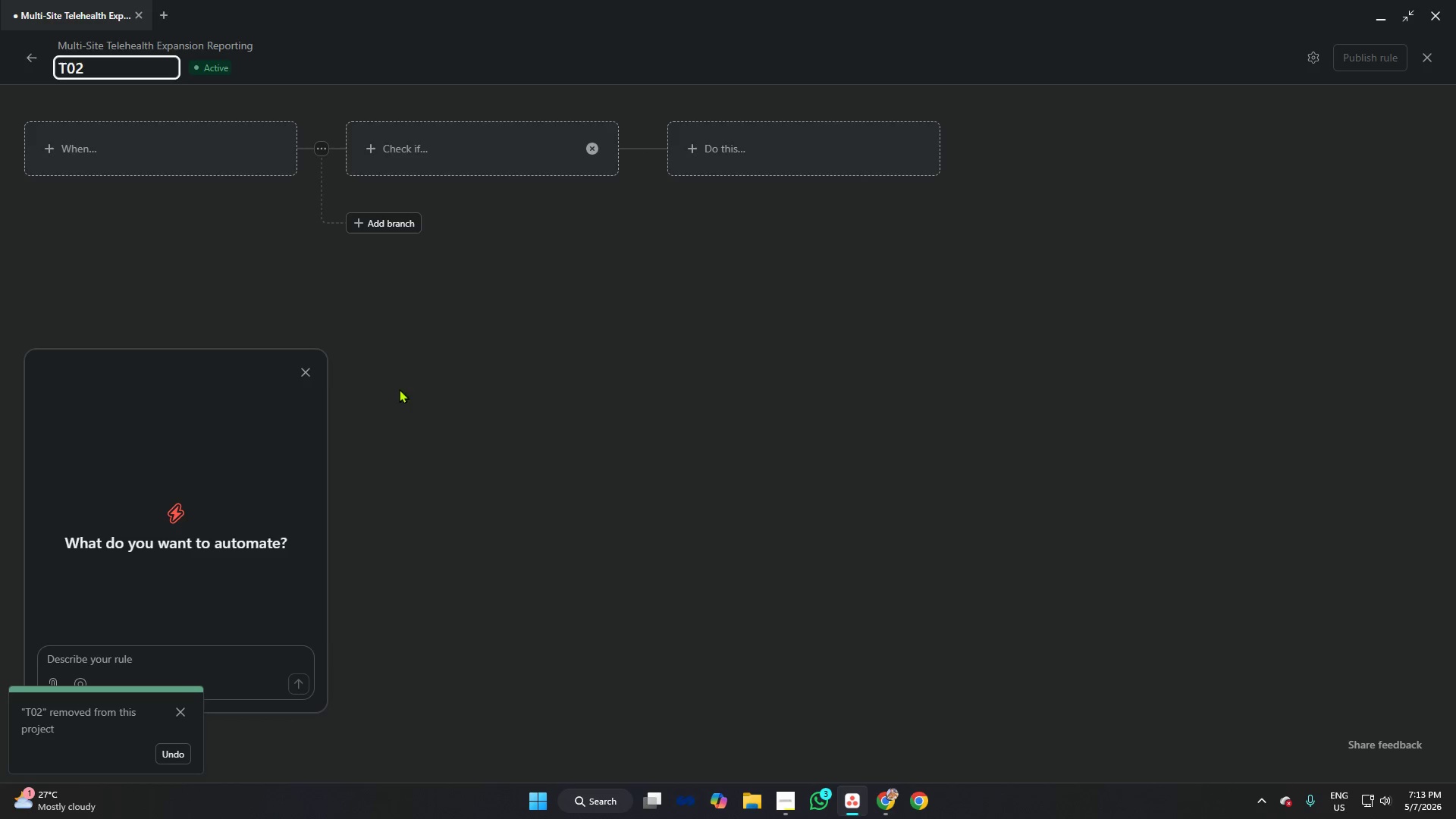 
left_click([303, 367])
 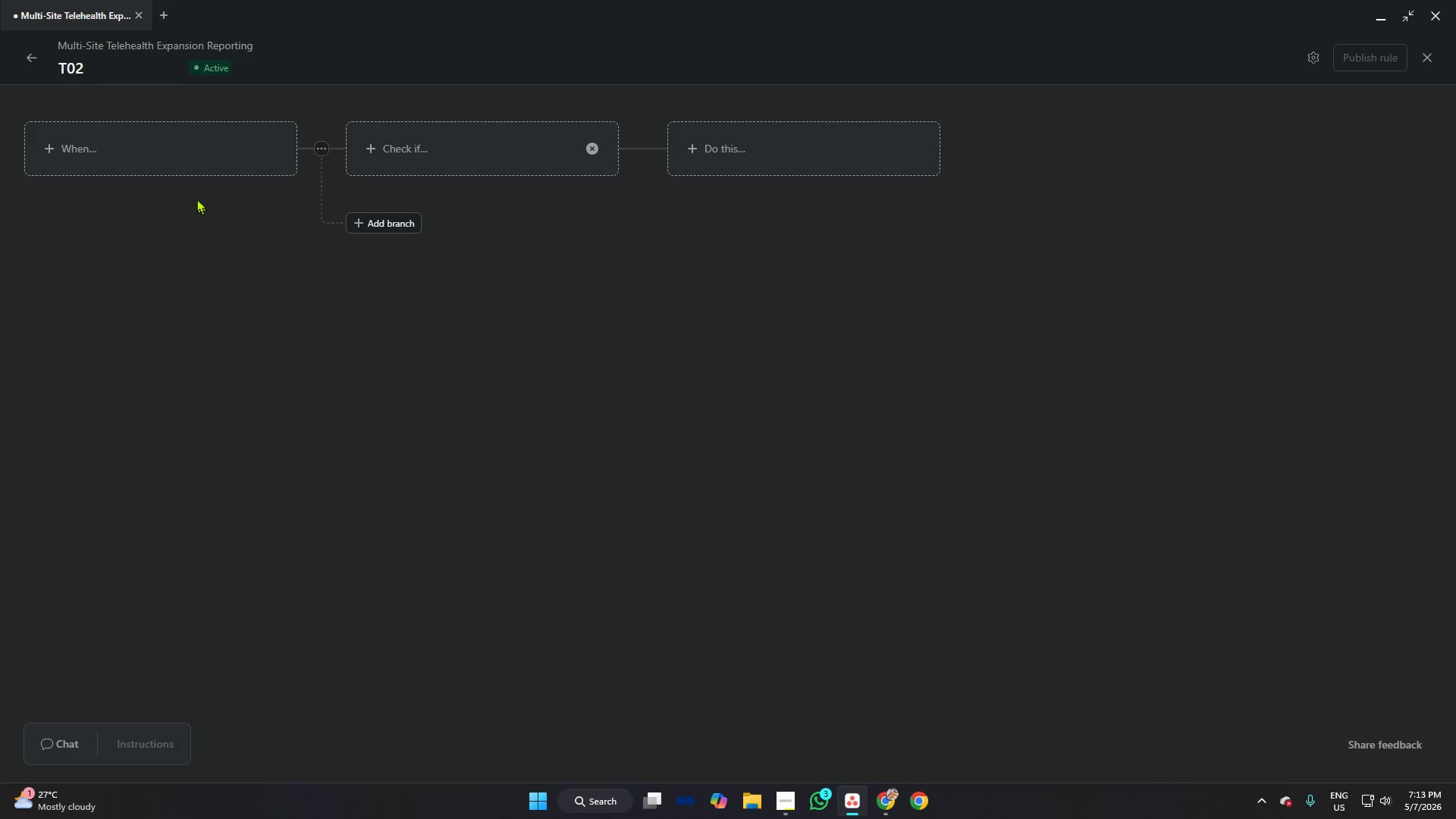 
left_click([190, 159])
 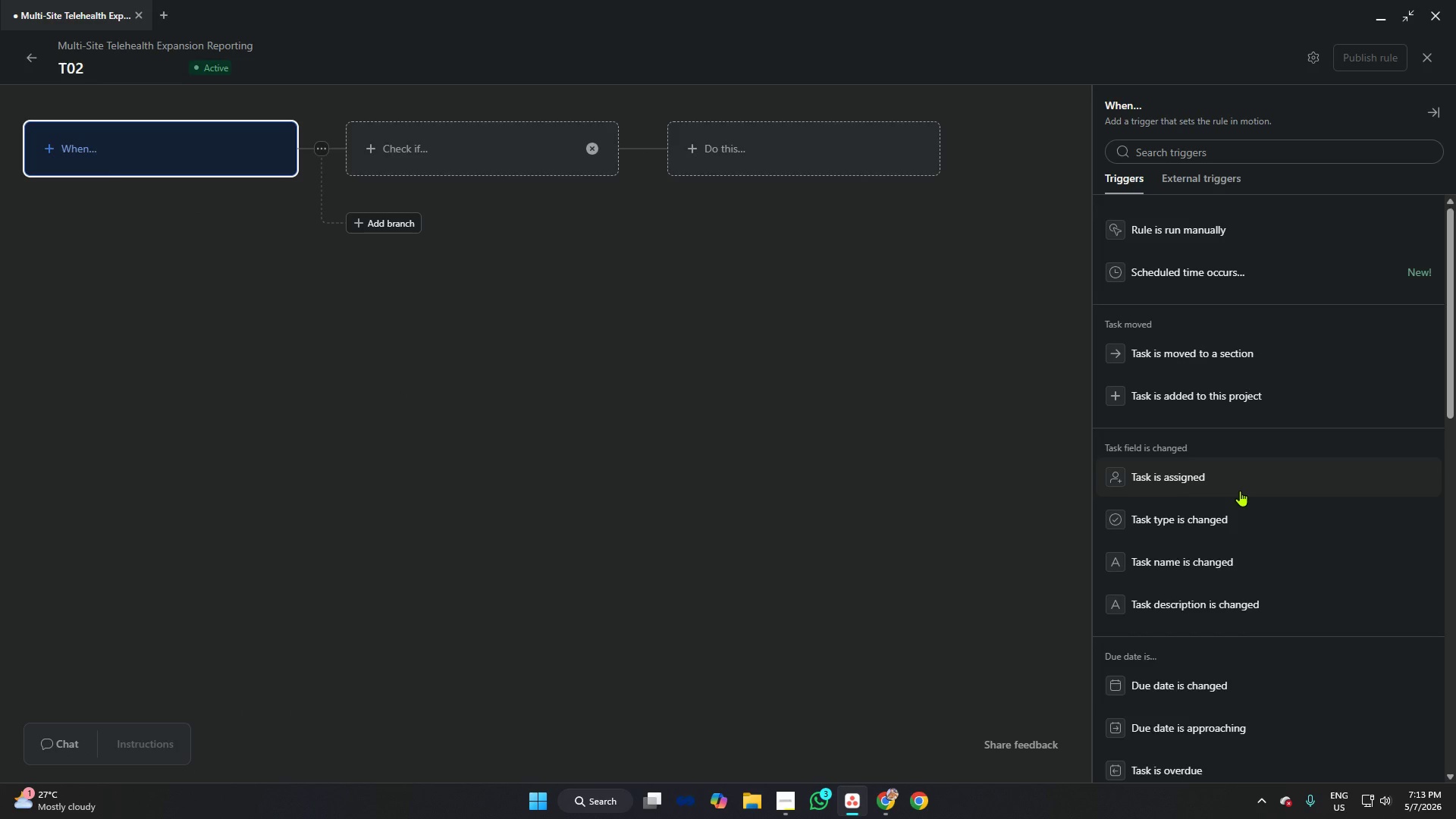 
wait(6.05)
 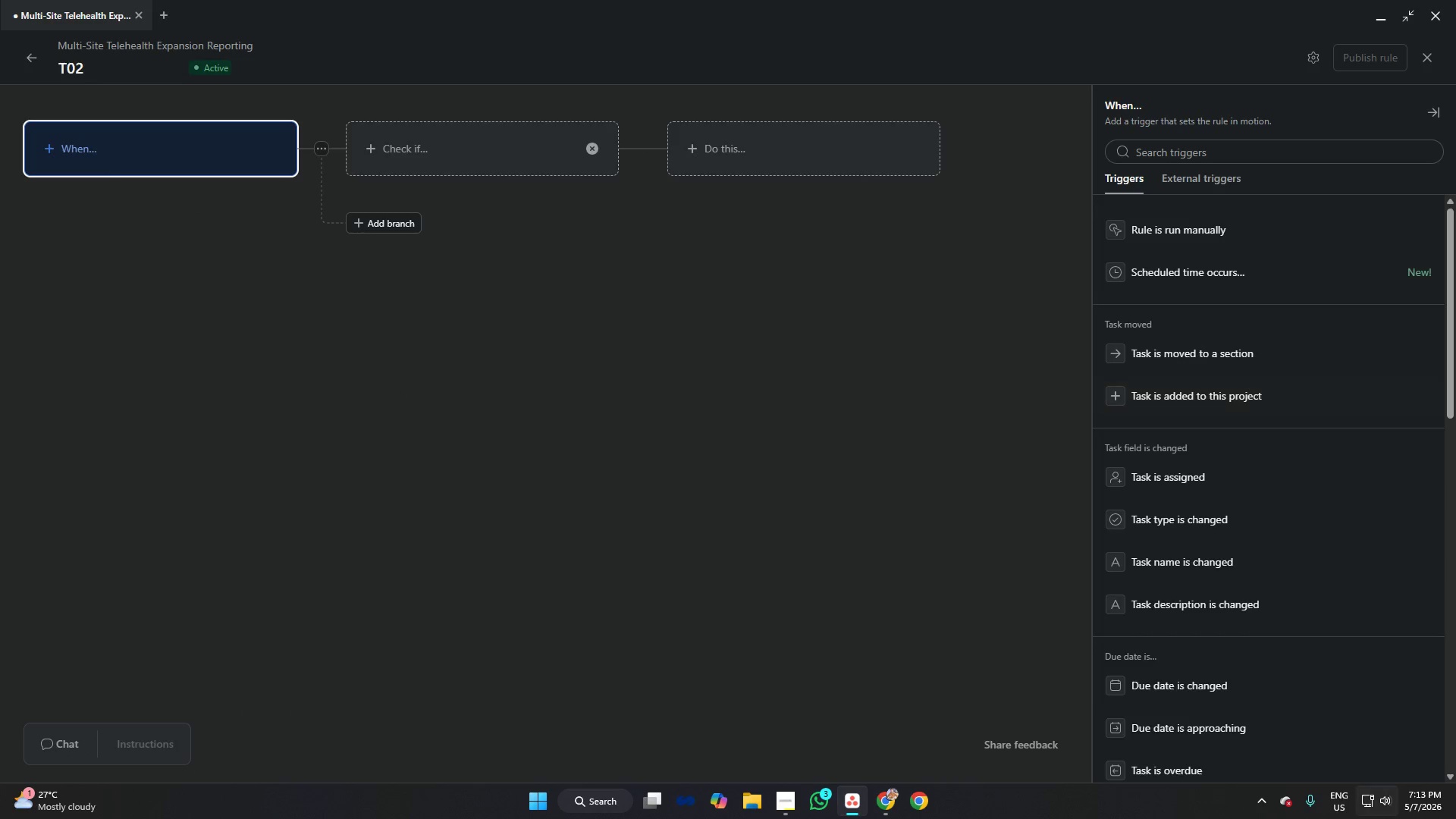 
scroll: coordinate [1288, 468], scroll_direction: down, amount: 20.0
 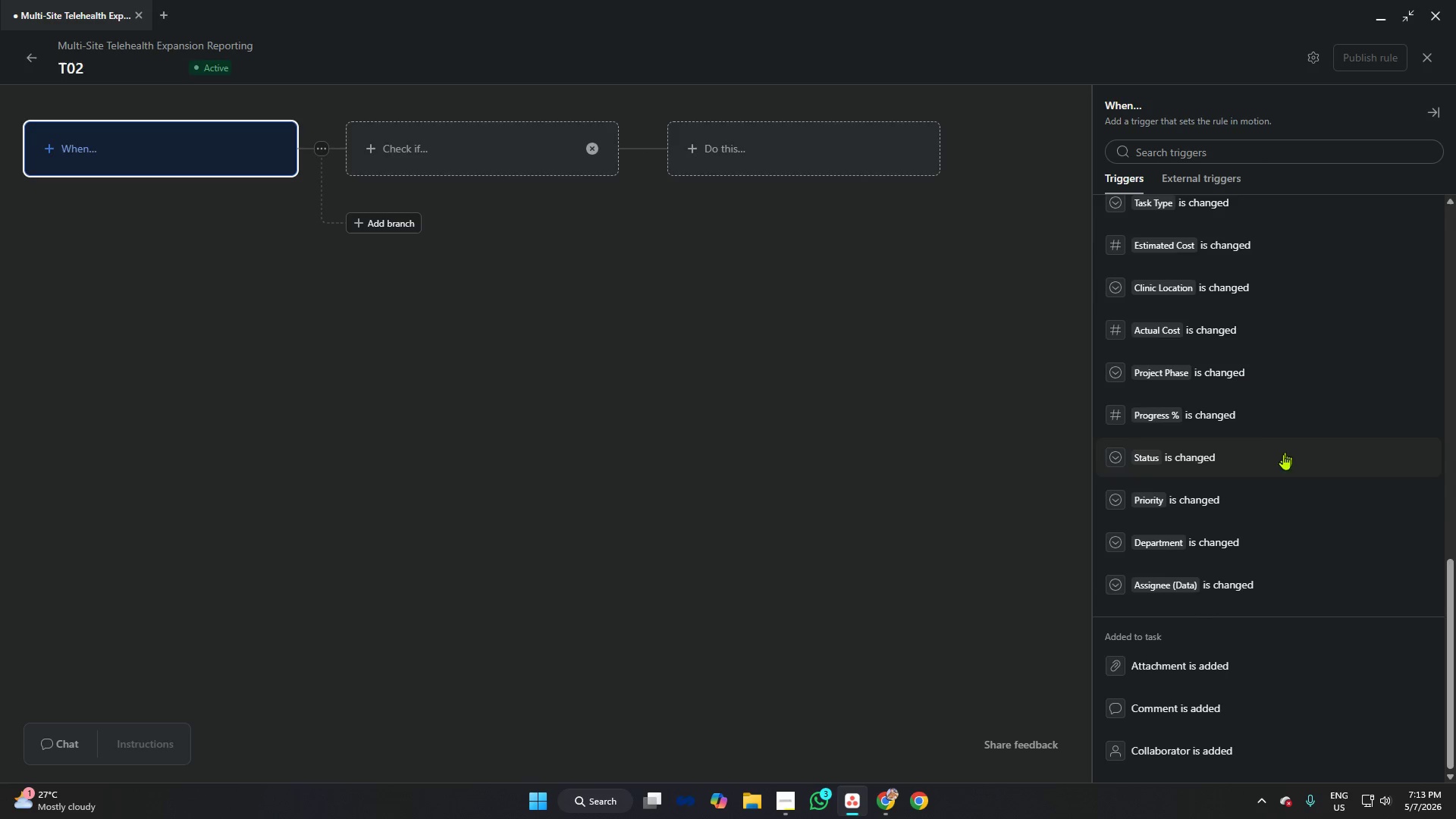 
left_click([1227, 497])
 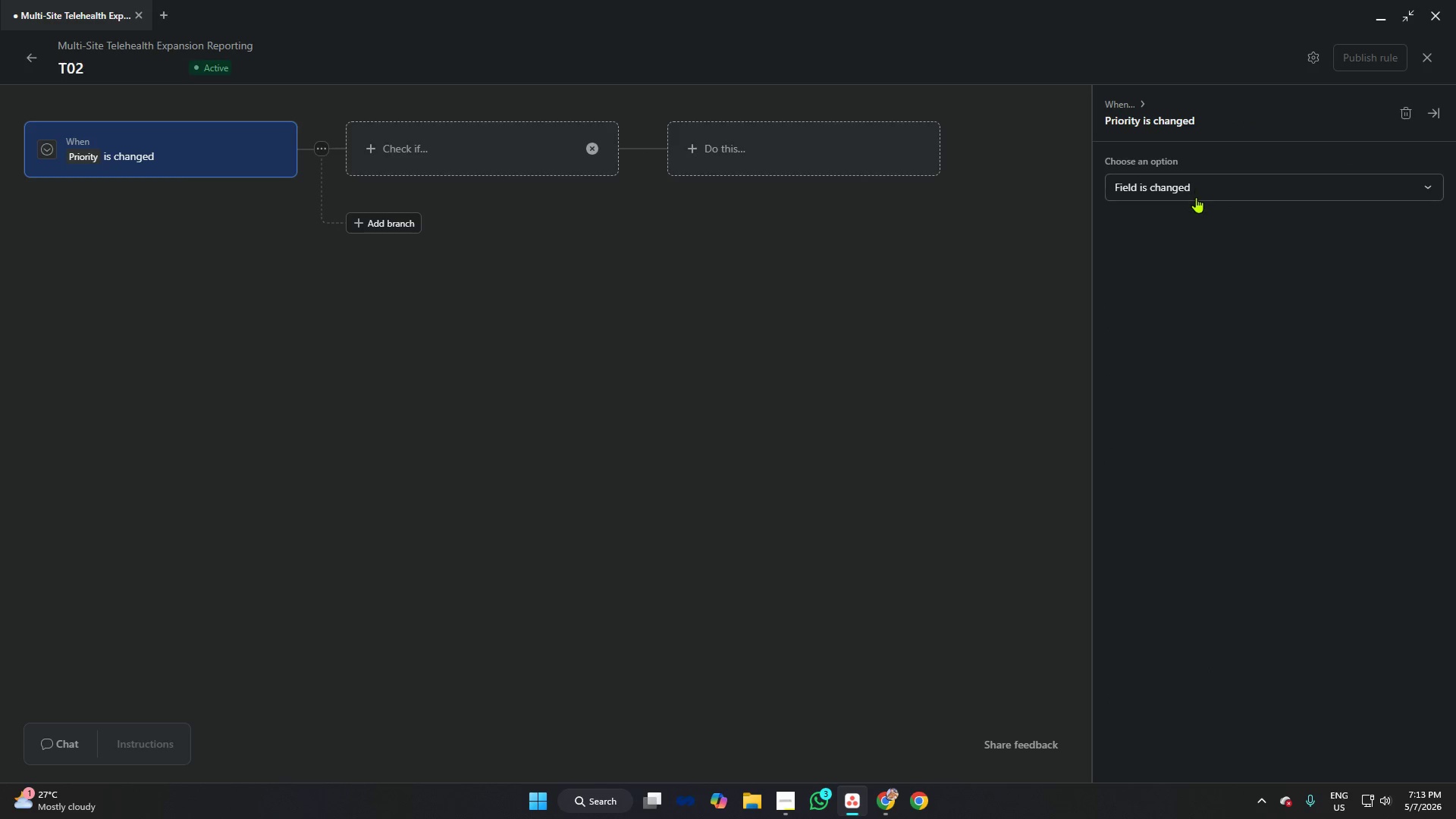 
left_click([1197, 189])
 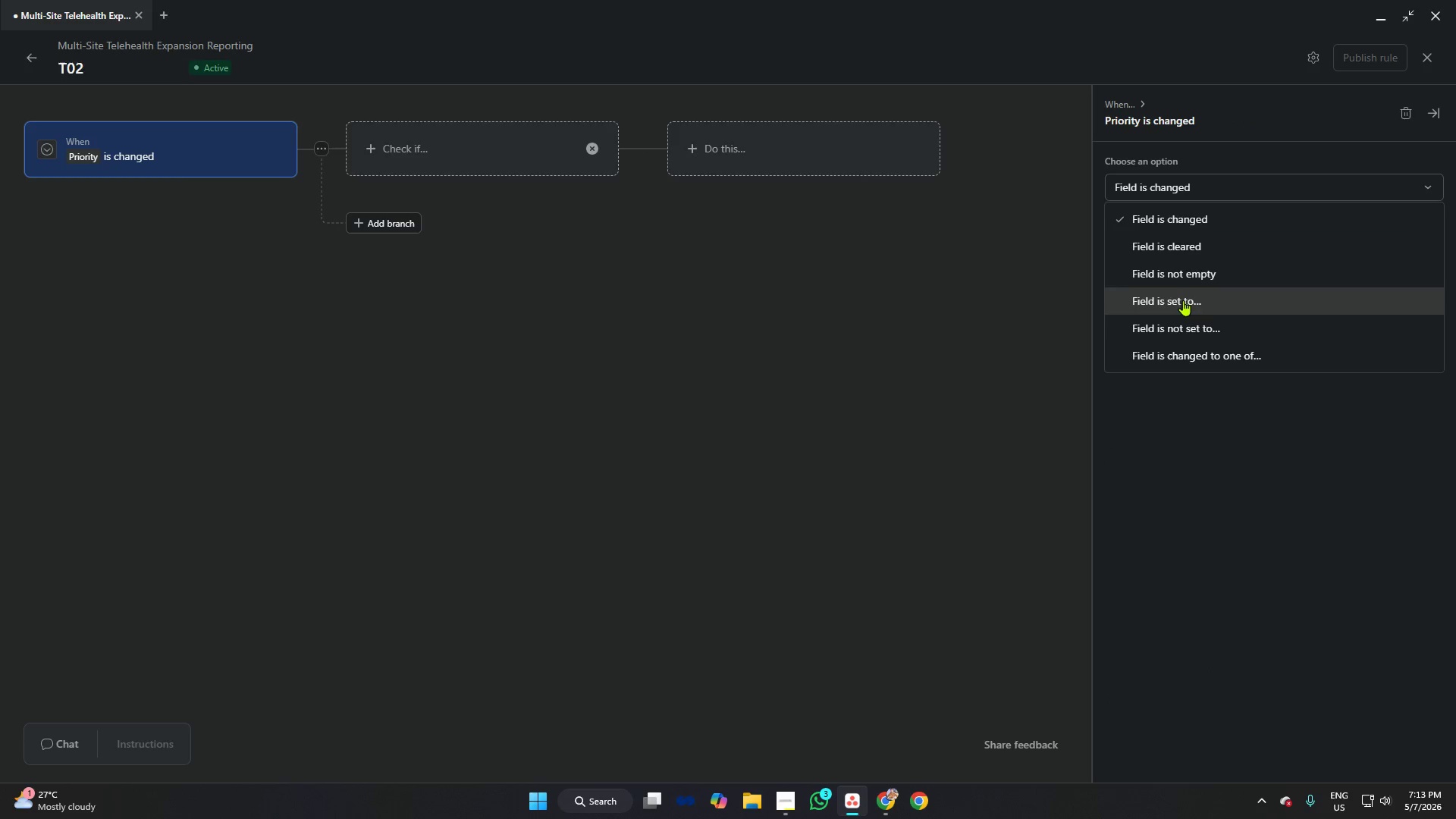 
left_click([1181, 303])
 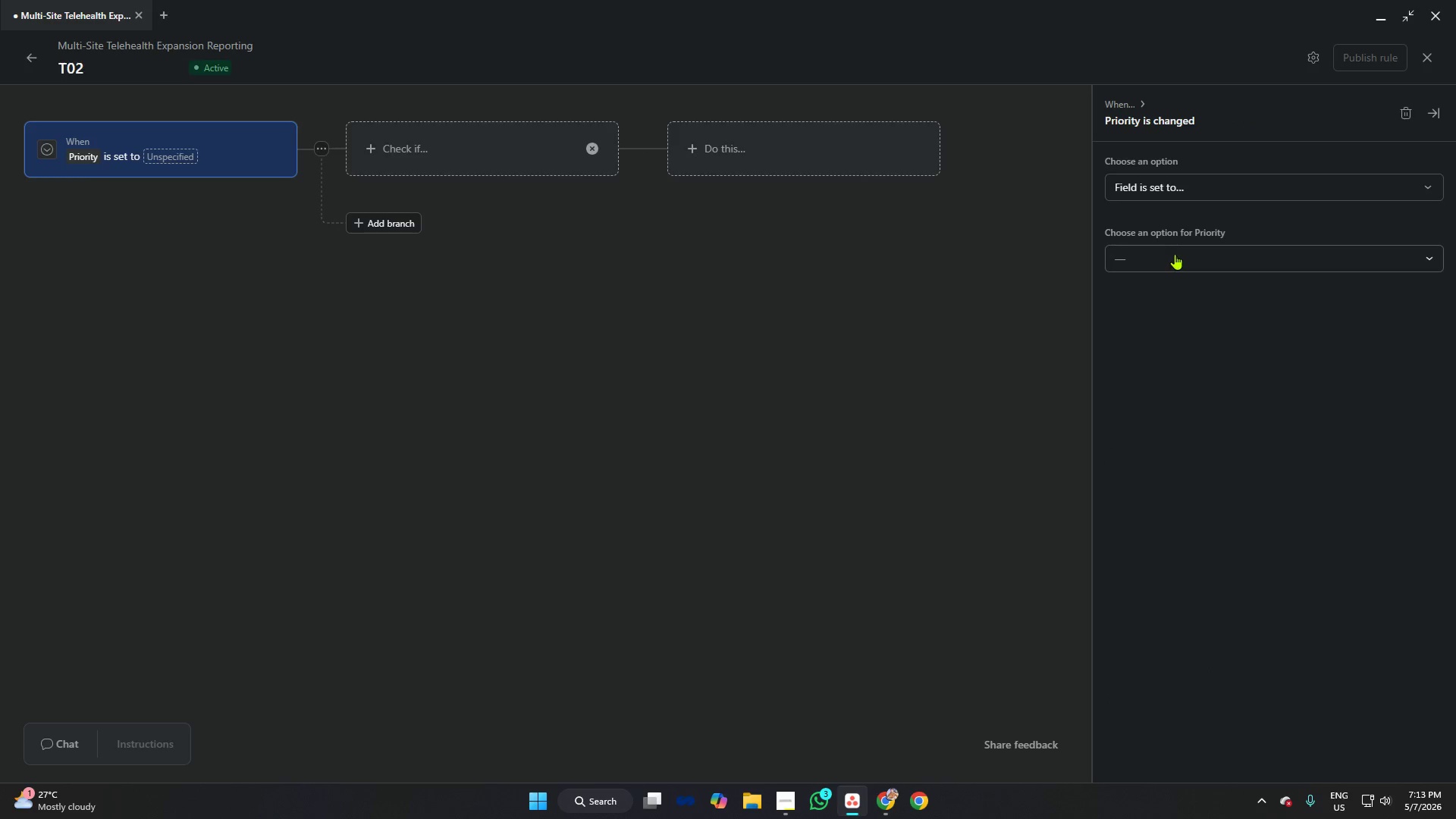 
left_click([1175, 254])
 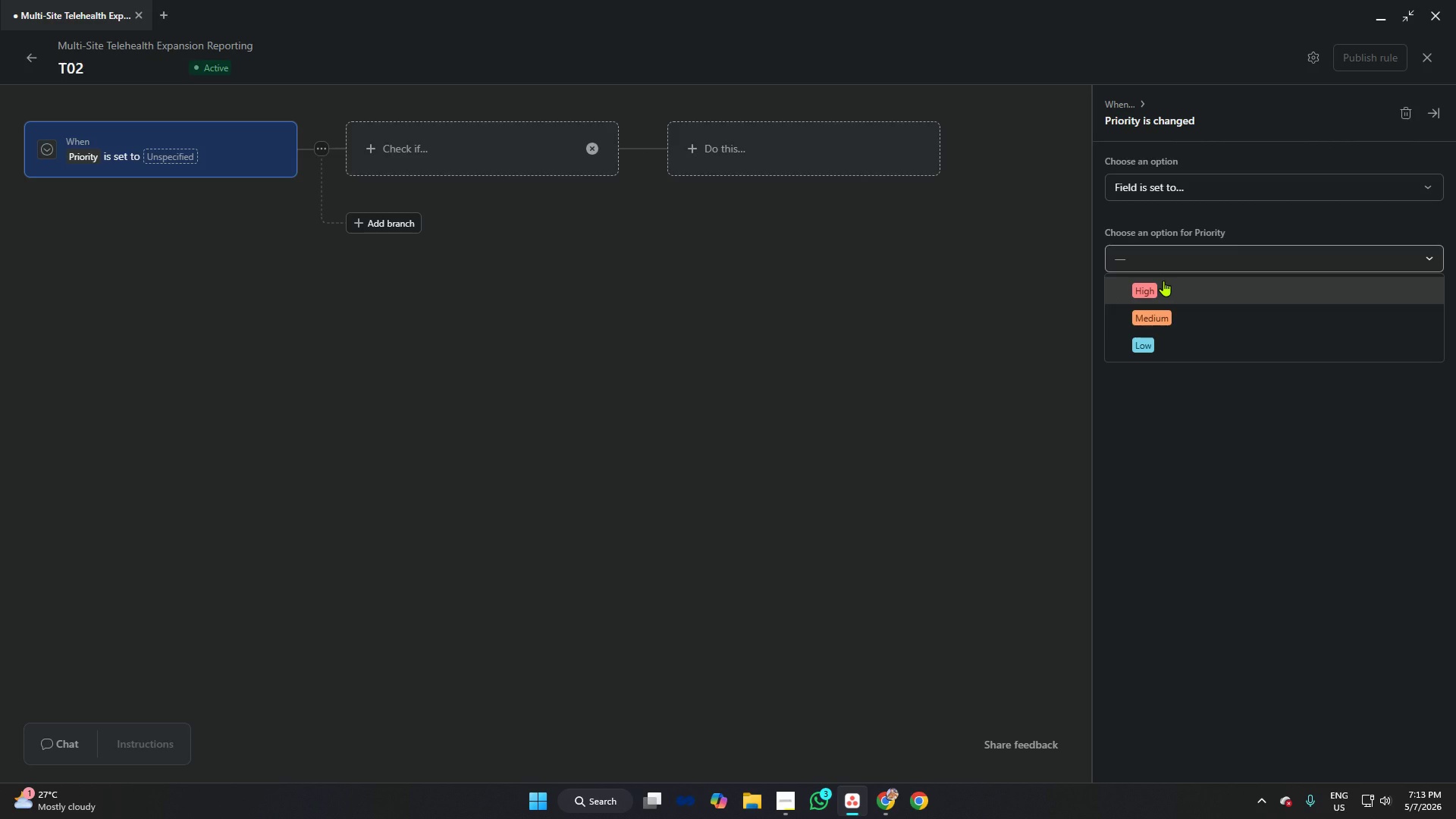 
wait(6.44)
 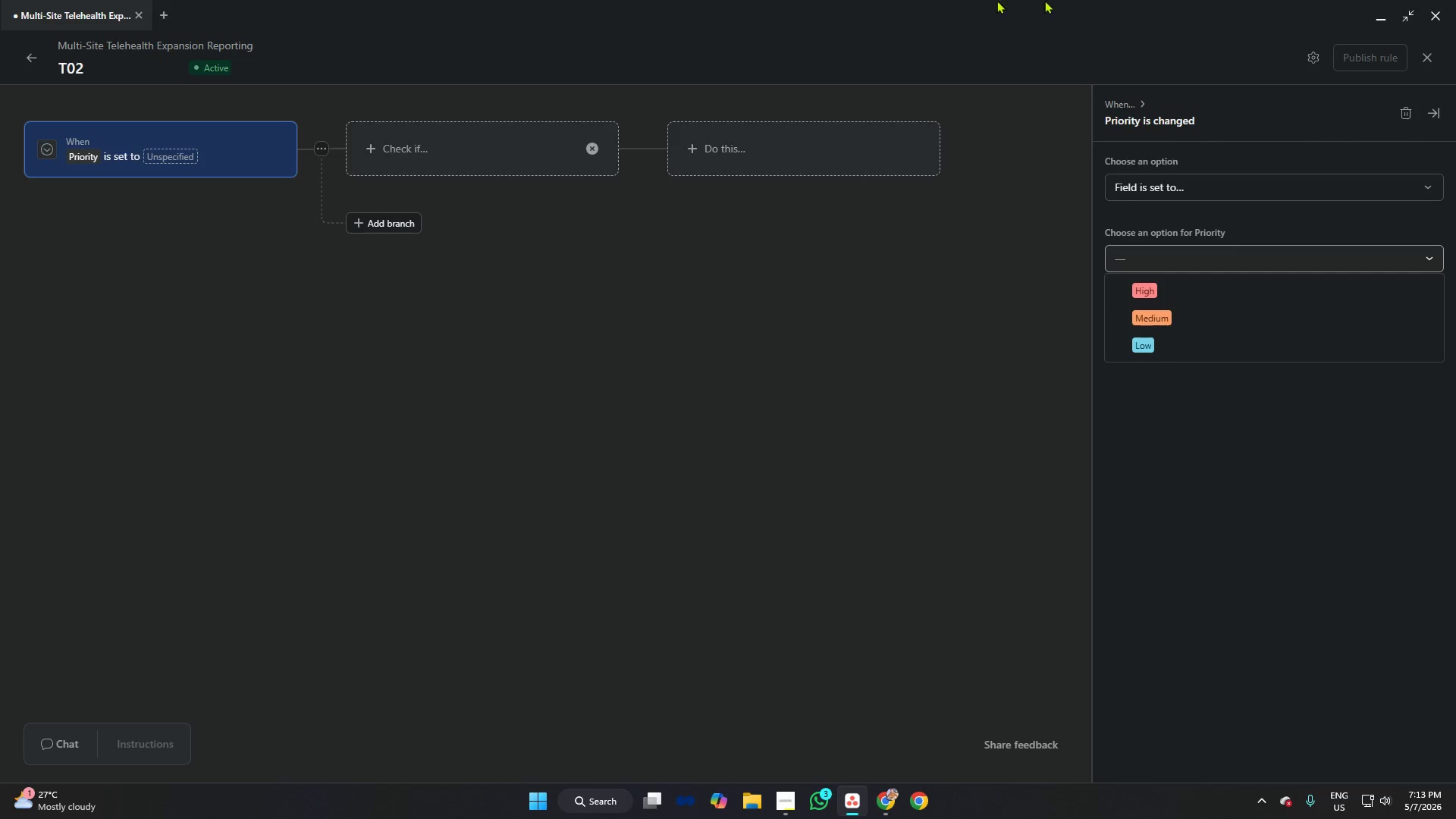 
left_click([783, 152])
 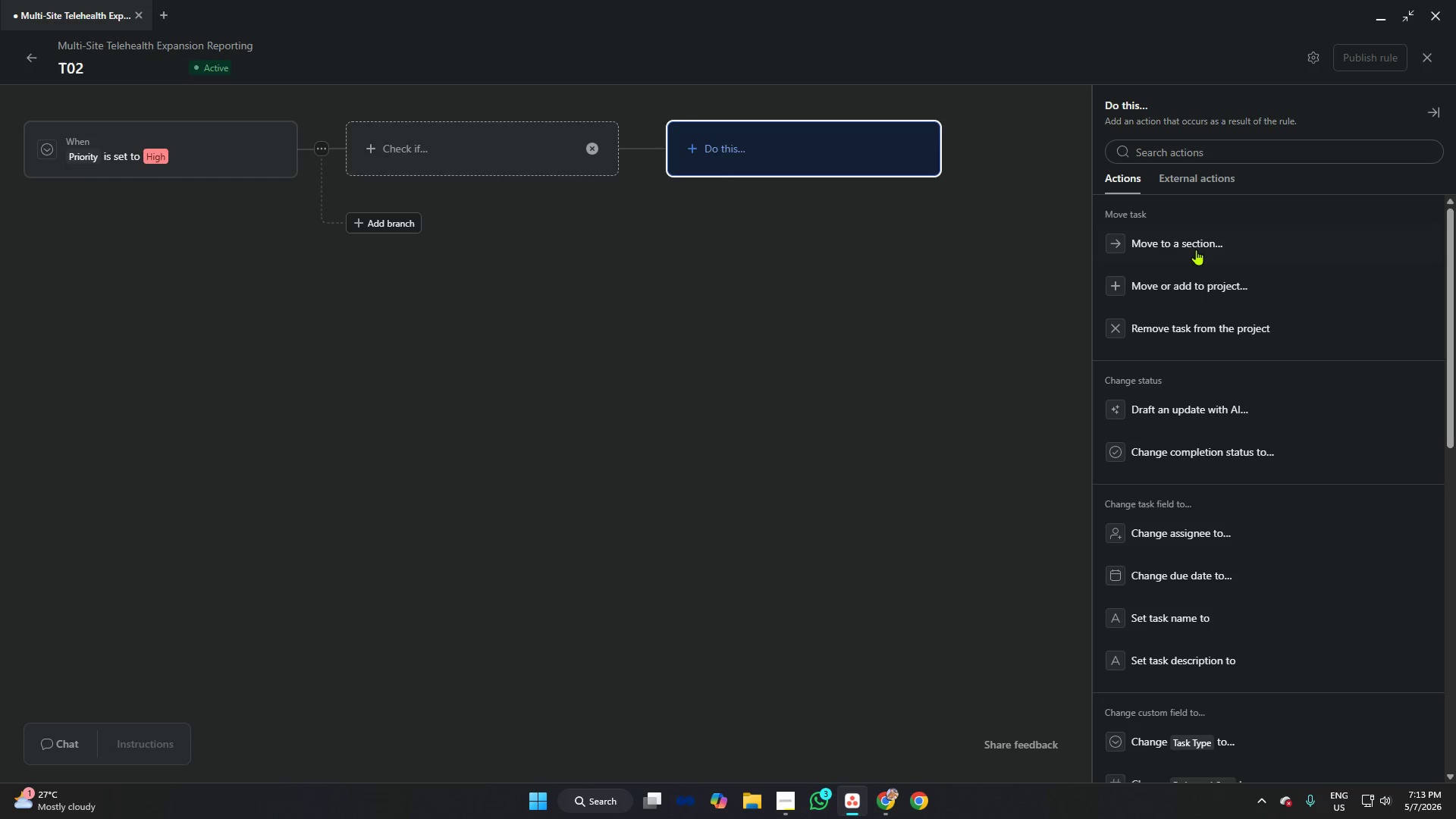 
left_click([1190, 248])
 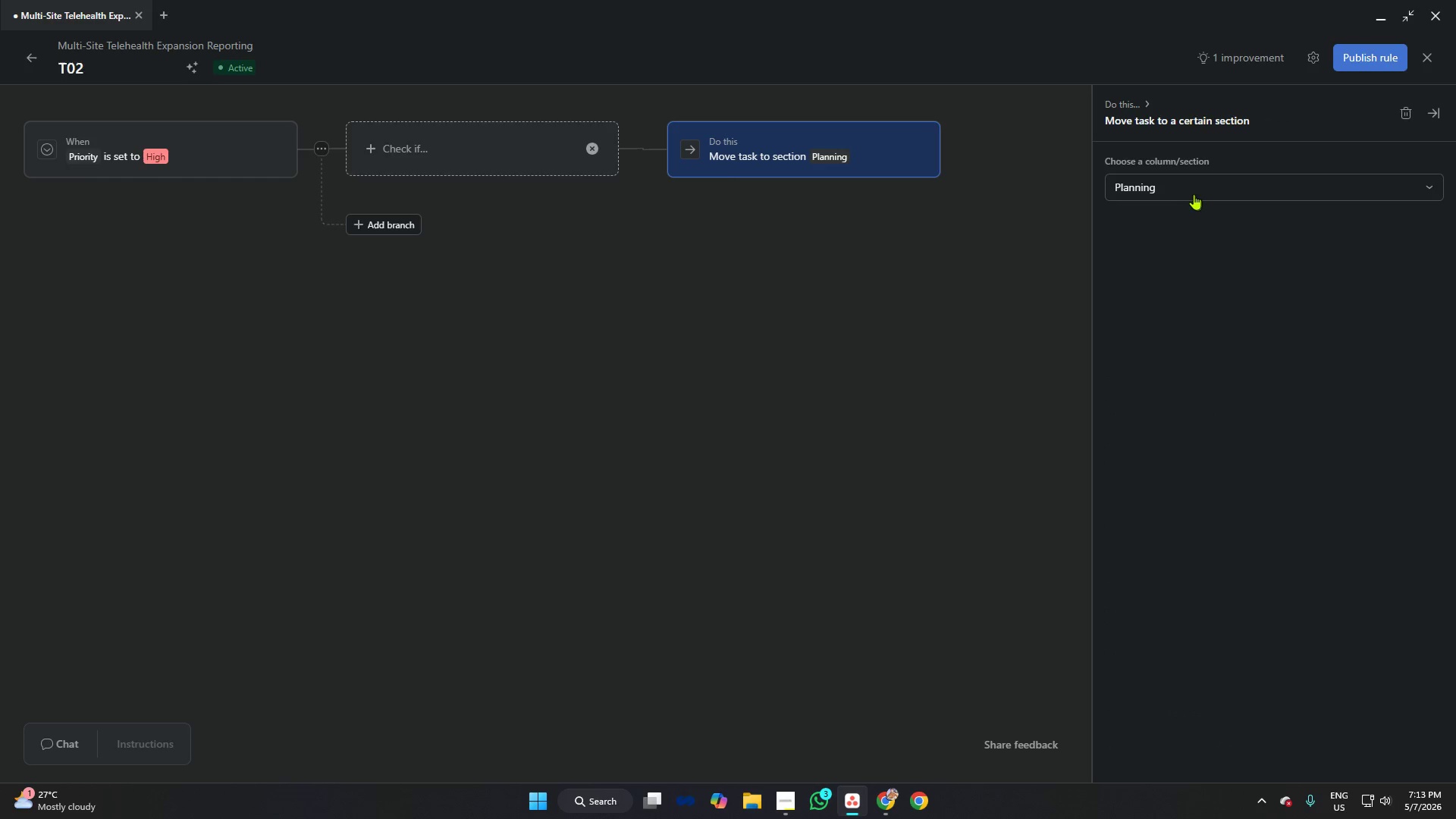 
left_click([1192, 184])
 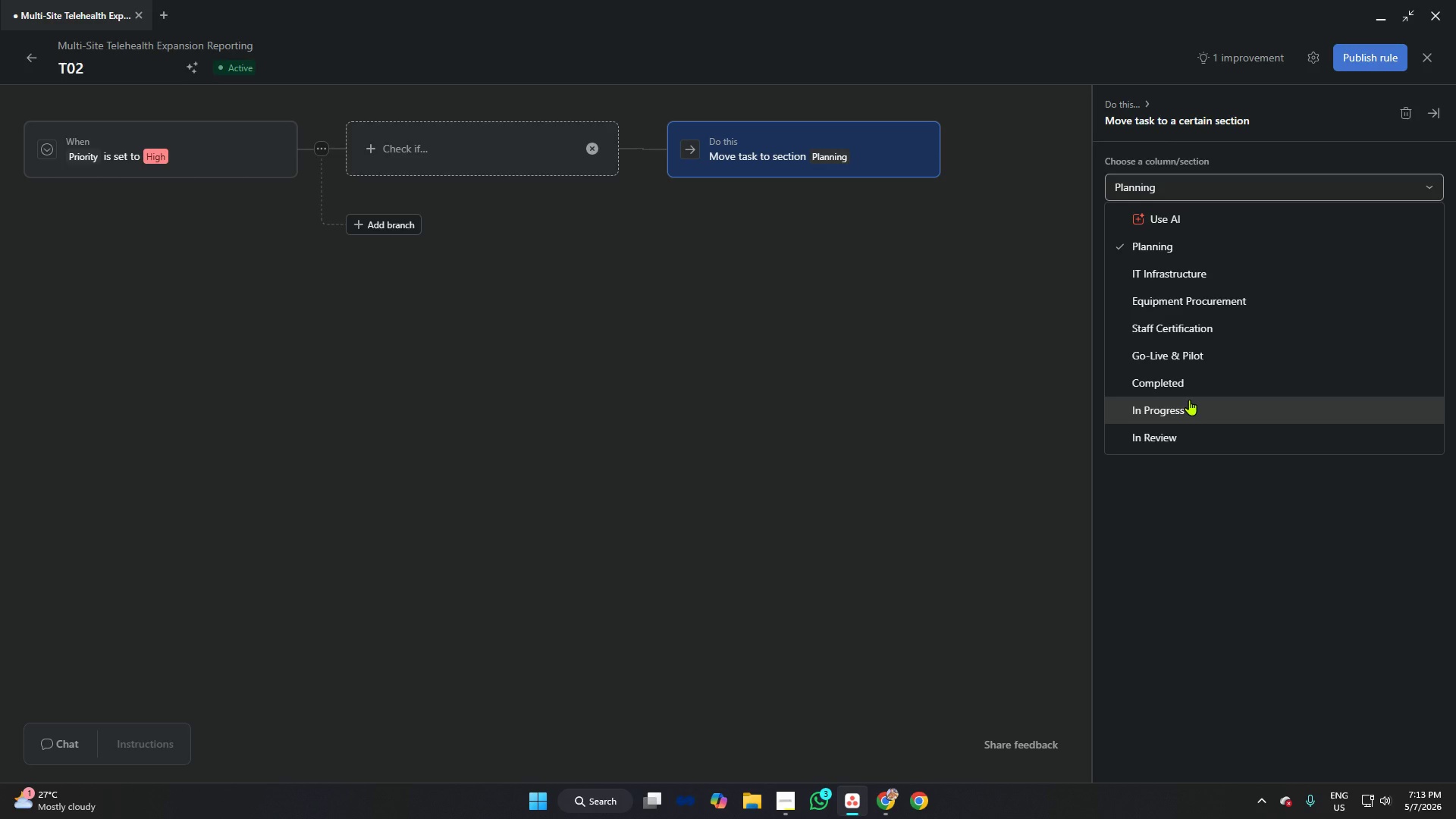 
wait(13.62)
 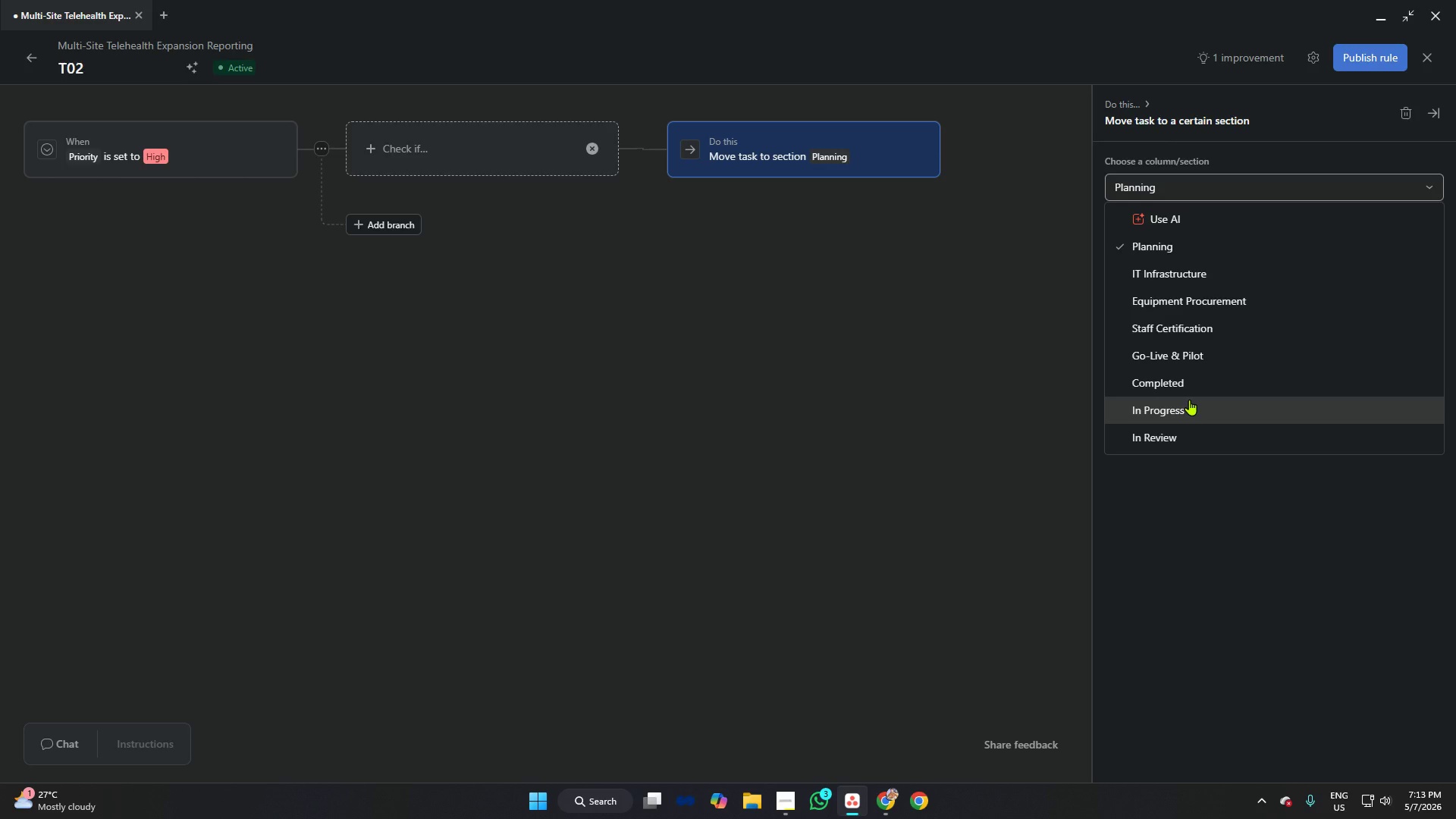 
left_click([1175, 400])
 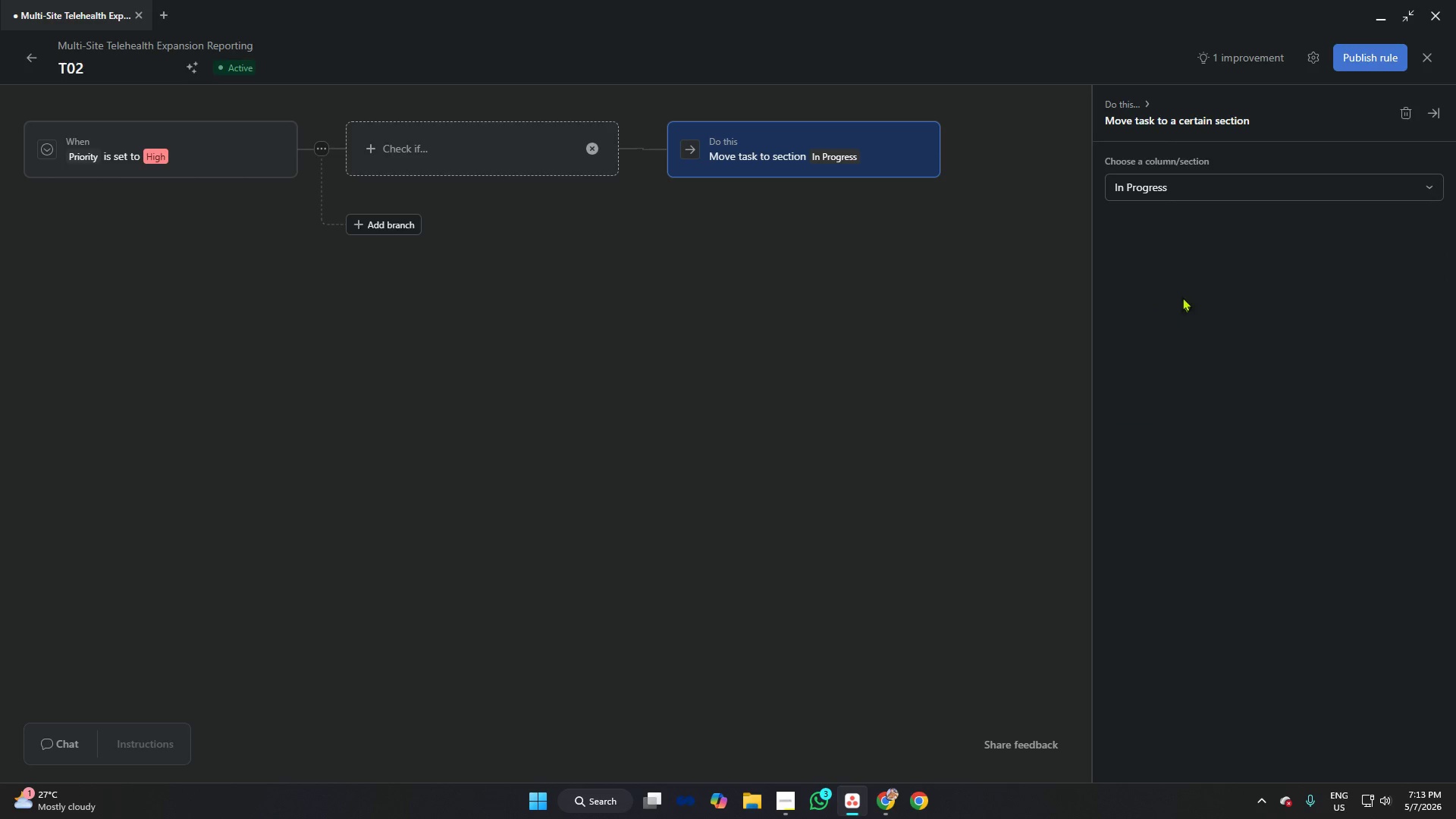 
left_click([1215, 190])
 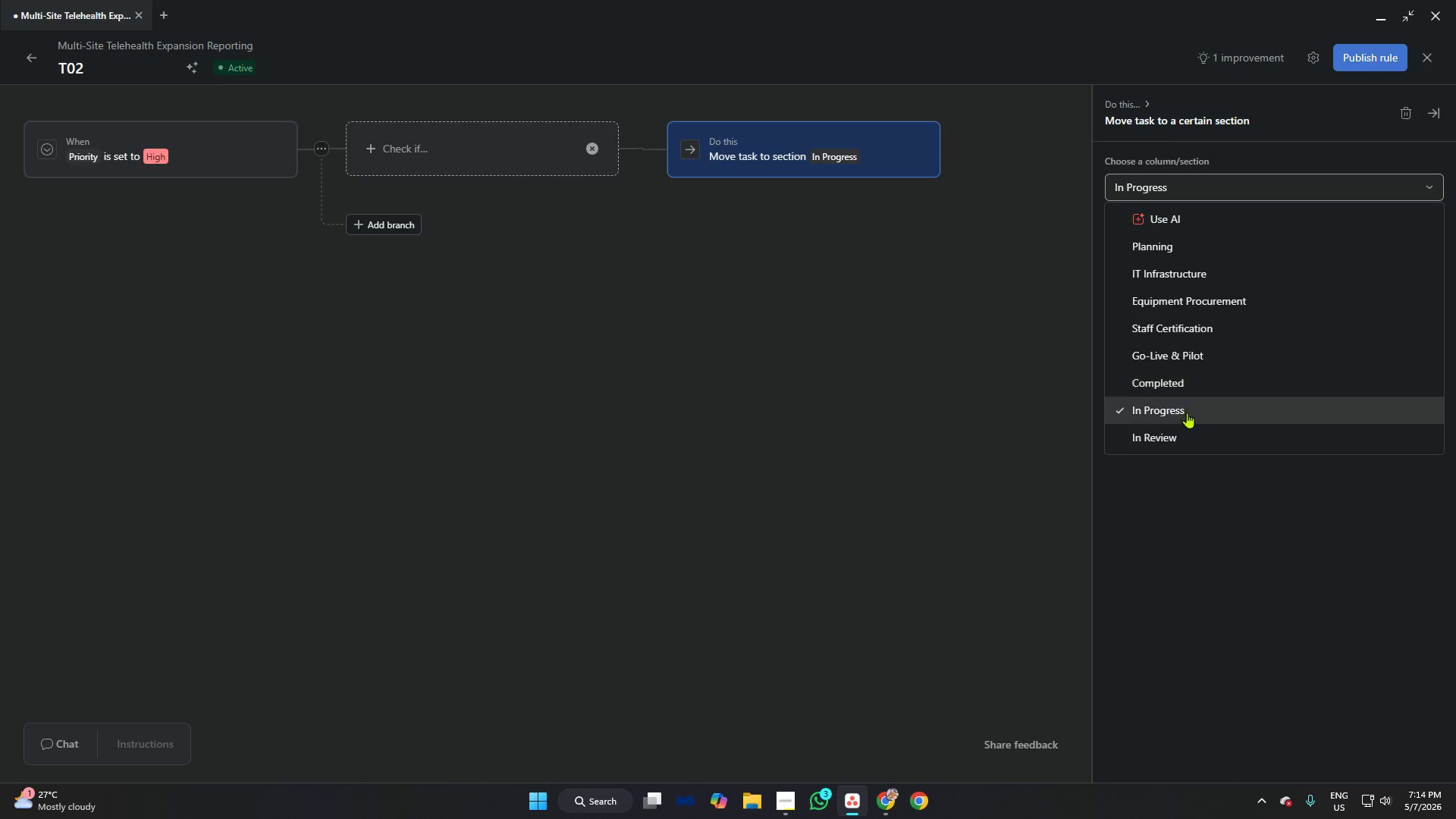 
left_click([1180, 433])
 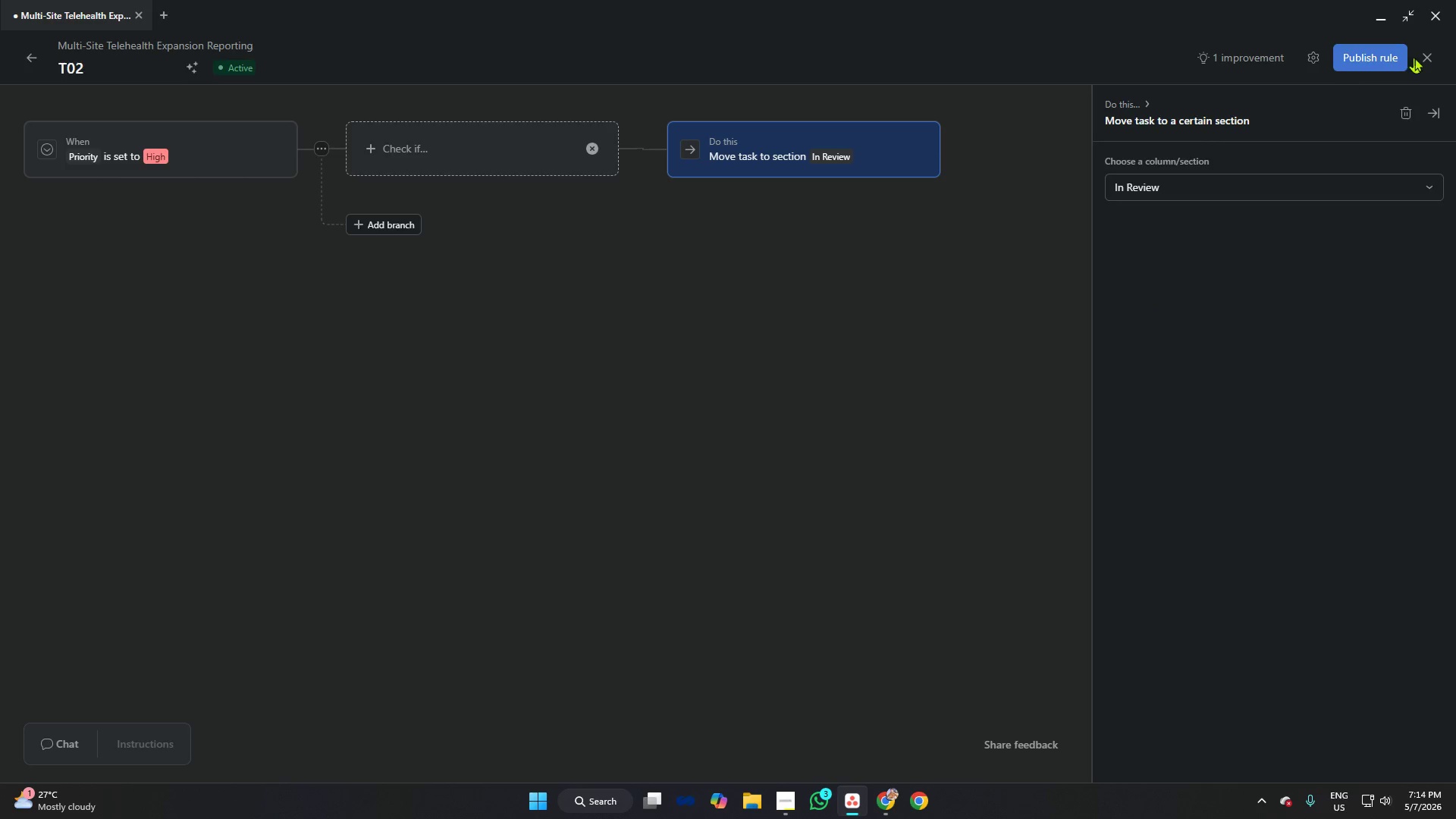 
left_click([1393, 49])
 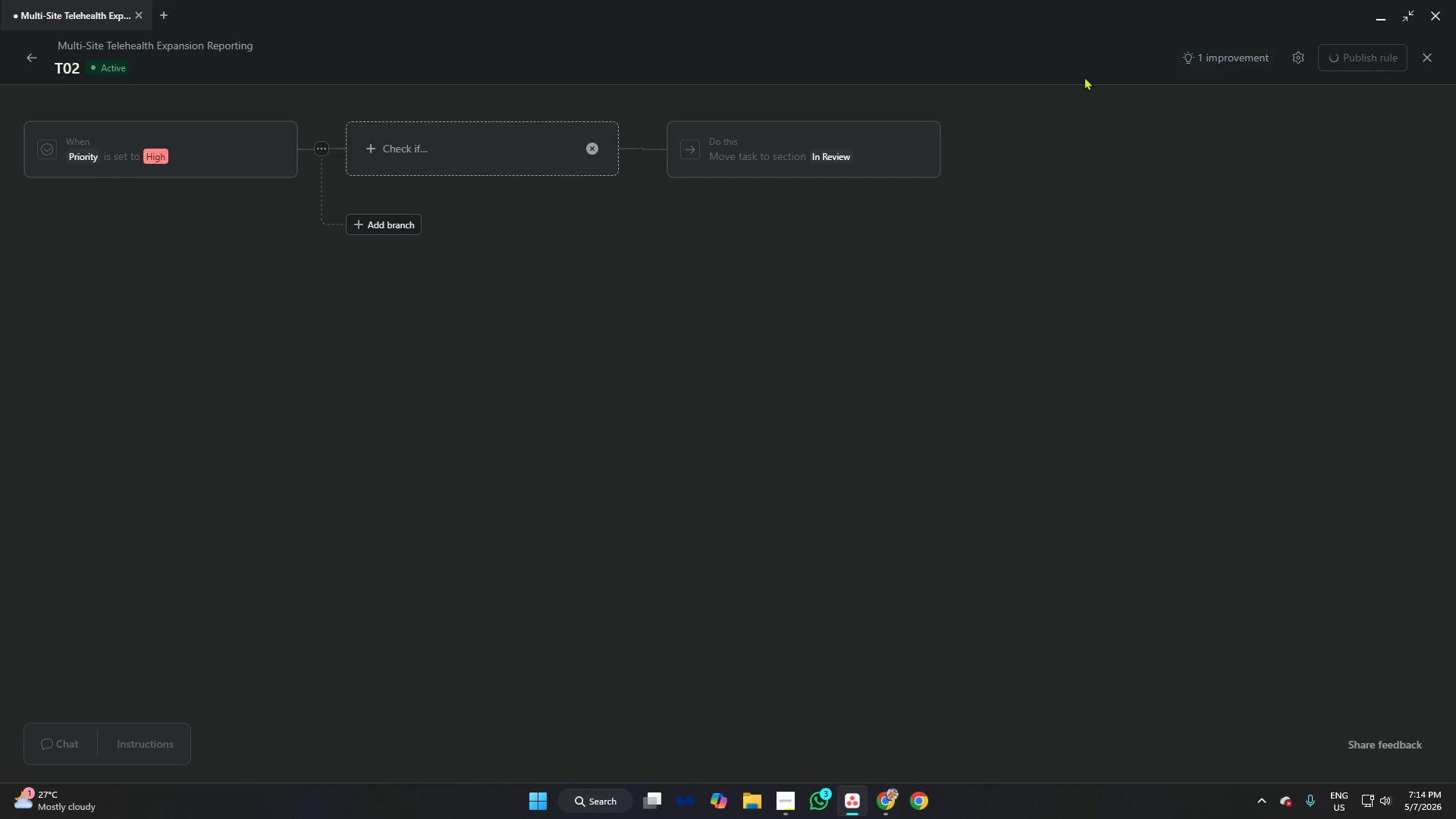 
mouse_move([1076, 260])
 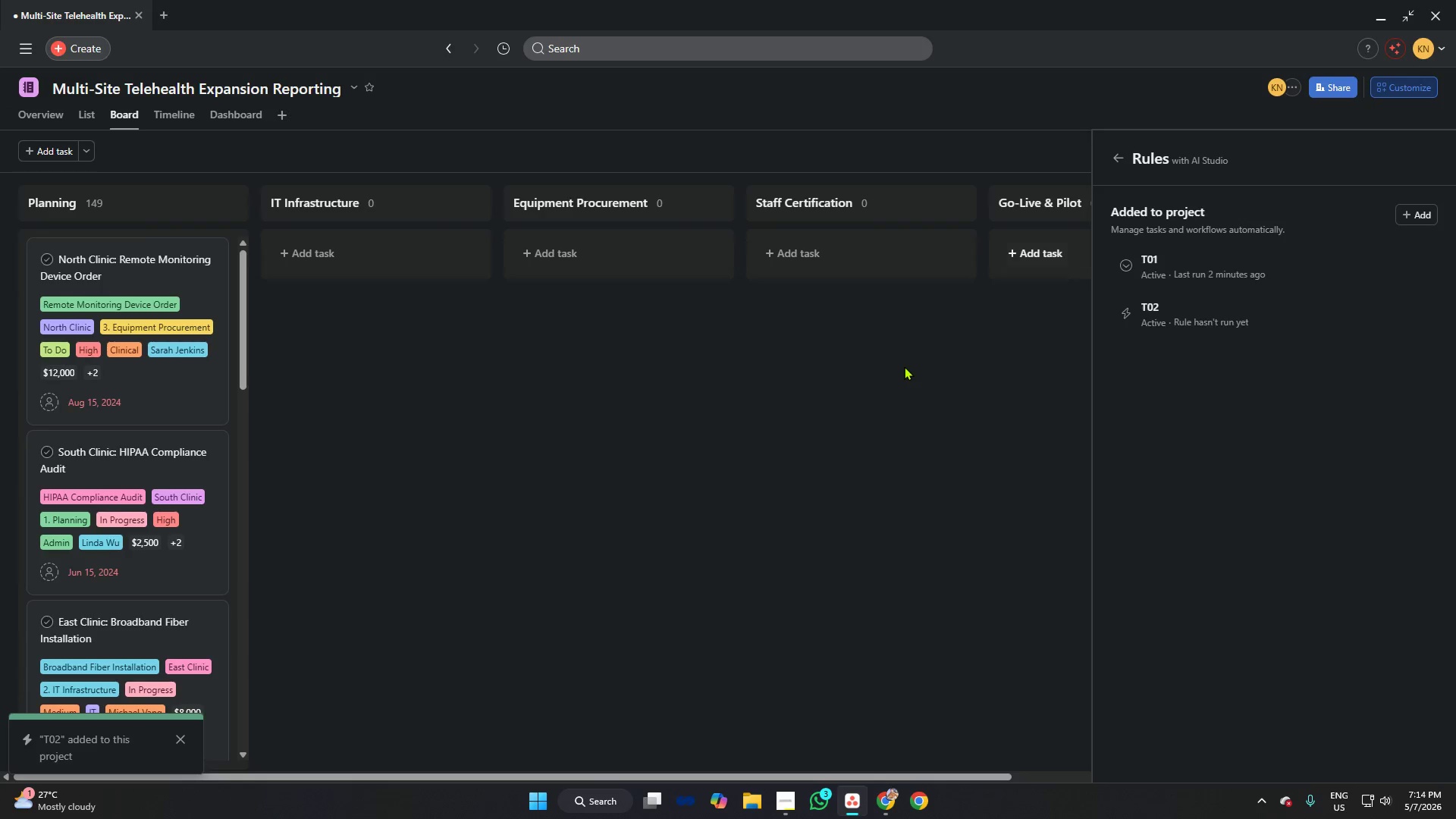 
left_click([904, 366])
 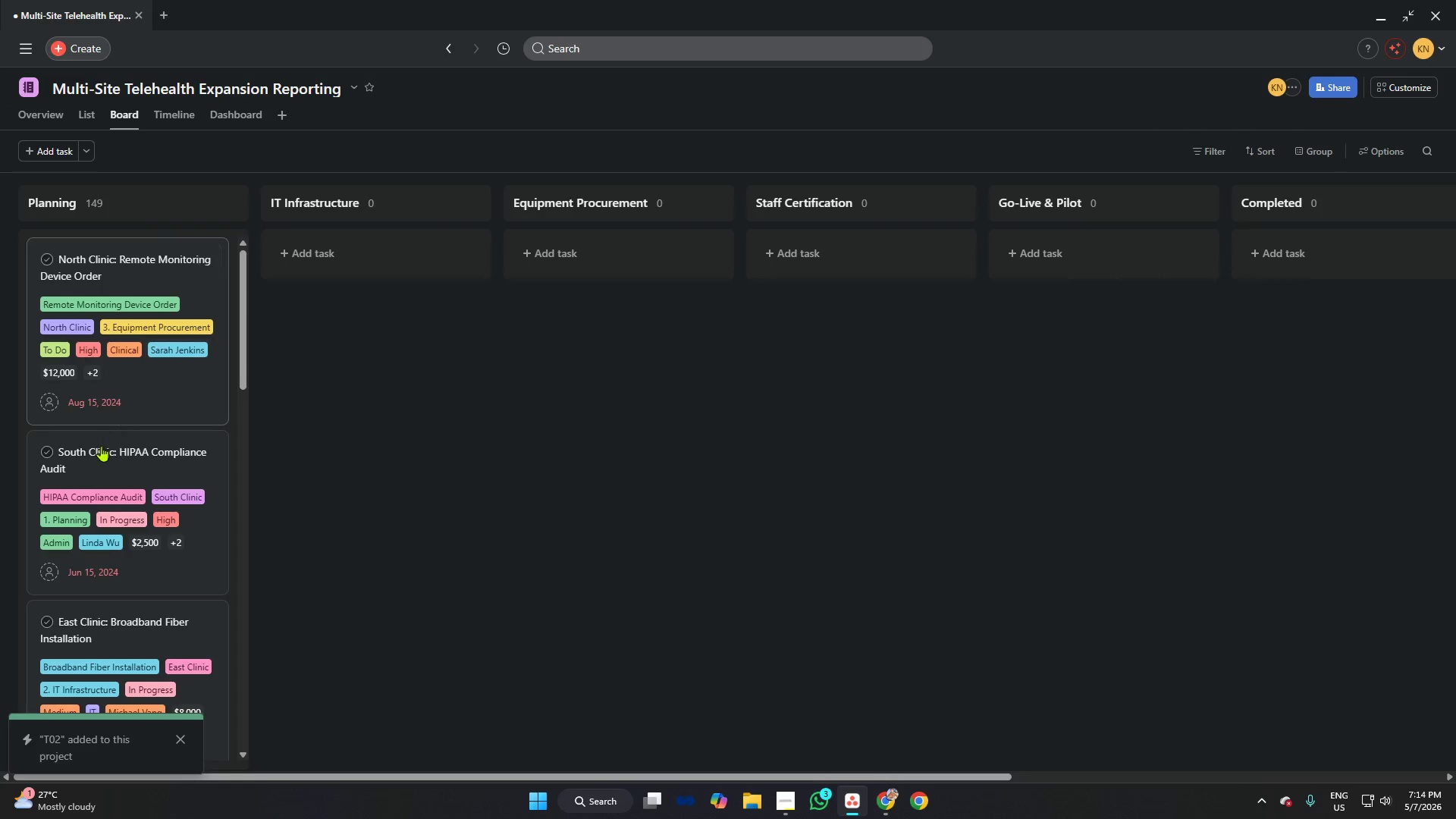 
left_click([98, 453])
 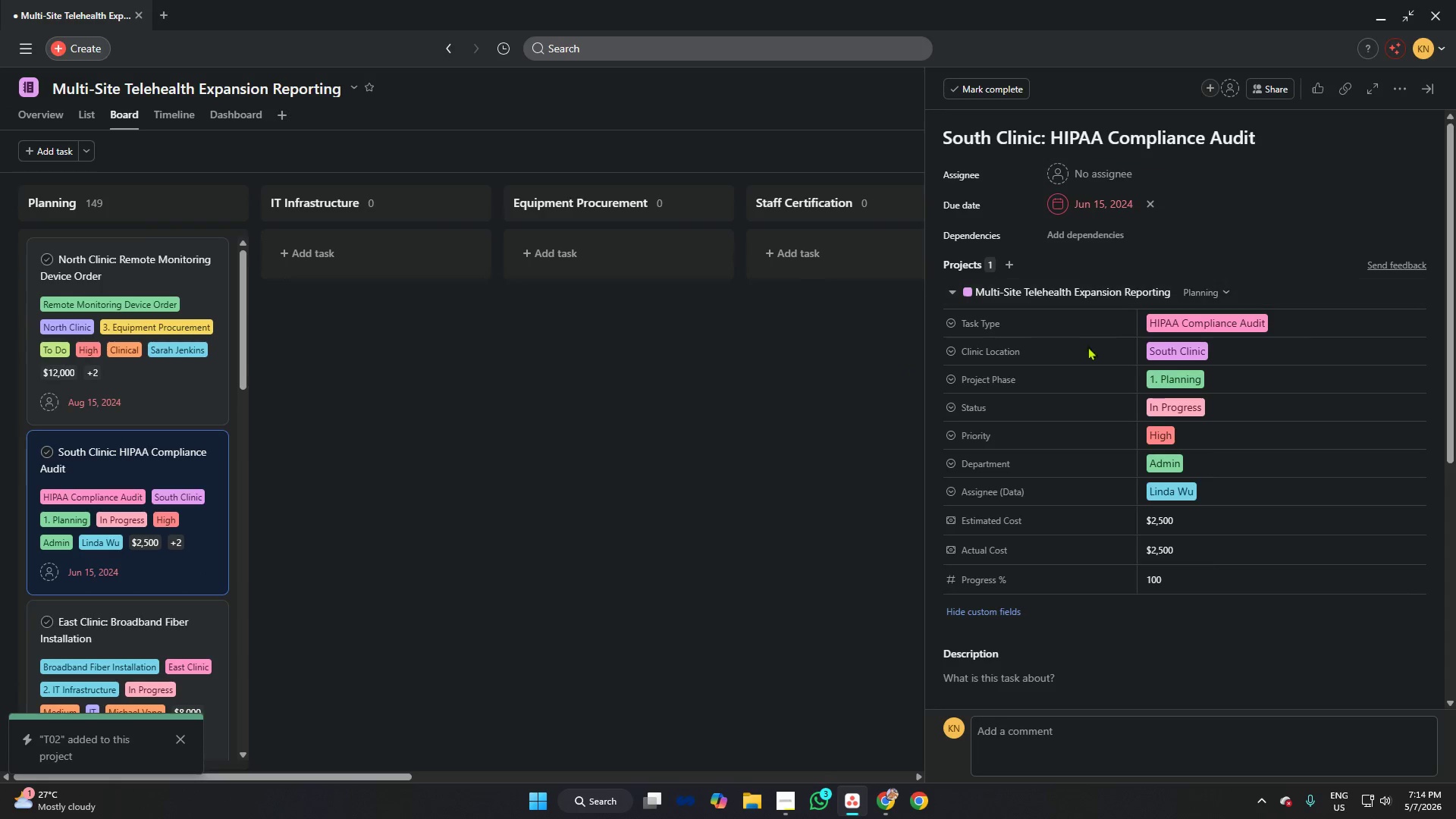 
left_click([1190, 435])
 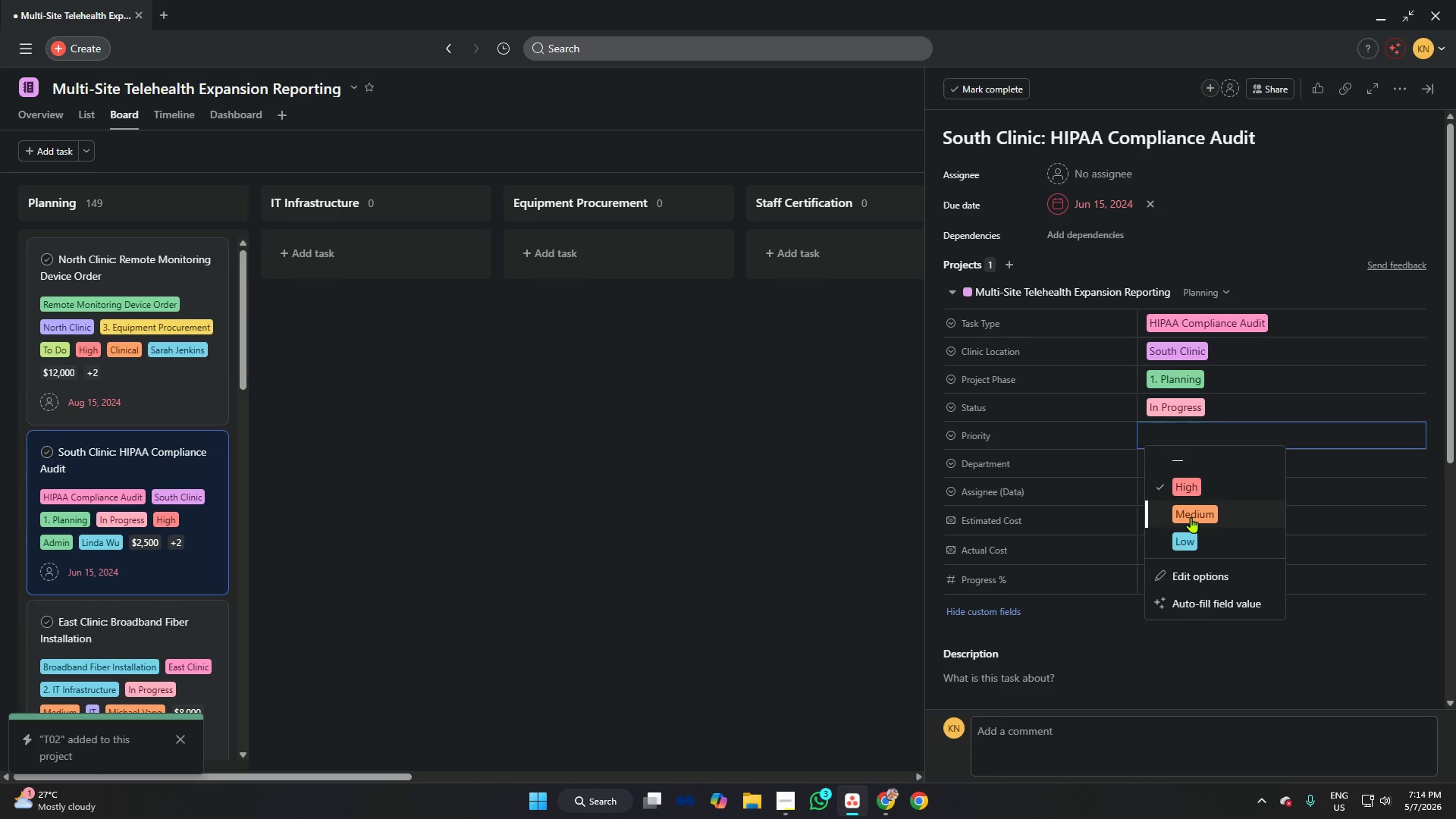 
left_click([1188, 530])
 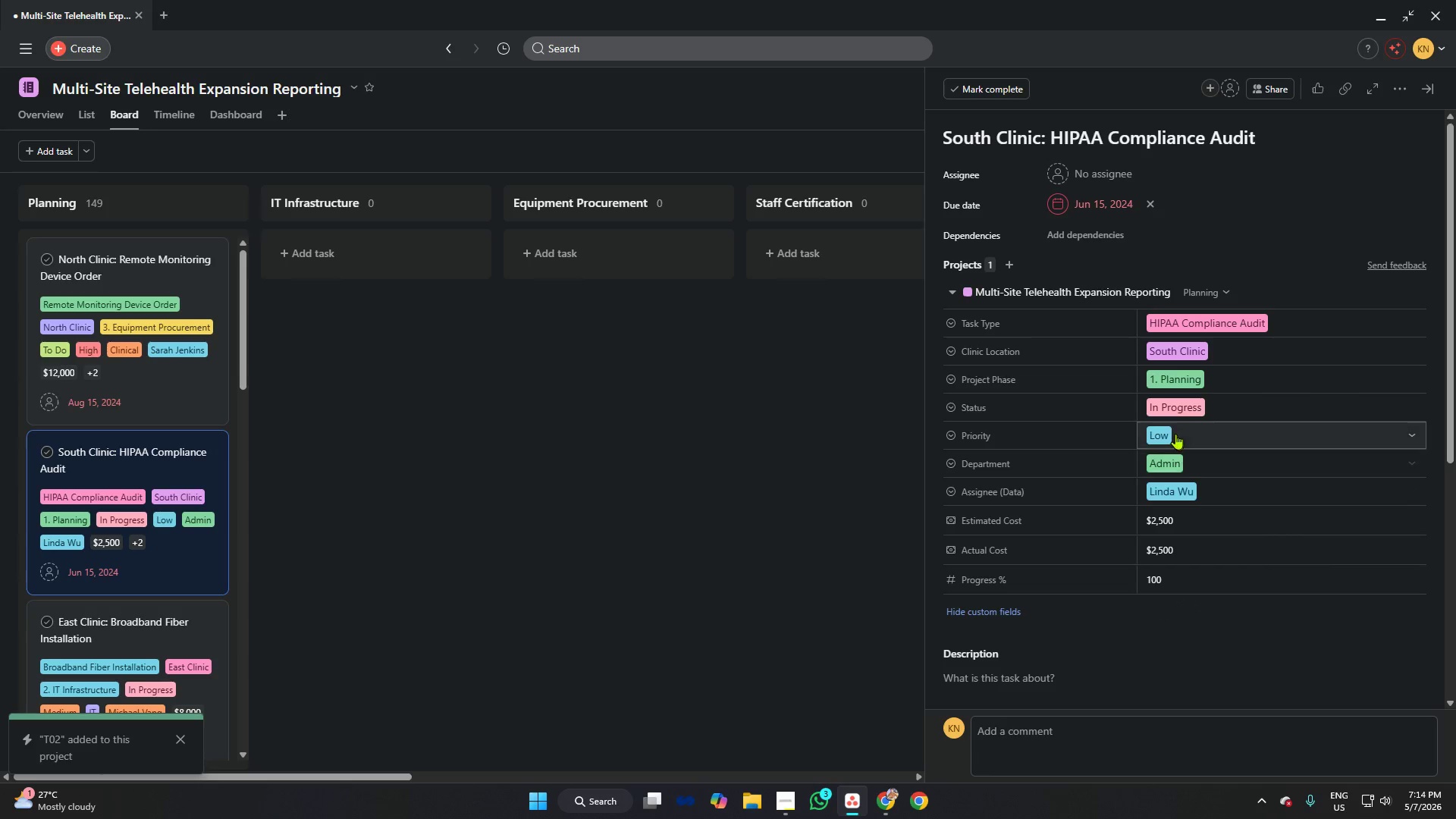 
left_click([1175, 434])
 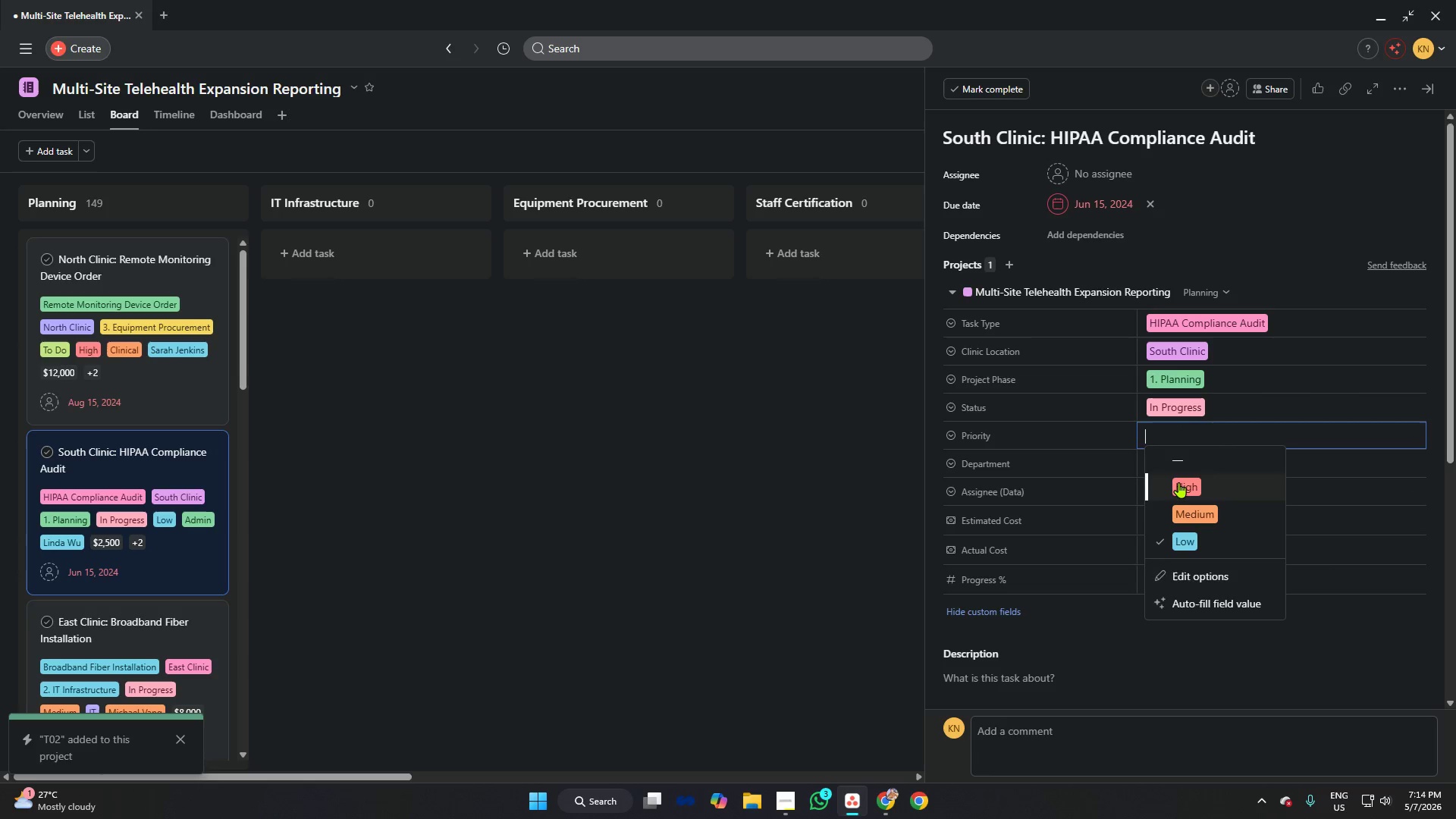 
left_click([1178, 482])
 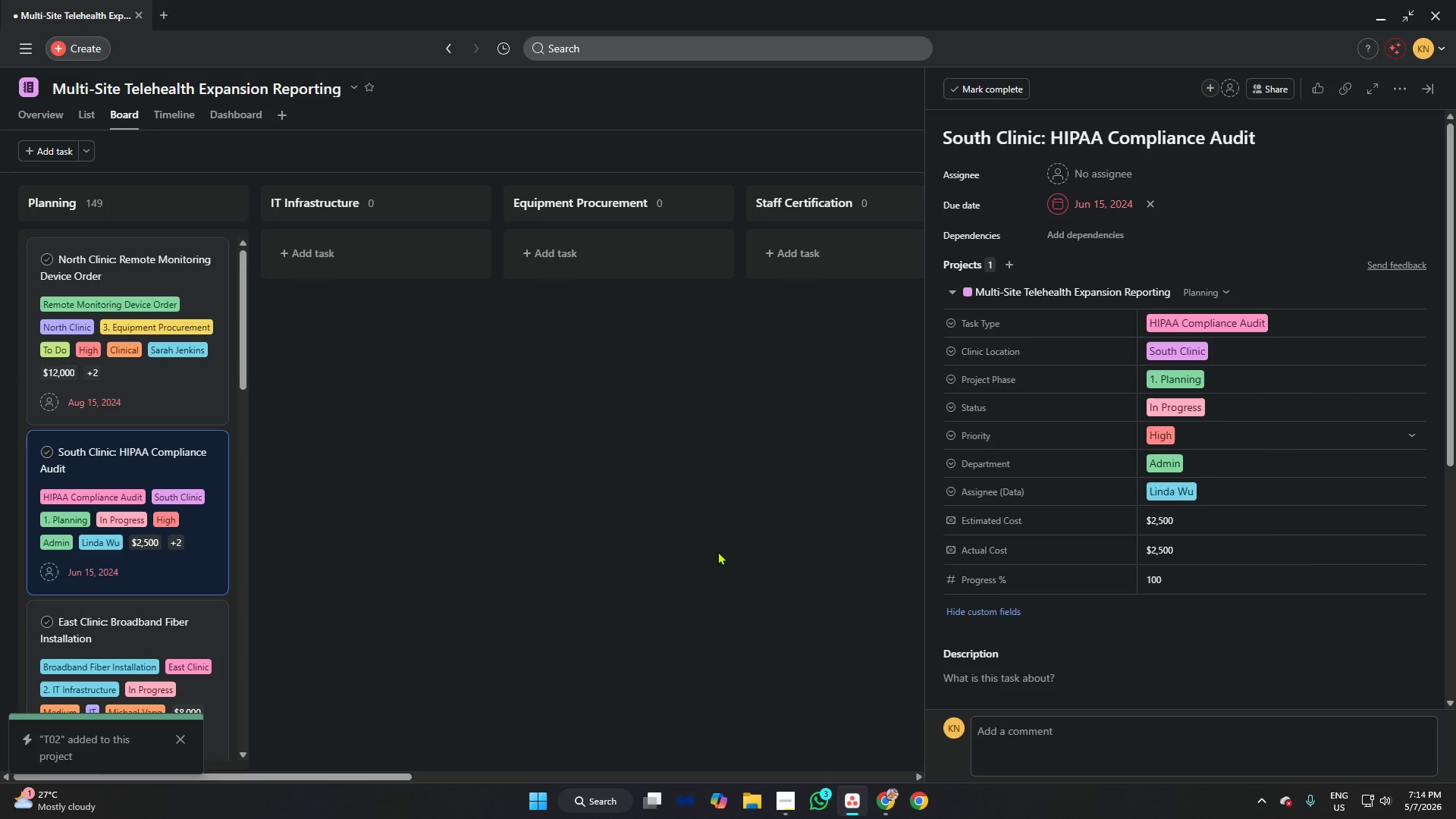 
left_click([715, 551])
 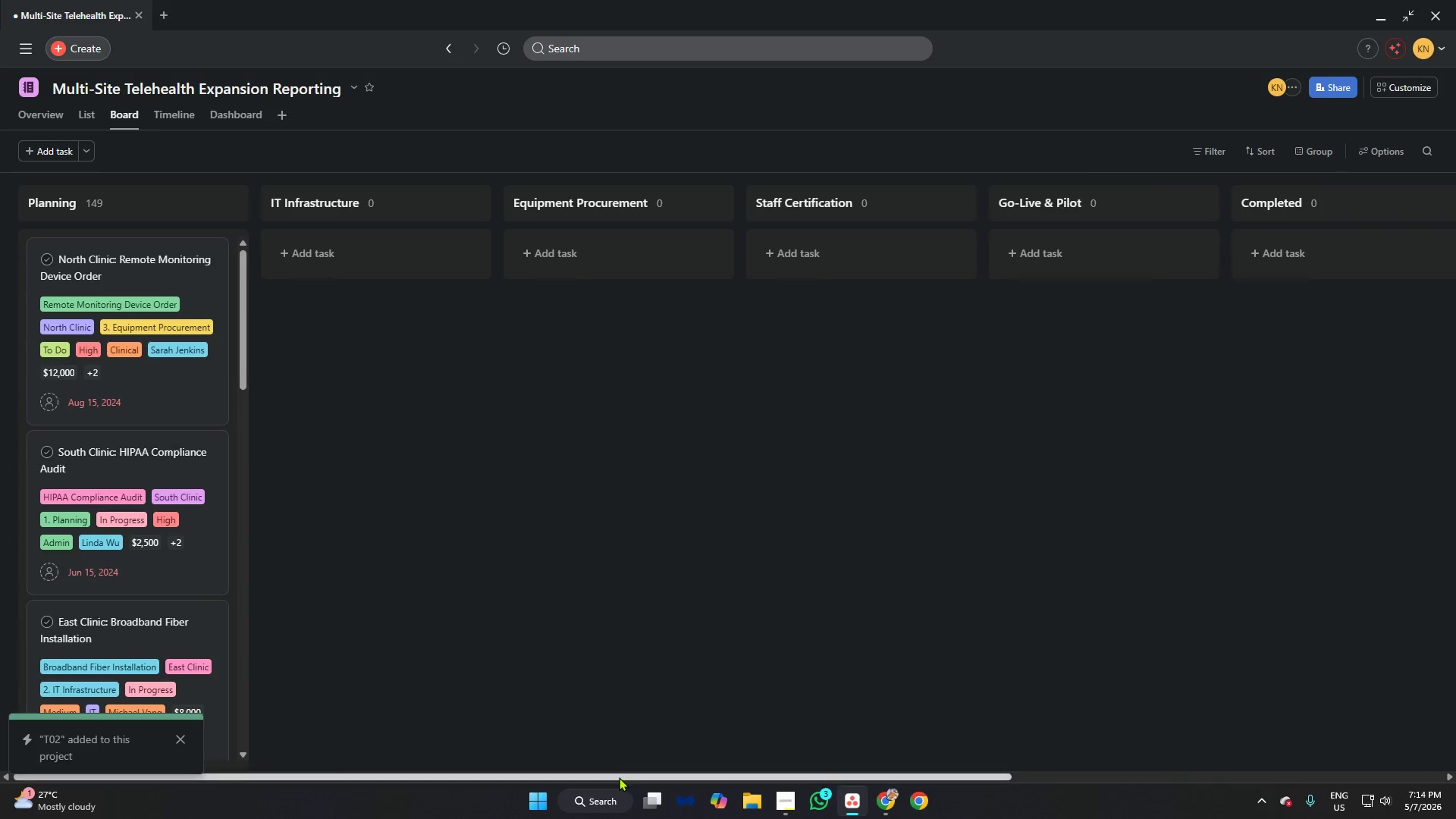 
left_click_drag(start_coordinate=[619, 777], to_coordinate=[528, 678])
 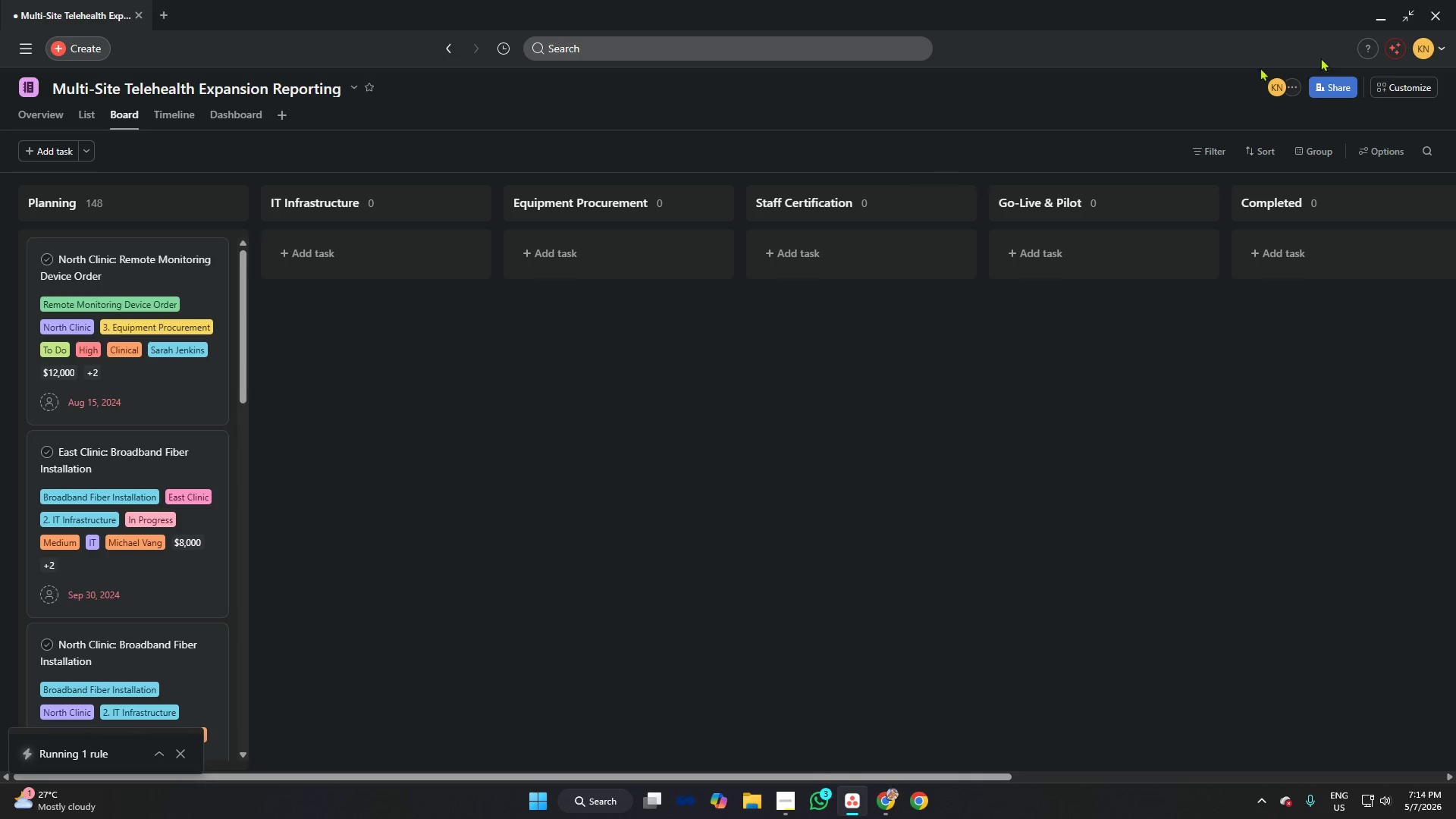 
left_click([1418, 84])
 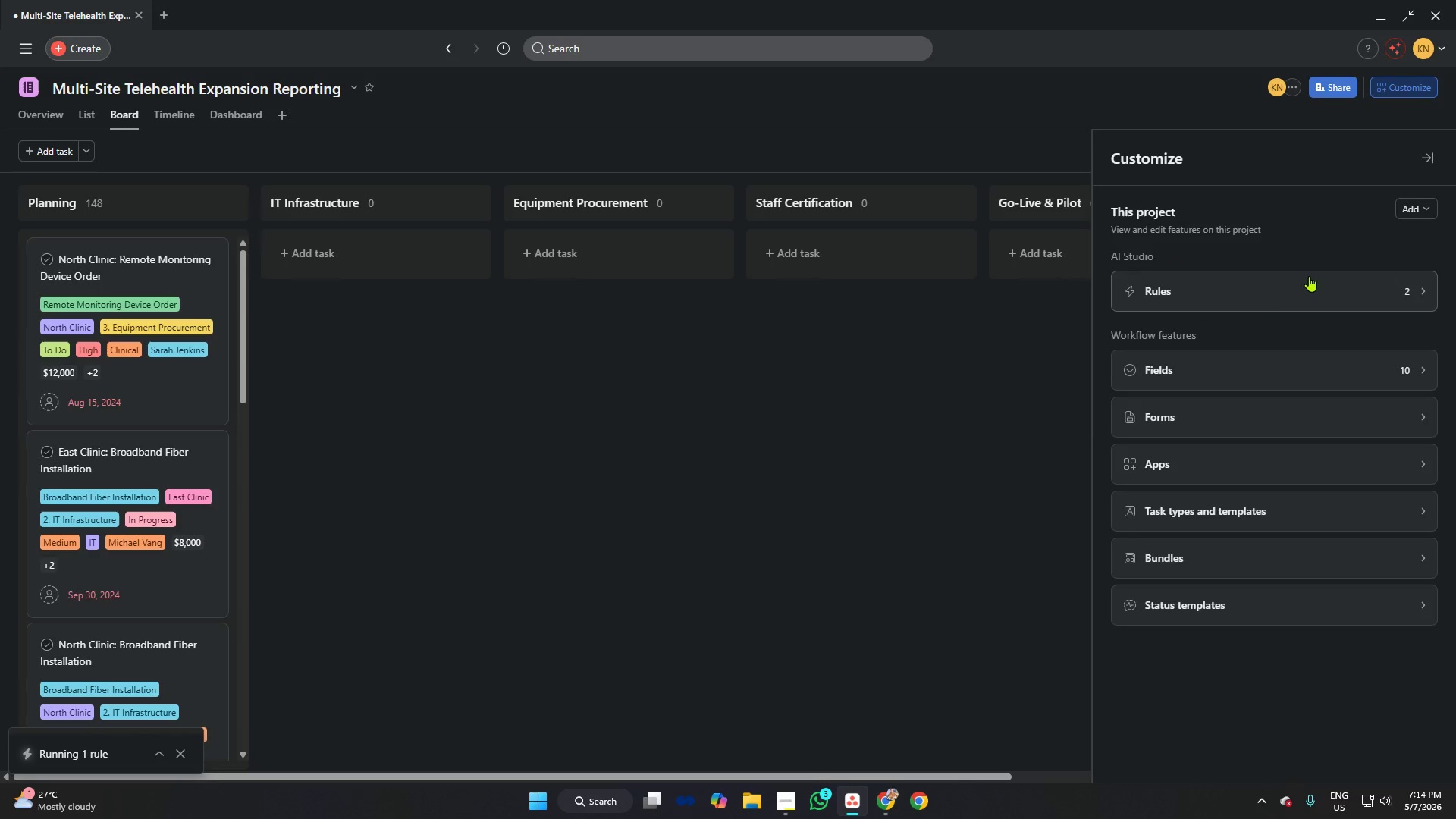 
left_click([1290, 290])
 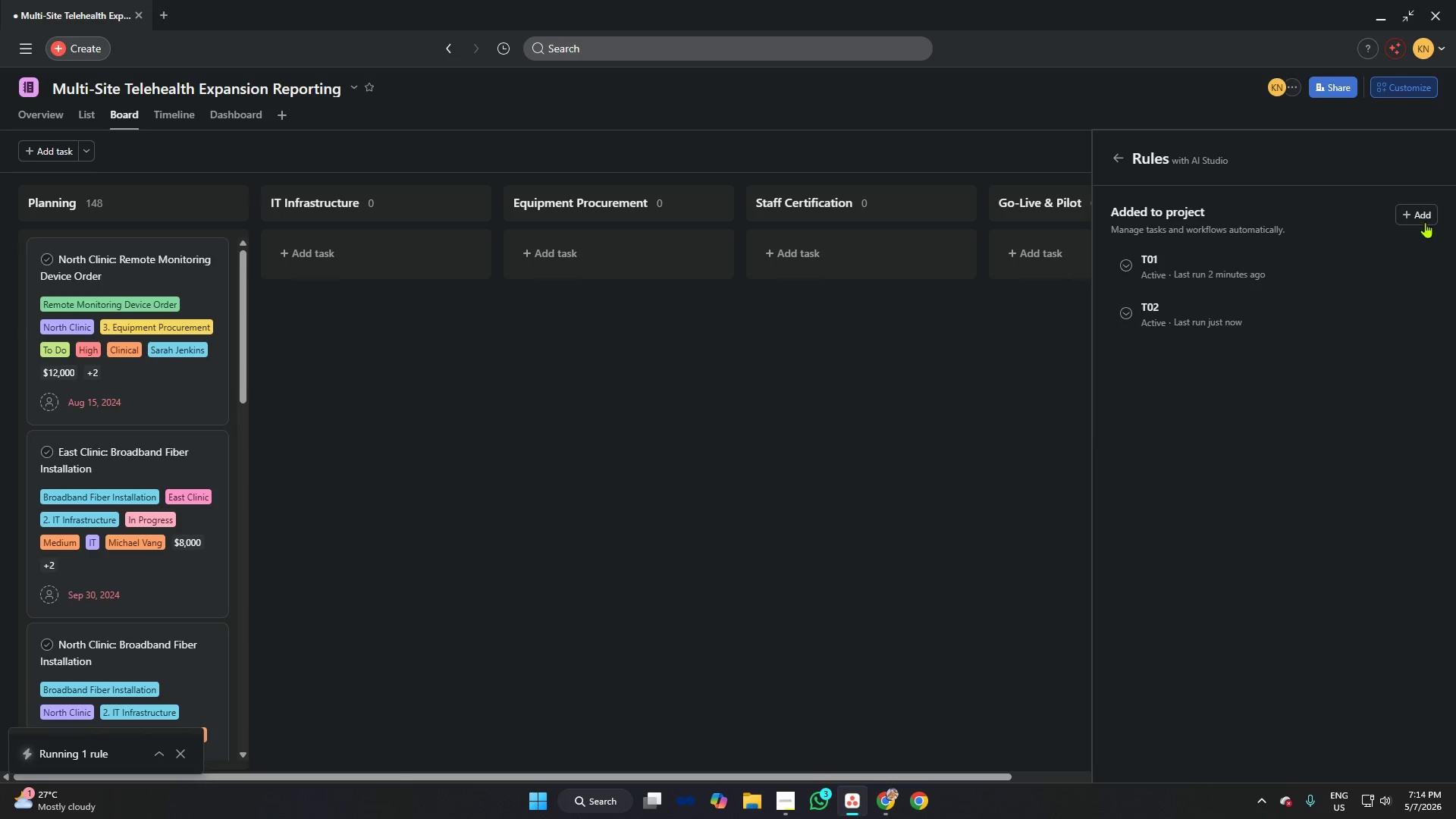 
left_click([1424, 215])
 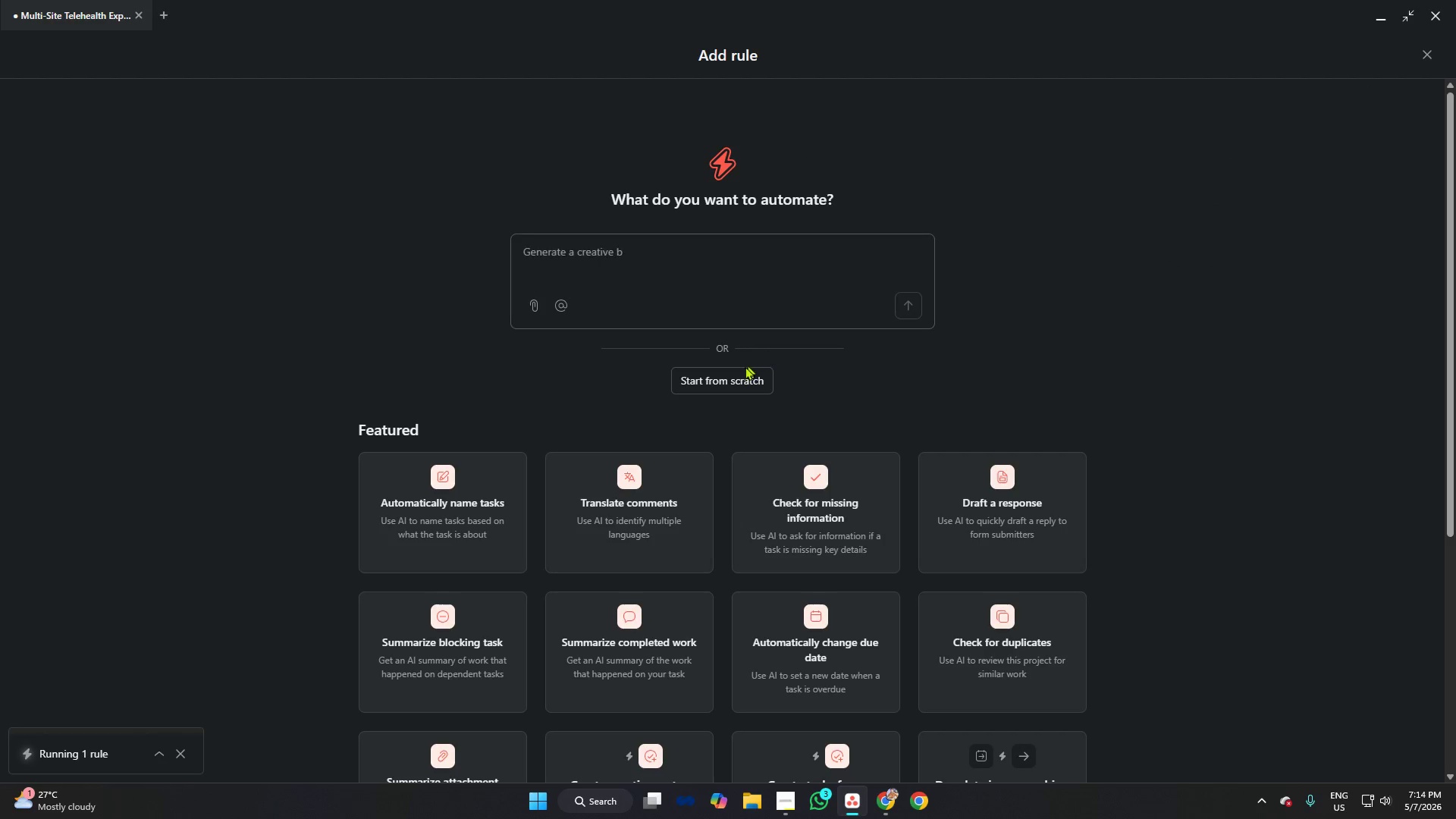 
left_click([735, 379])
 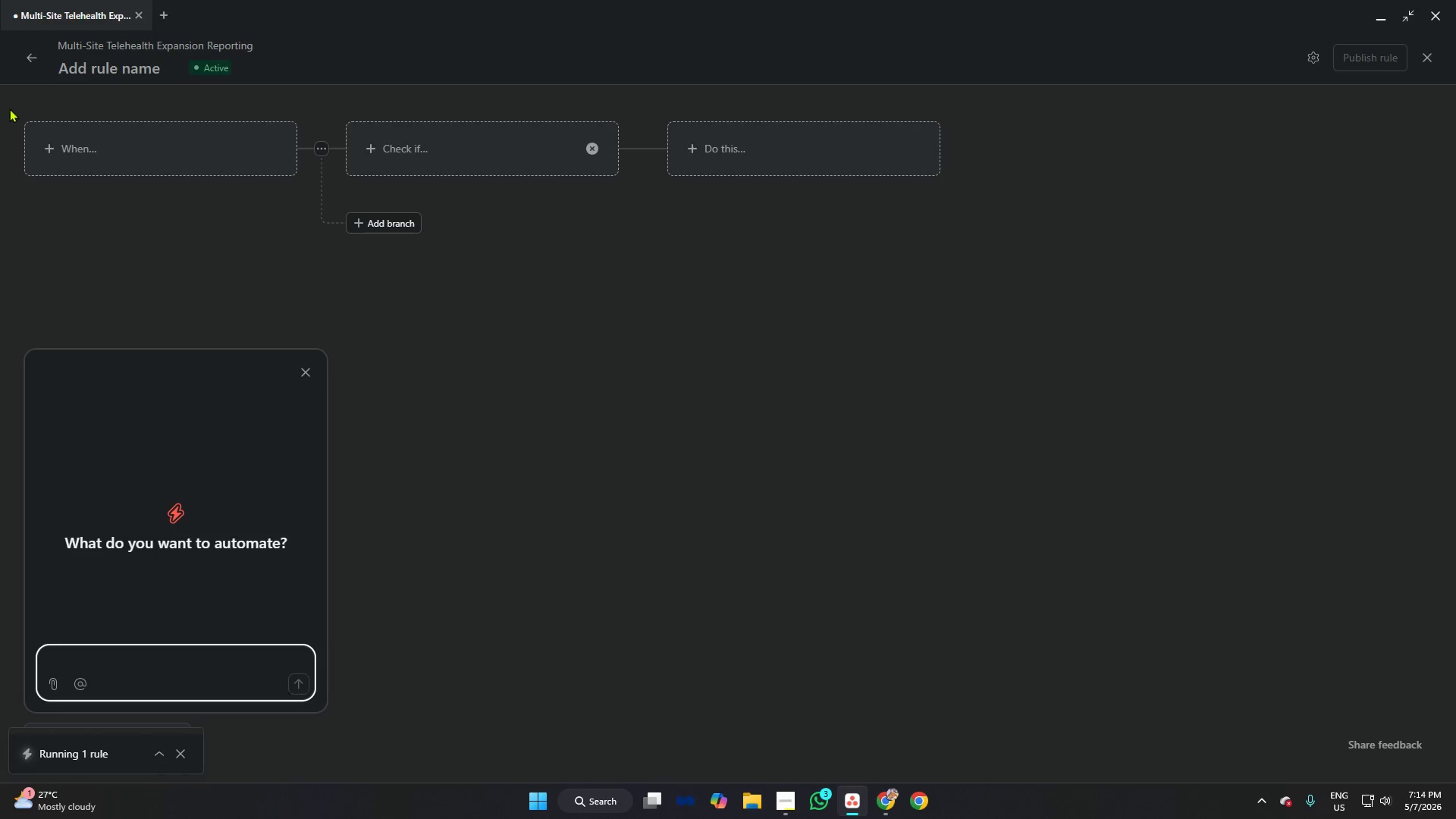 
left_click([181, 150])
 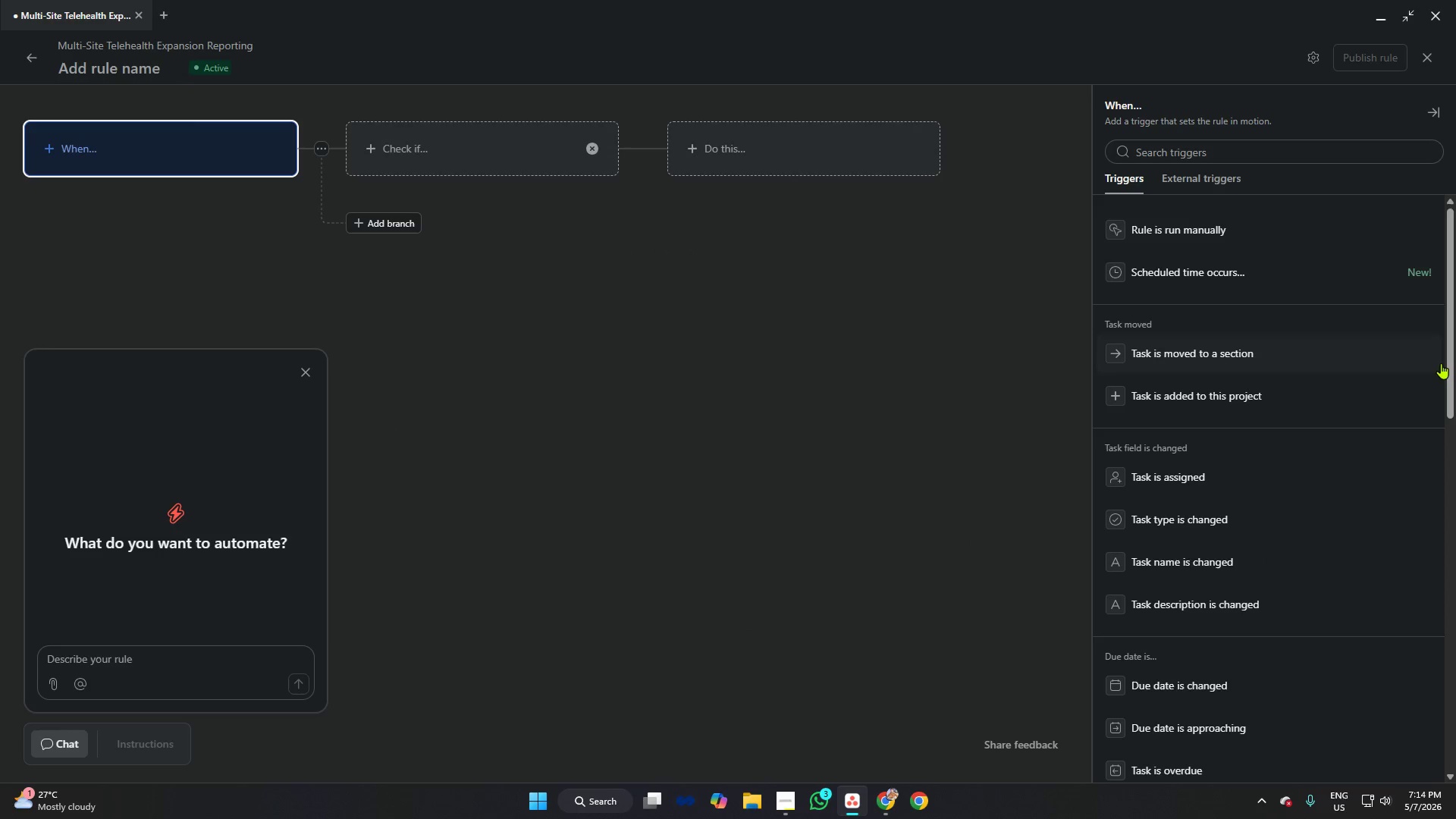 
scroll: coordinate [1232, 339], scroll_direction: down, amount: 11.0
 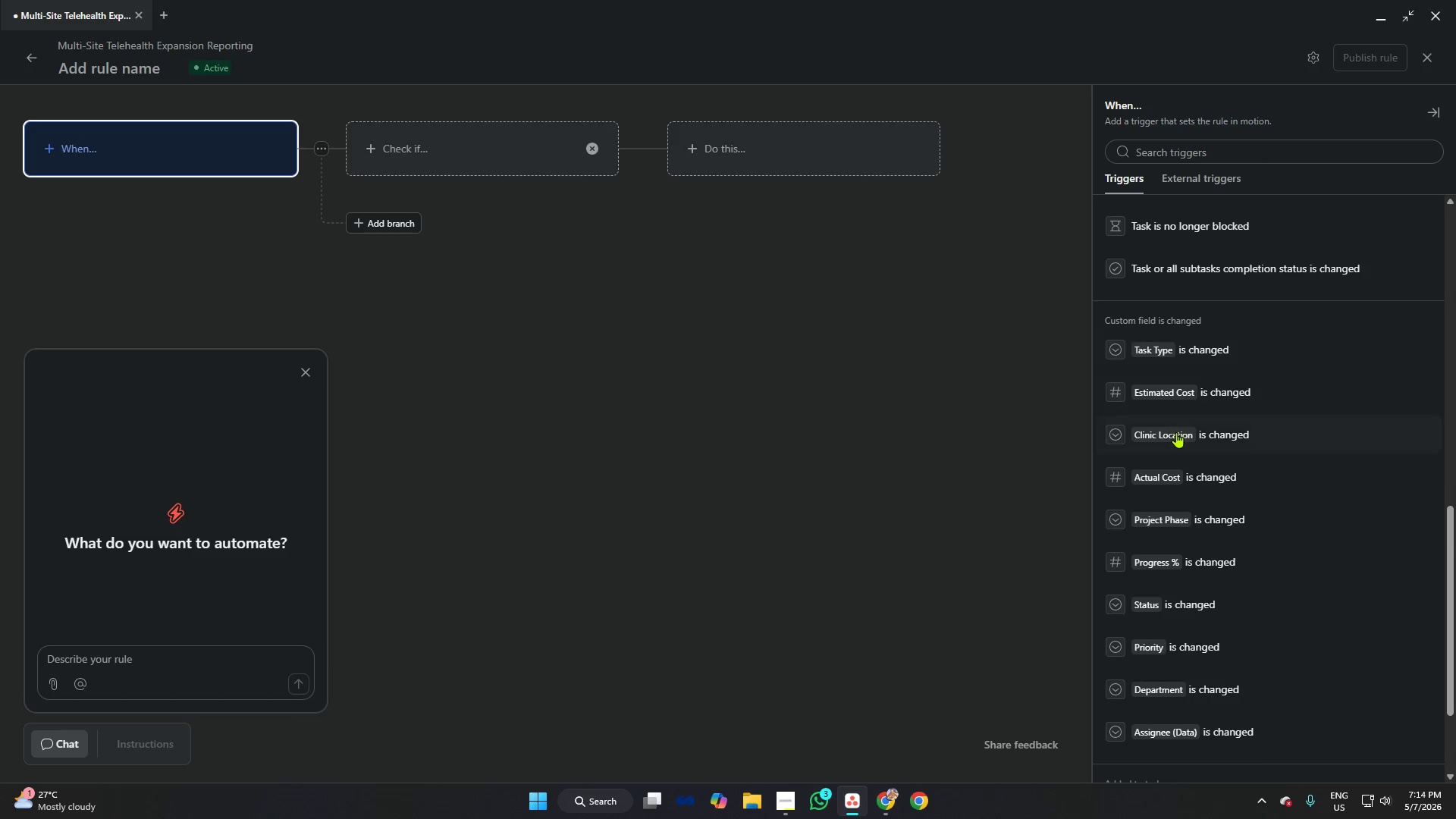 
left_click([1176, 432])
 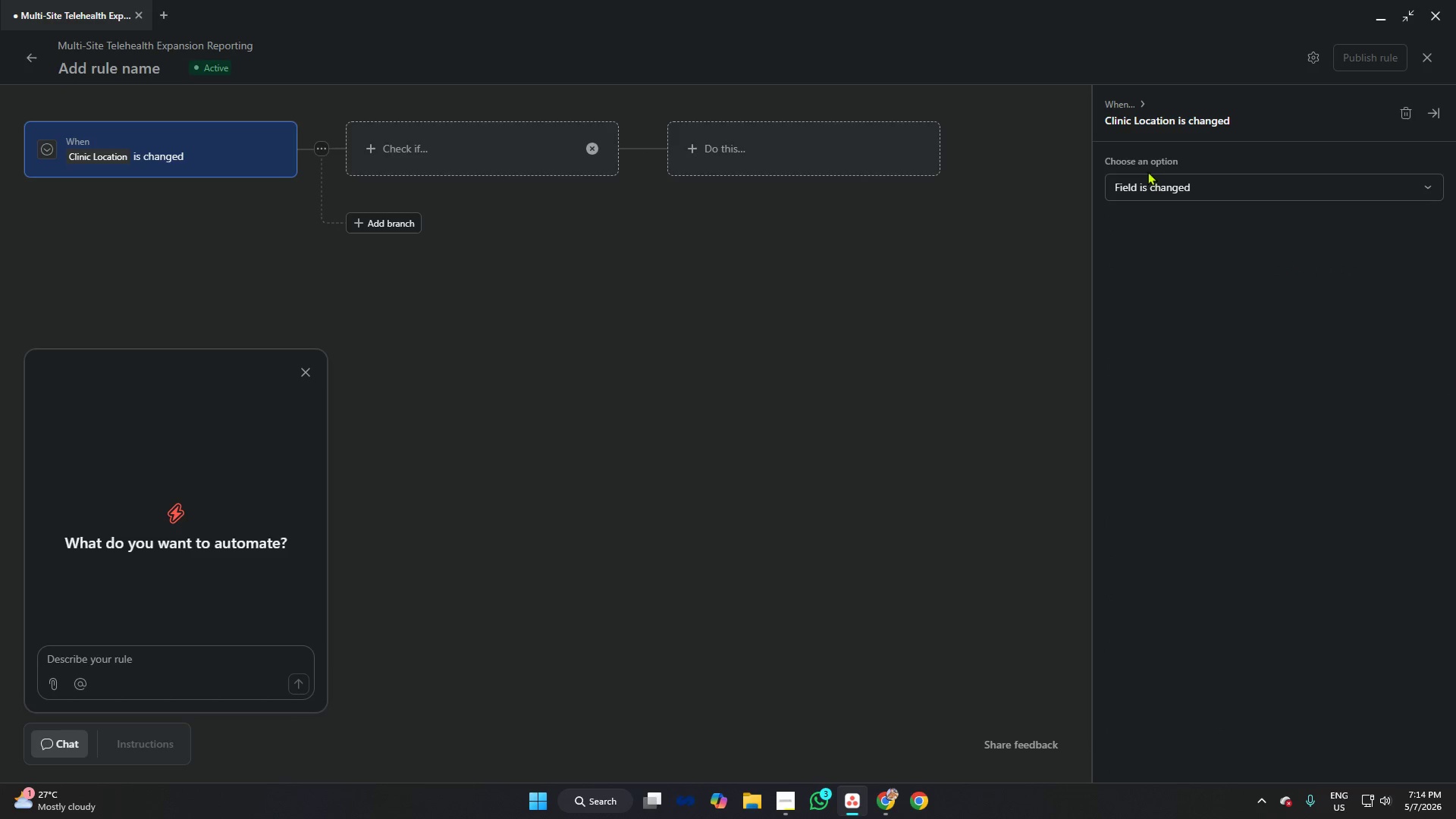 
left_click([1148, 181])
 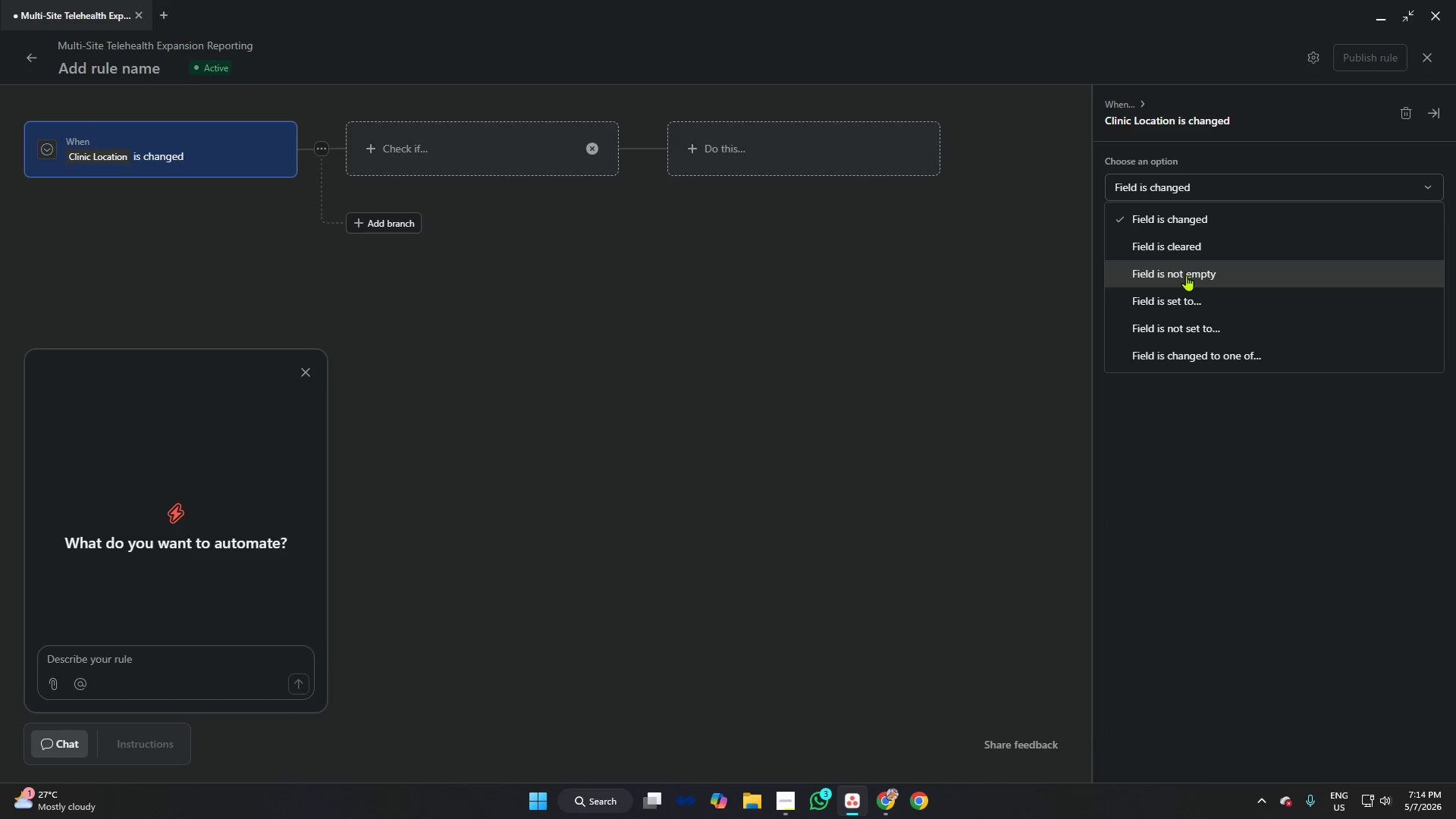 
left_click([1173, 297])
 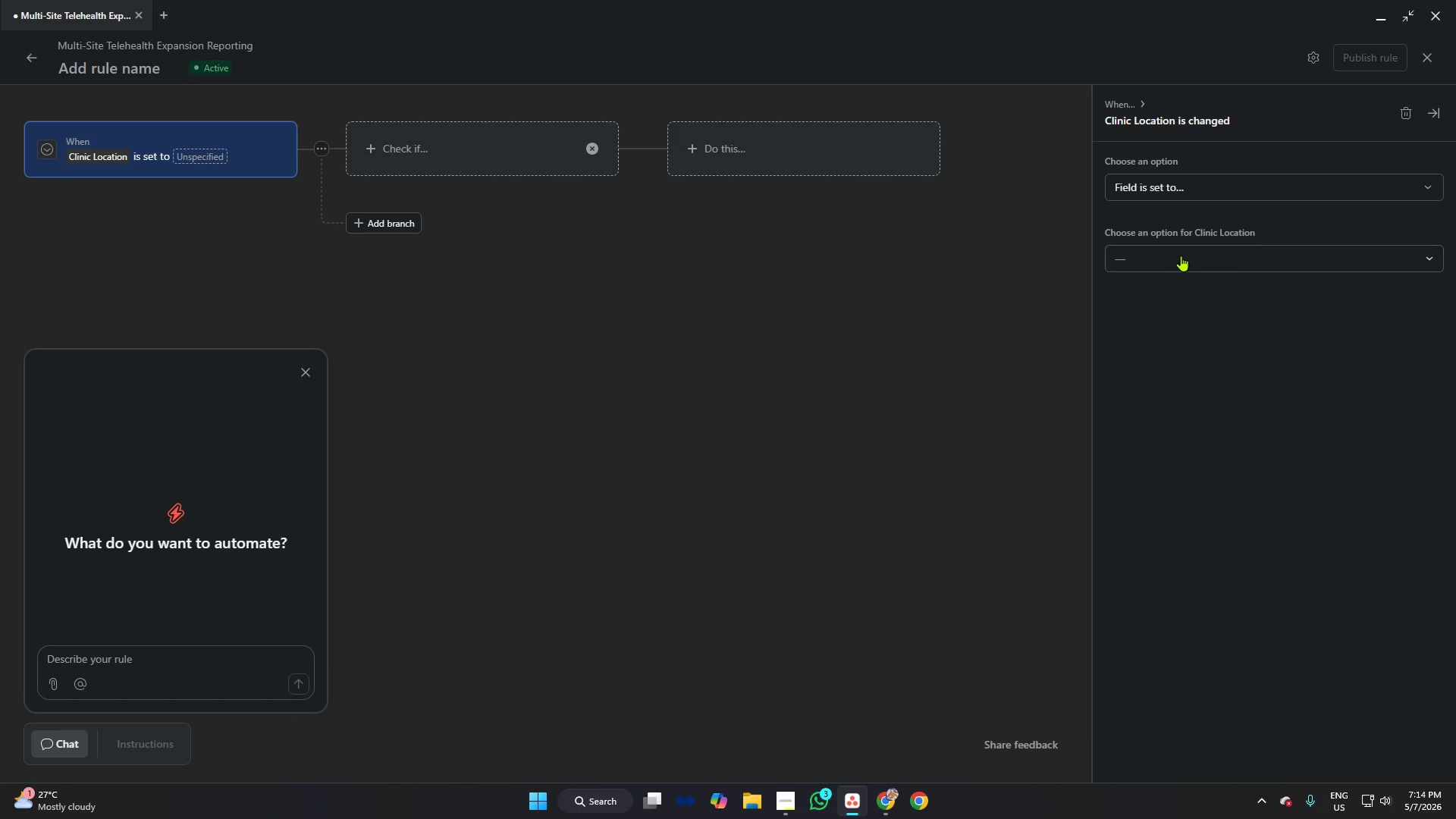 
left_click([1181, 255])
 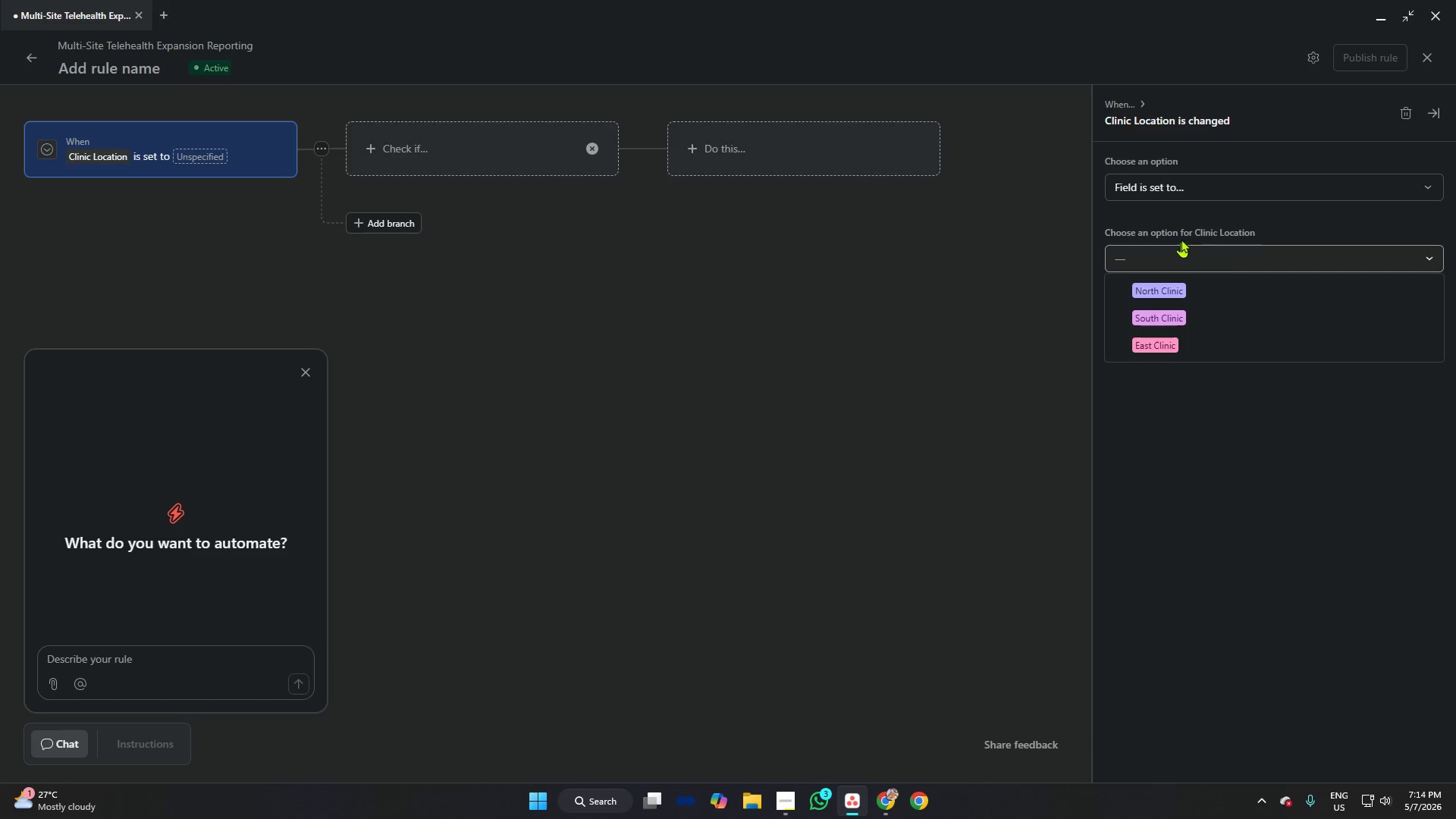 
left_click([1184, 183])
 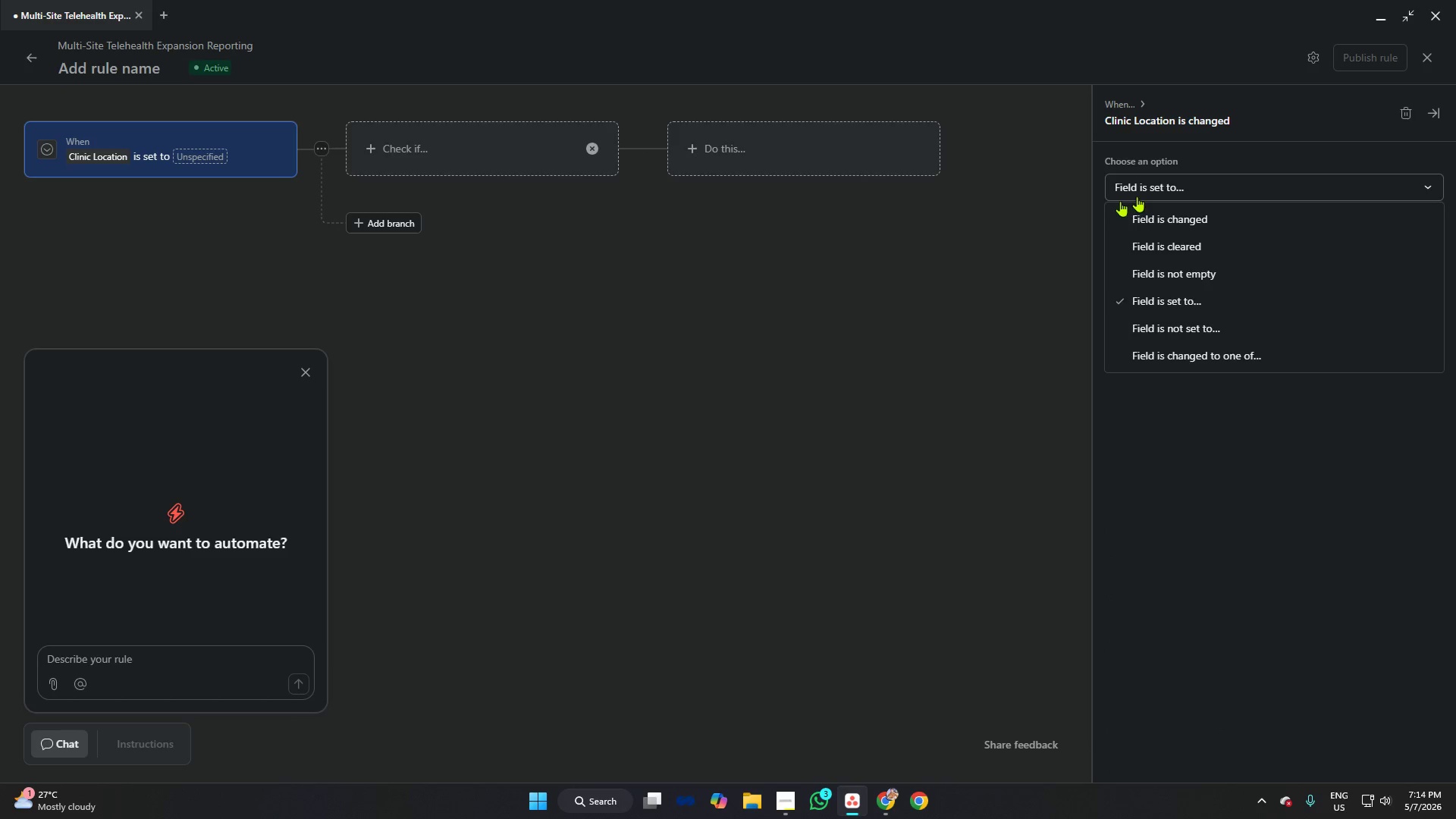 
left_click([1029, 215])
 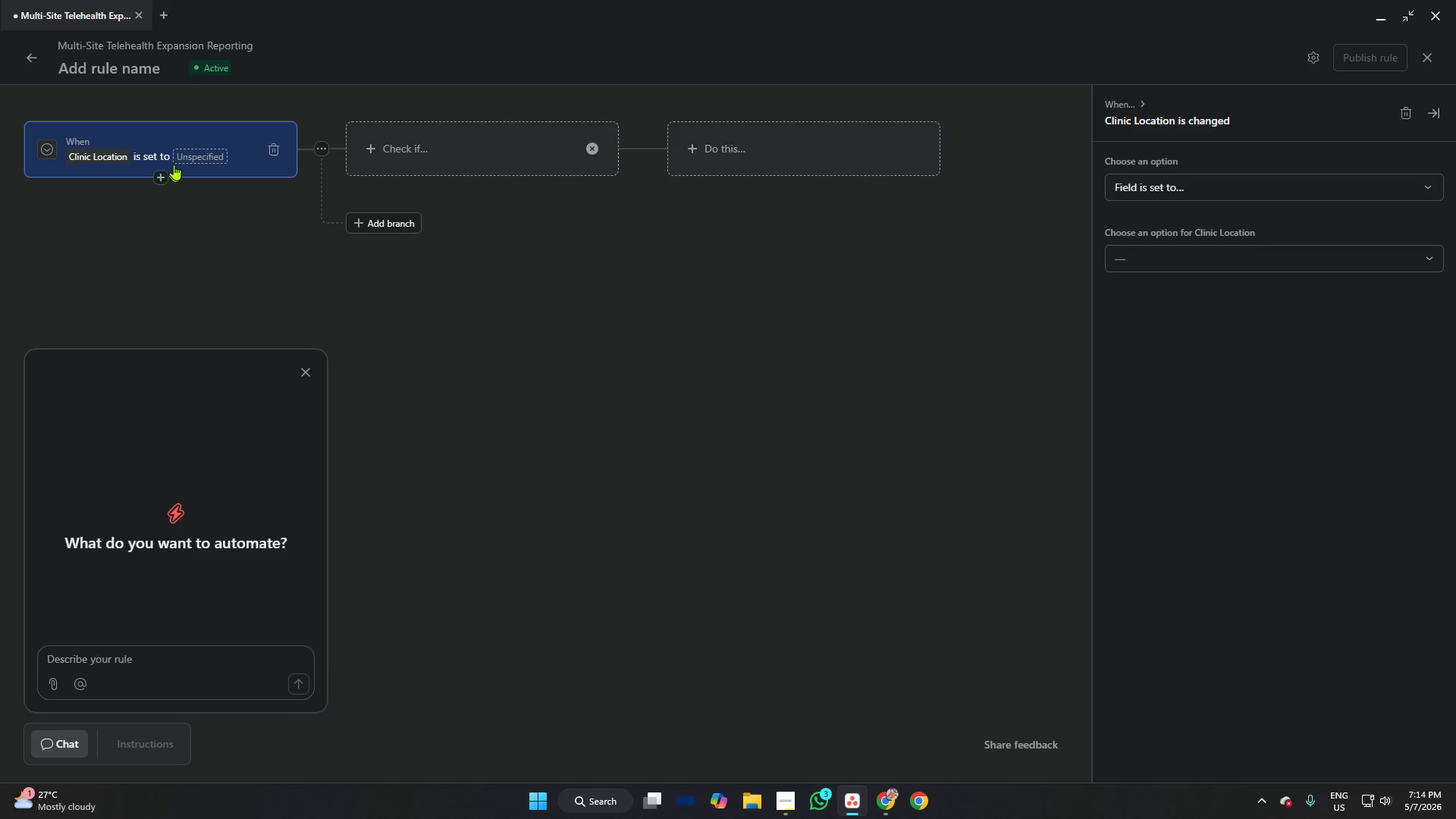 
left_click([177, 160])
 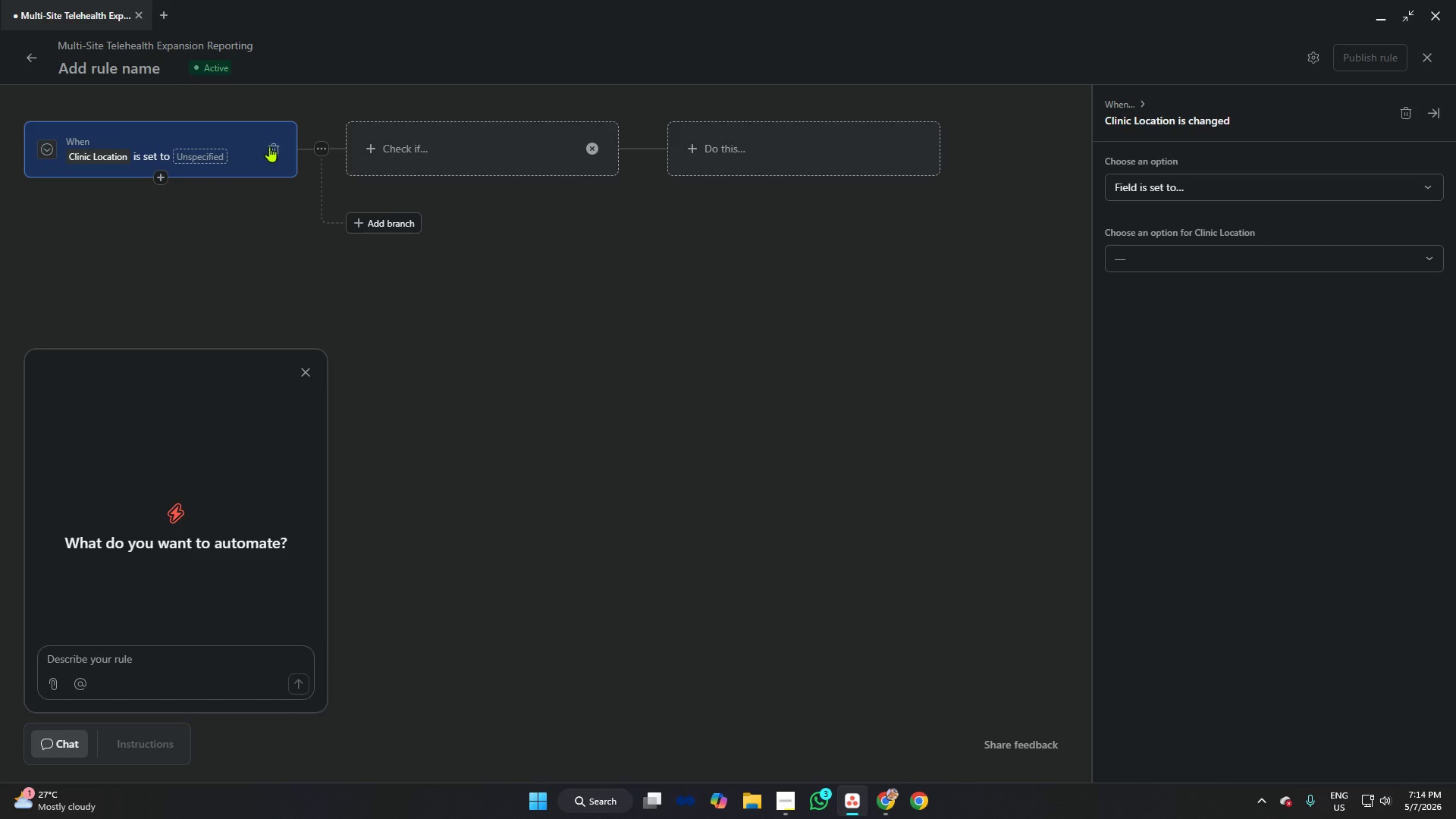 
left_click([269, 146])
 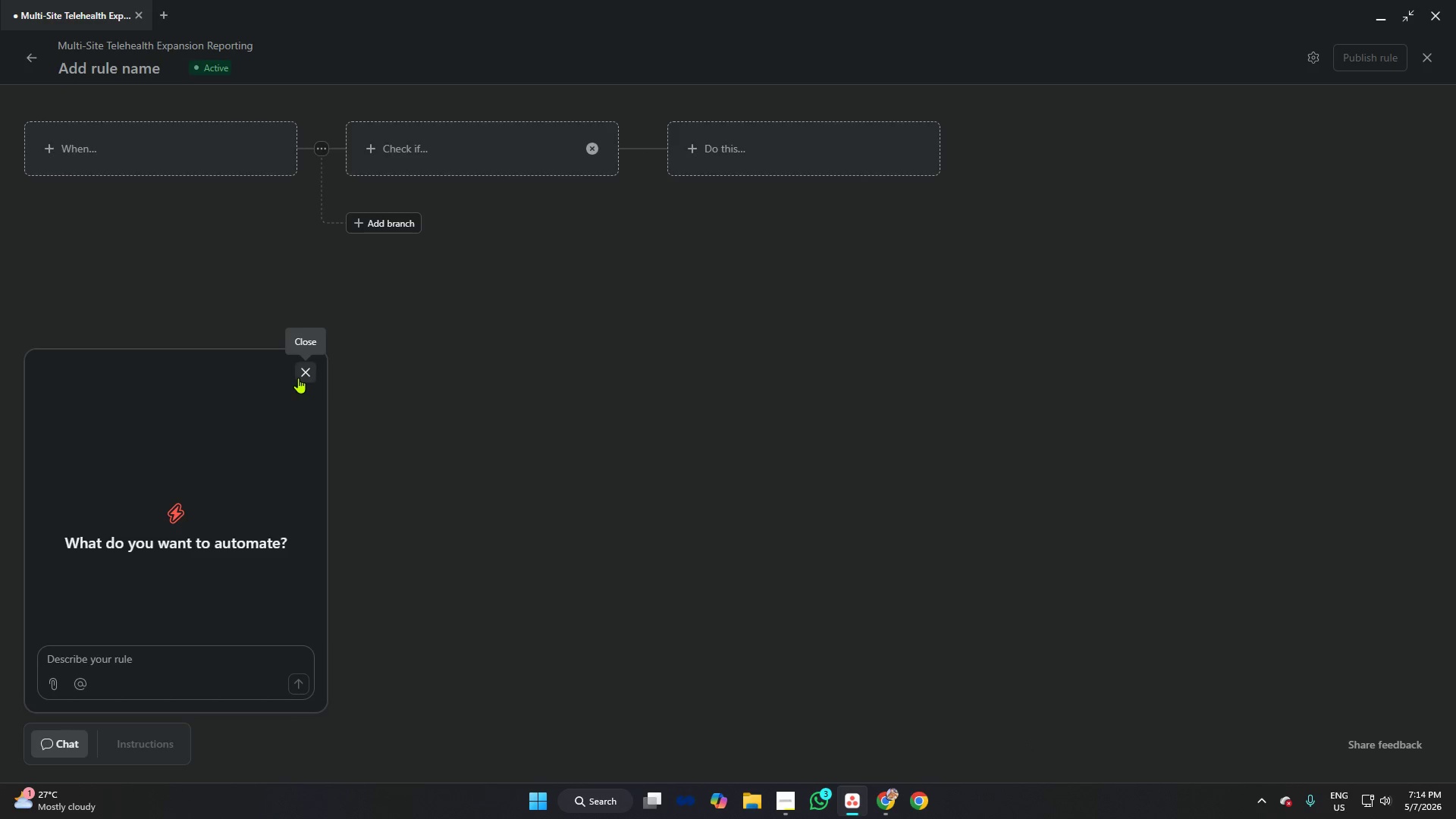 
double_click([175, 118])
 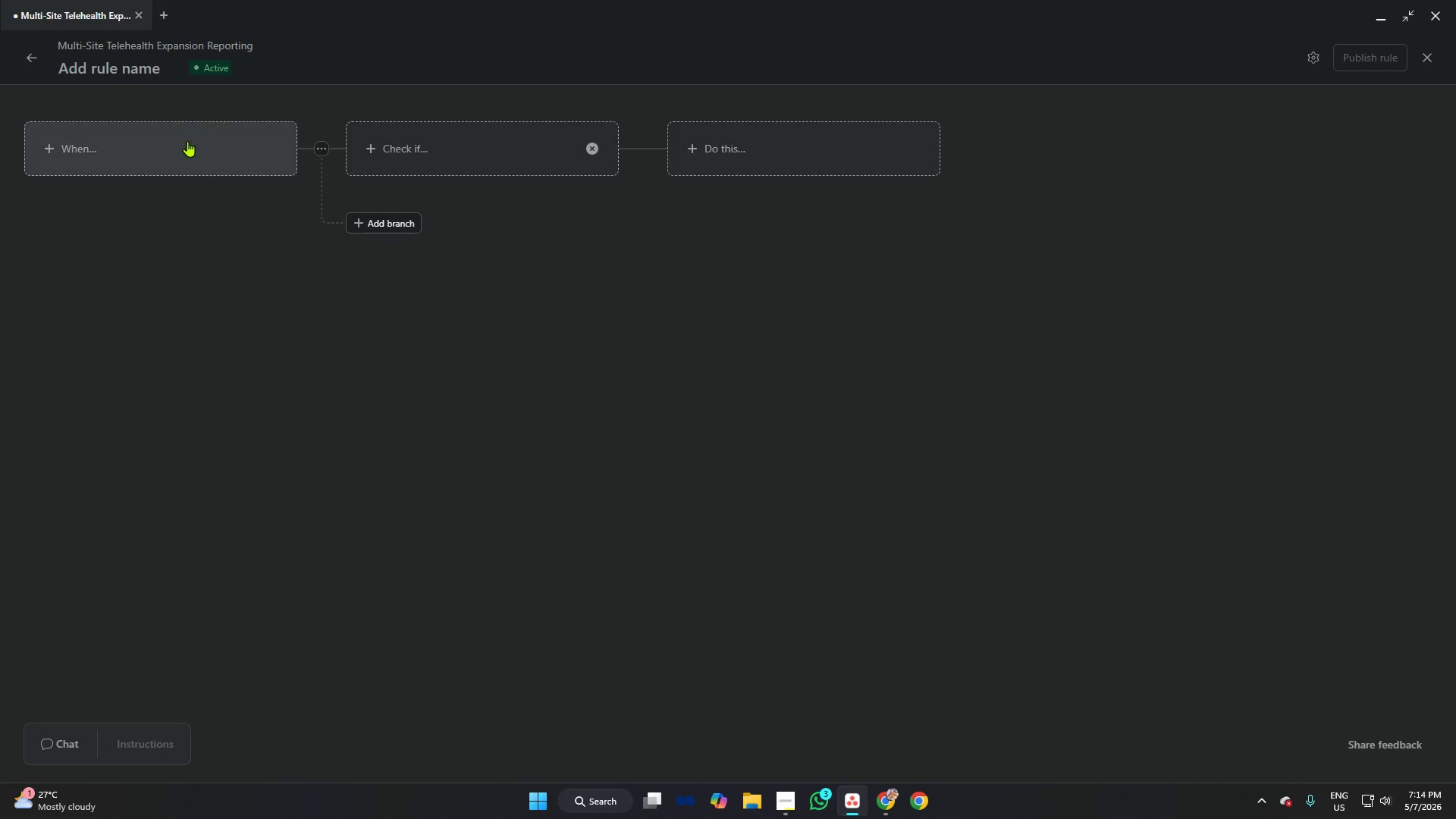 
triple_click([188, 142])
 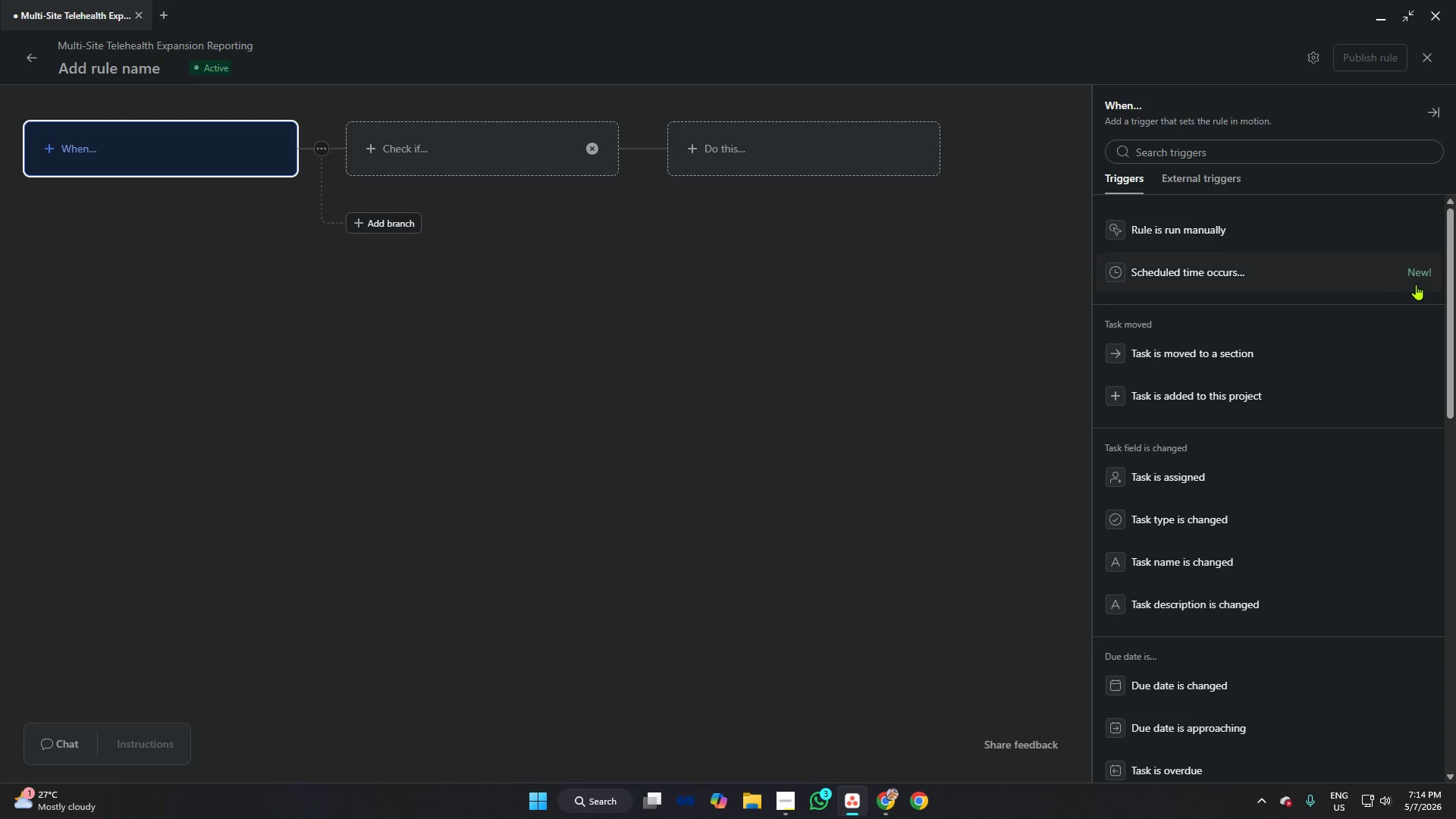 
scroll: coordinate [1266, 284], scroll_direction: down, amount: 13.0
 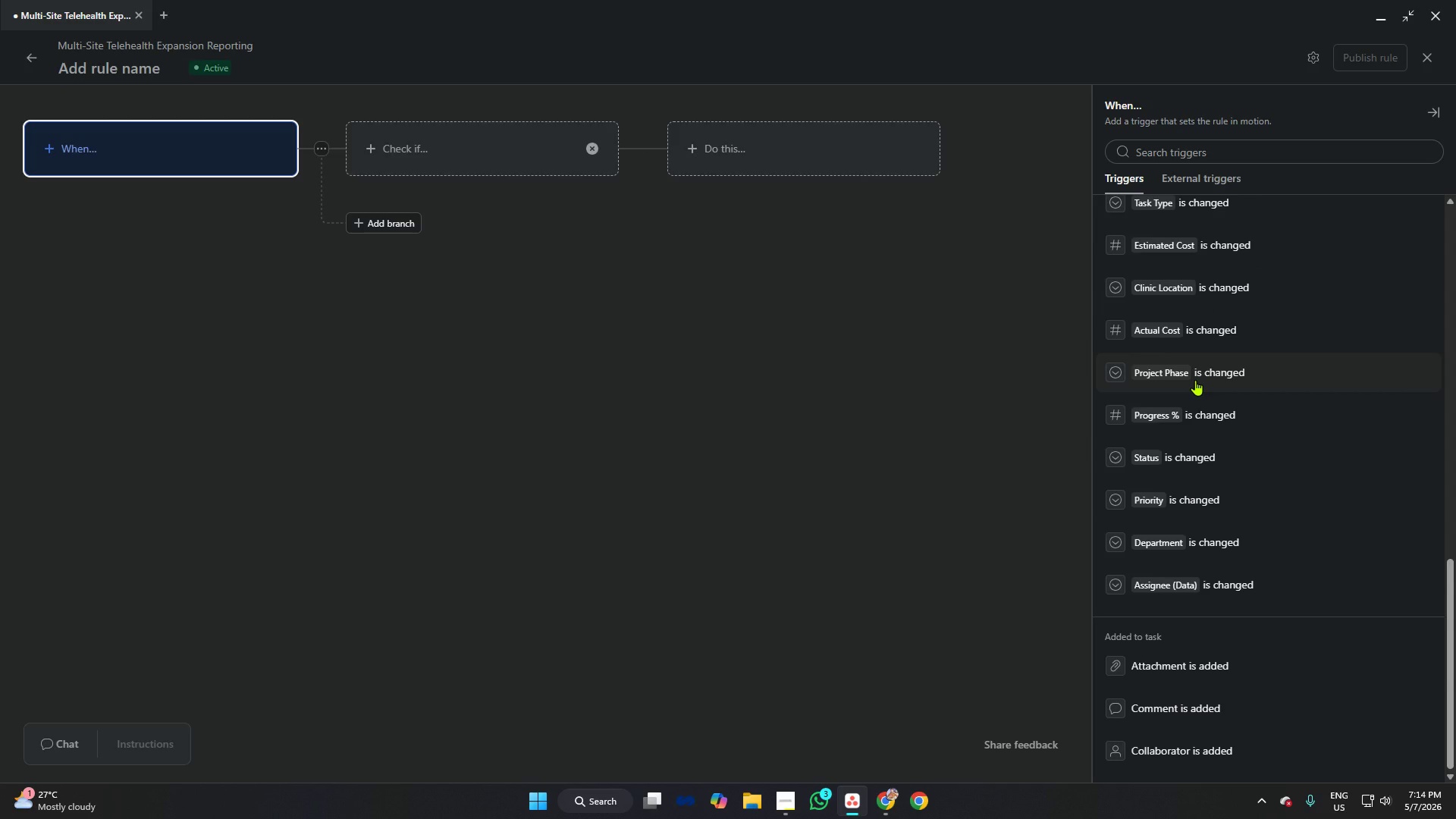 
wait(7.32)
 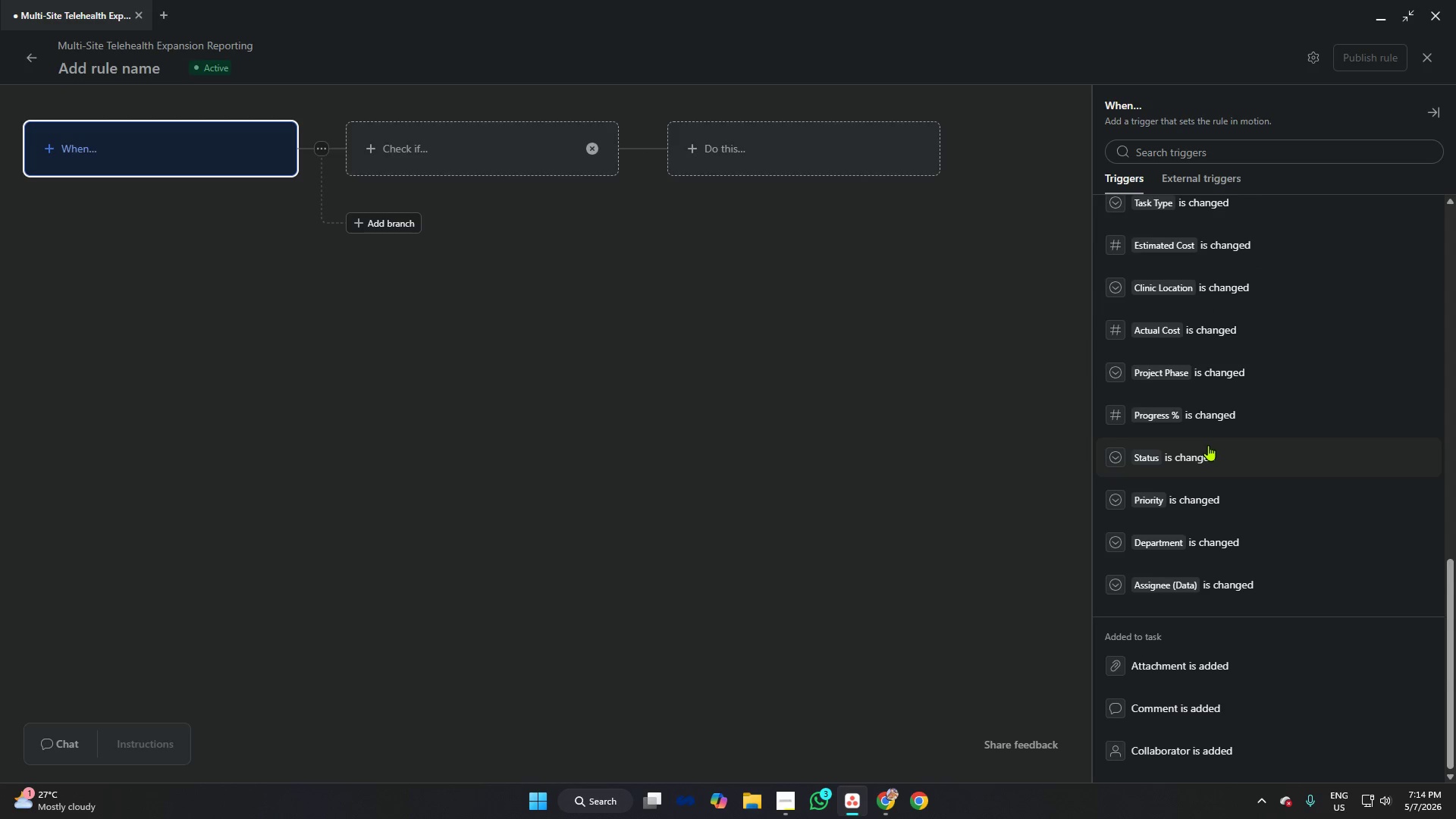 
left_click([1232, 234])
 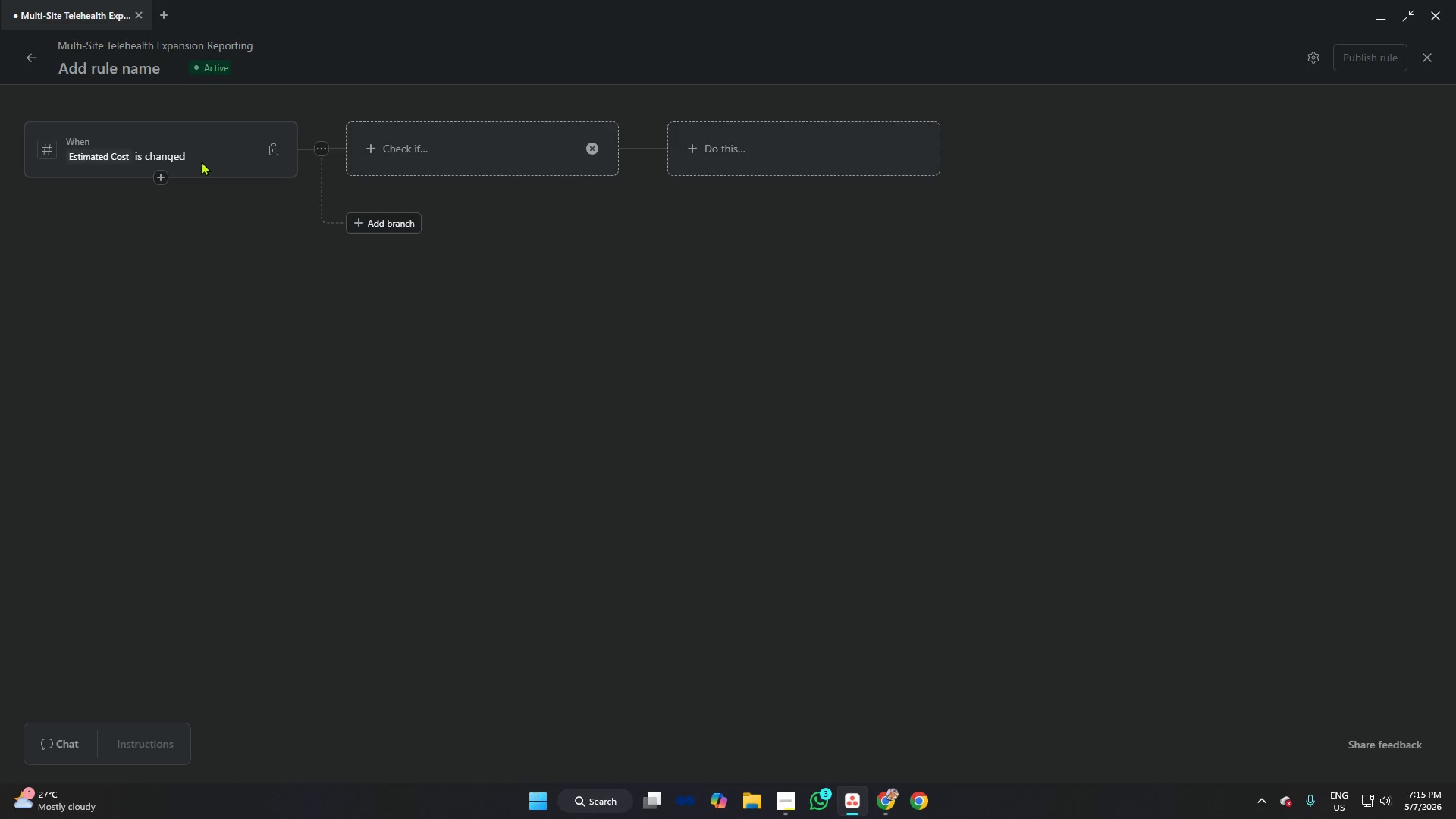 
left_click([200, 162])
 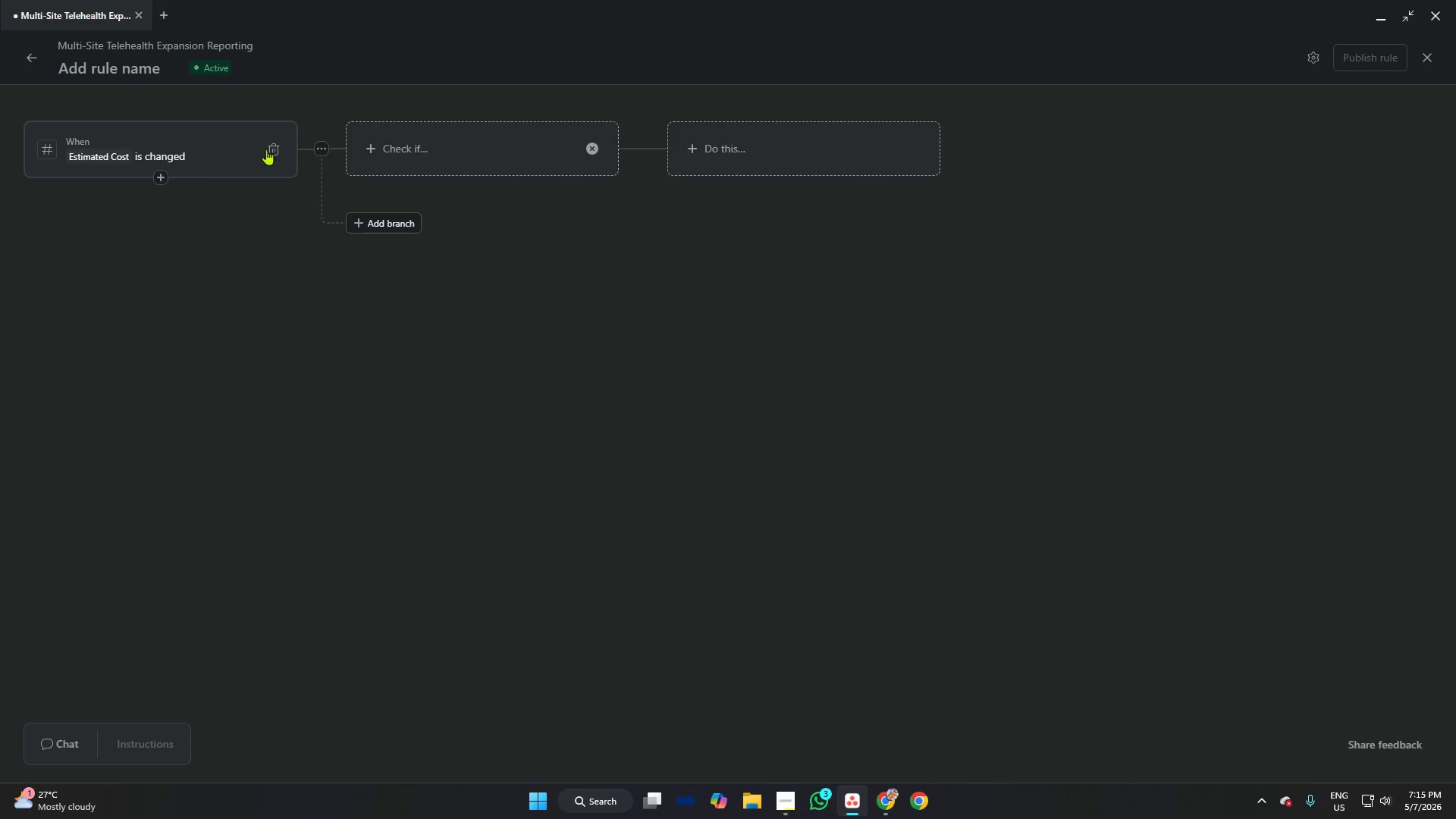 
left_click([275, 149])
 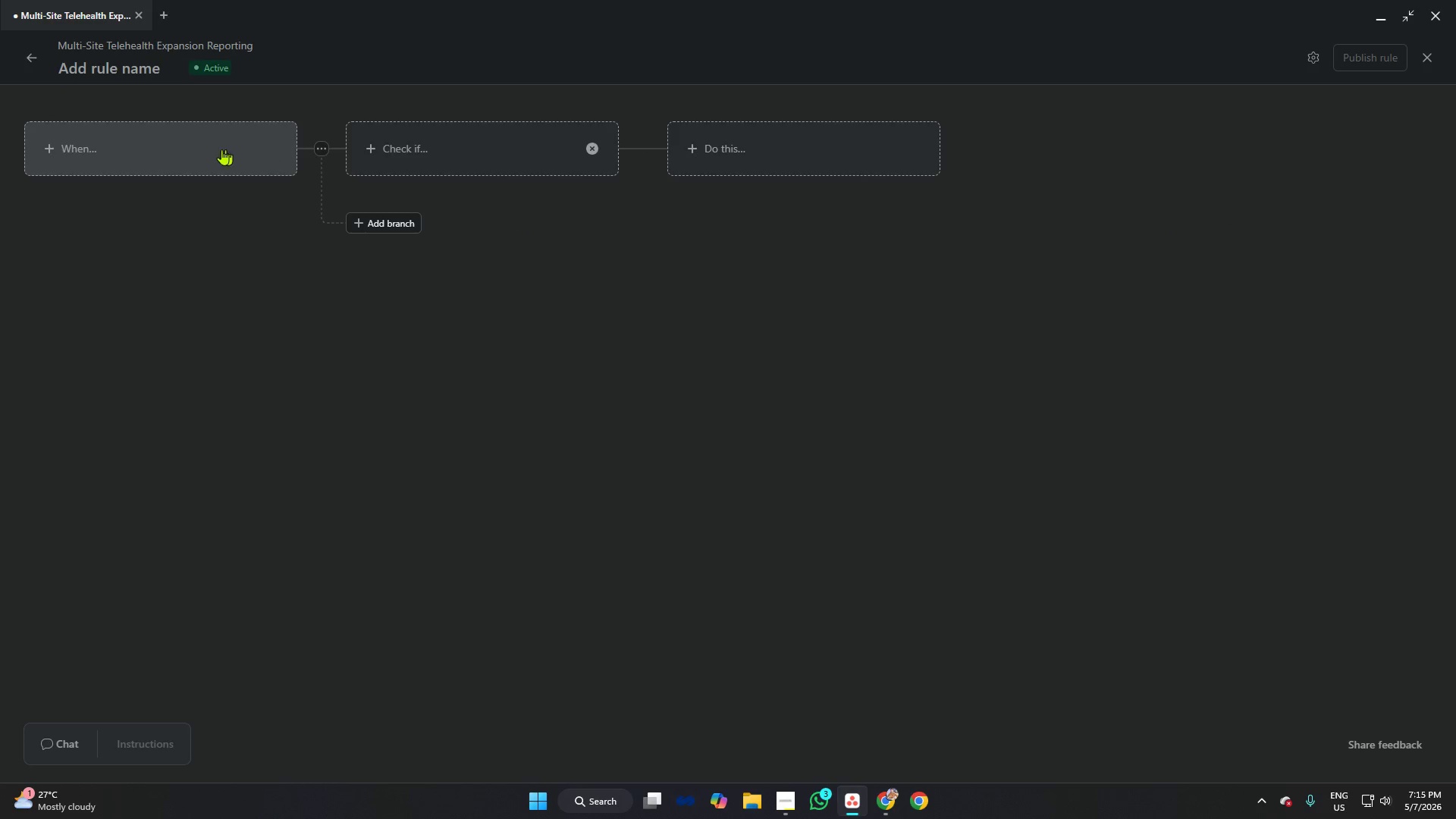 
left_click([216, 149])
 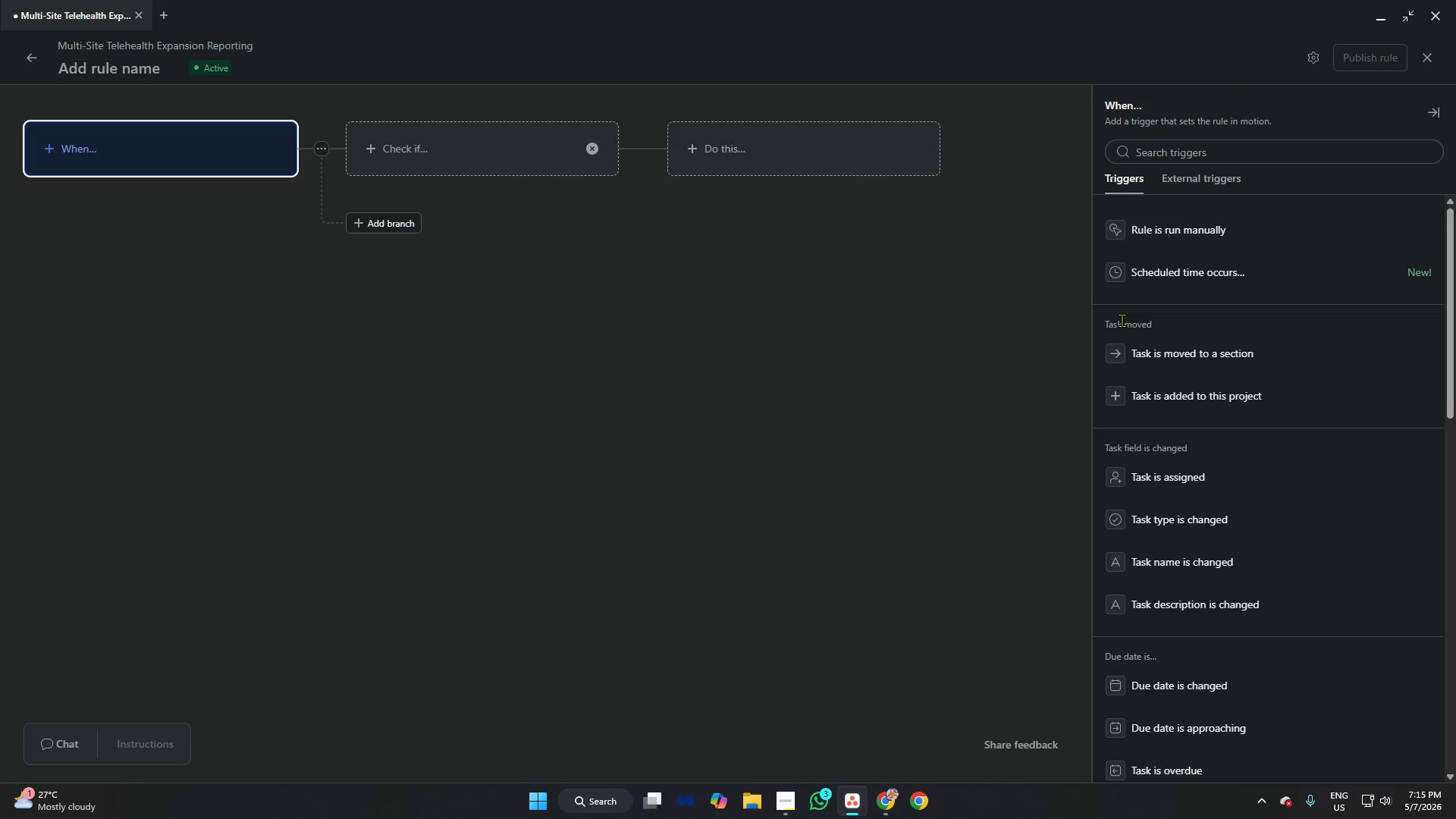 
scroll: coordinate [1239, 529], scroll_direction: down, amount: 13.0
 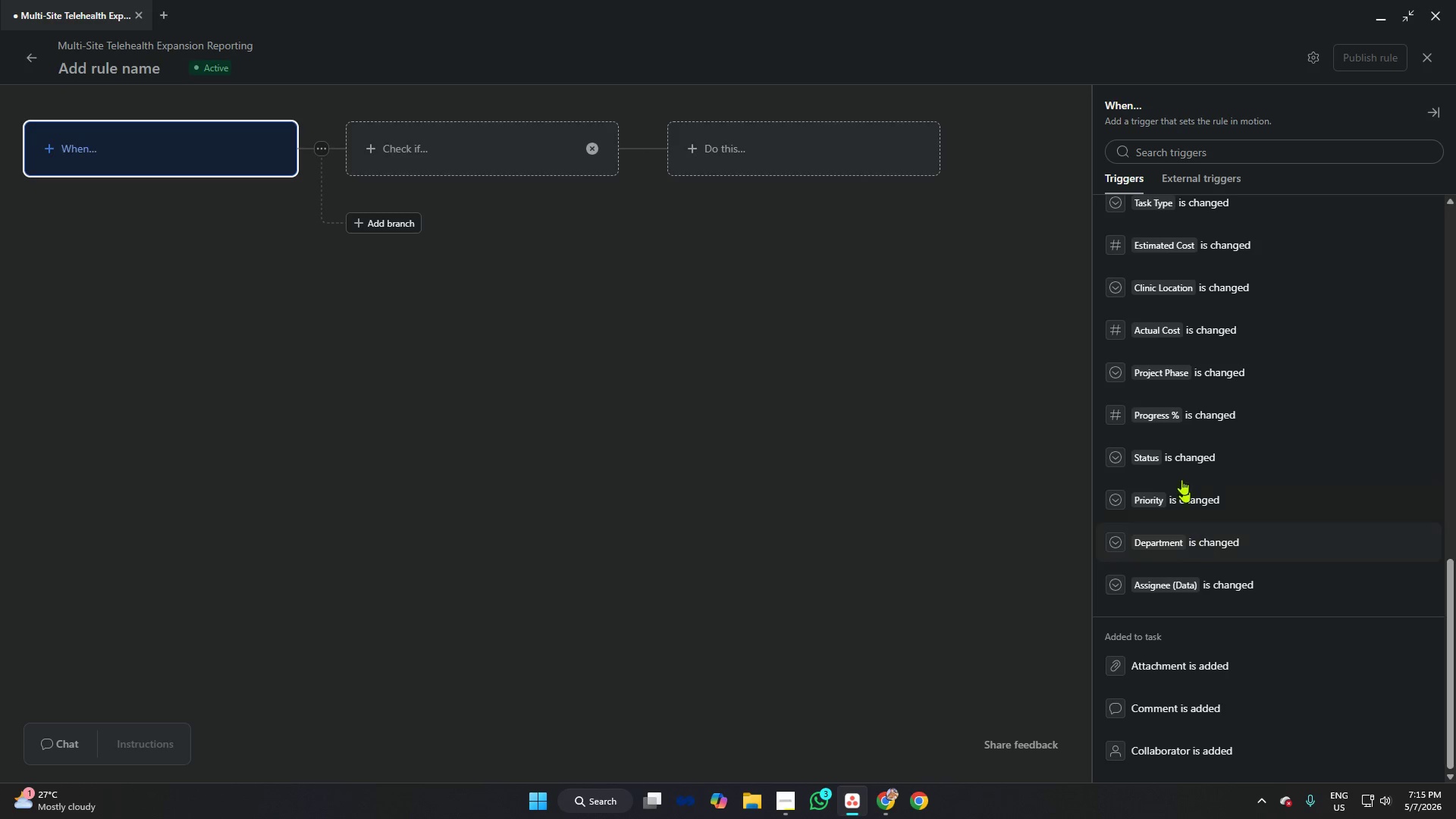 
wait(5.66)
 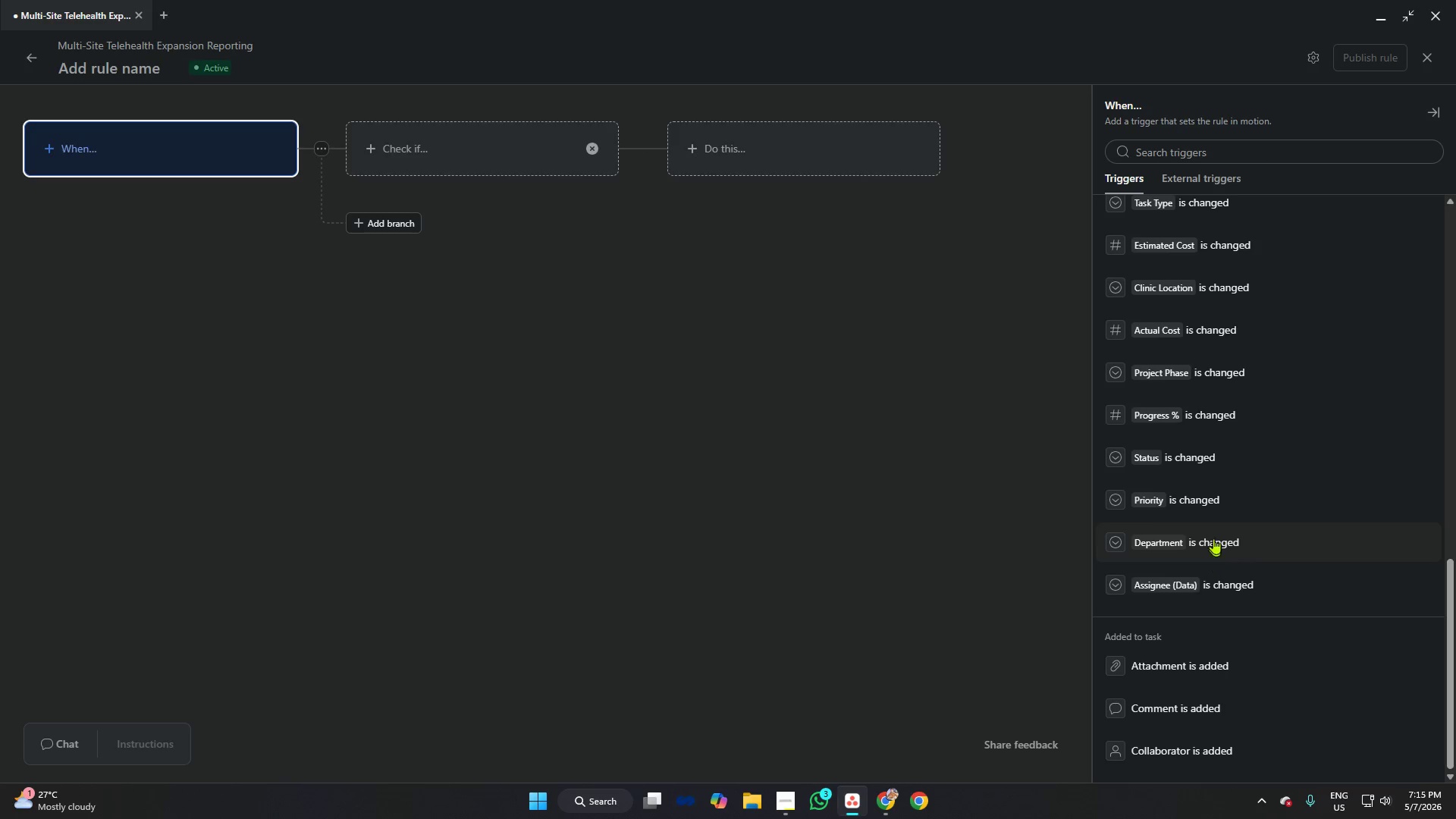 
scroll: coordinate [1186, 298], scroll_direction: up, amount: 1.0
 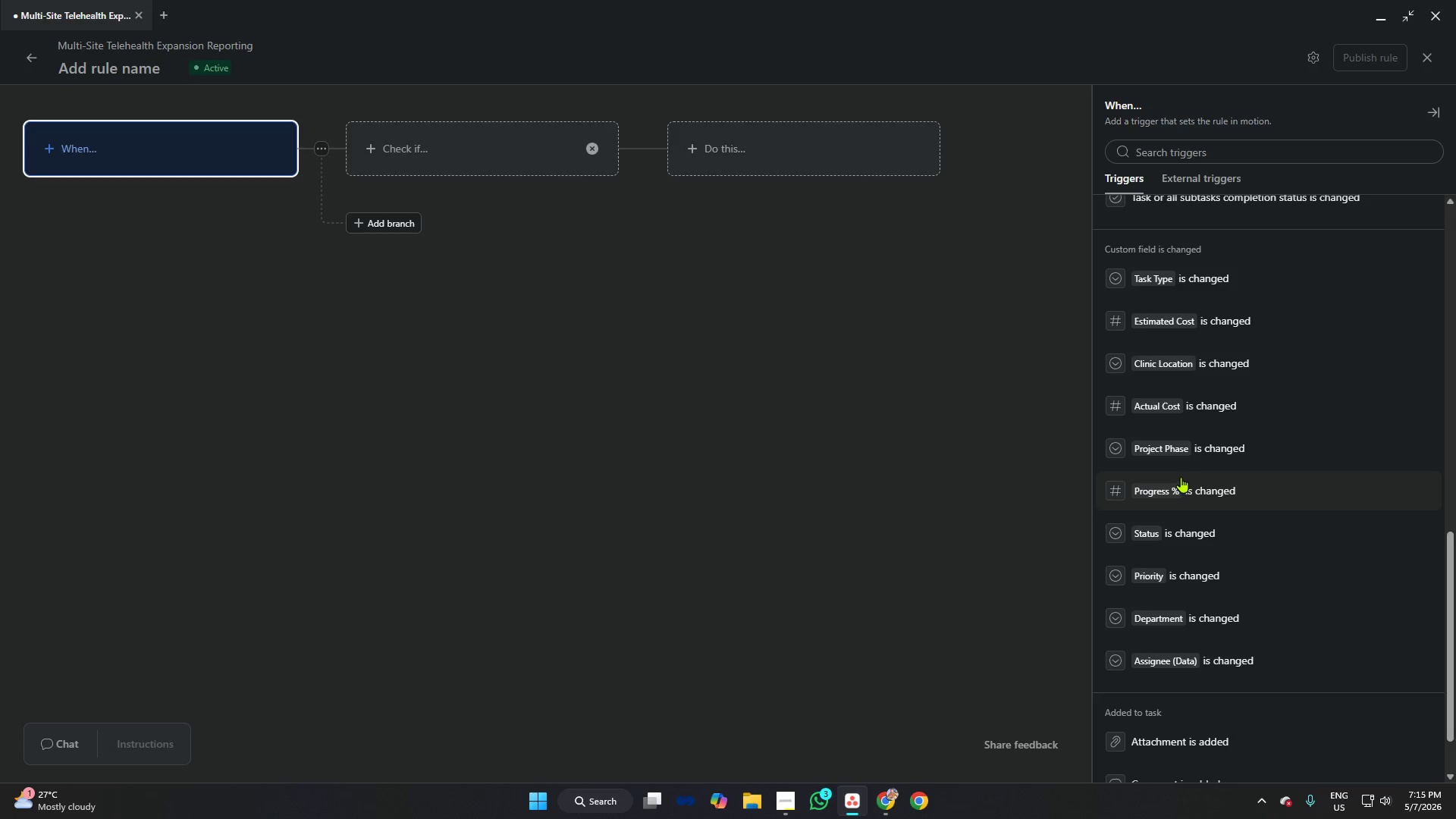 
left_click([1155, 283])
 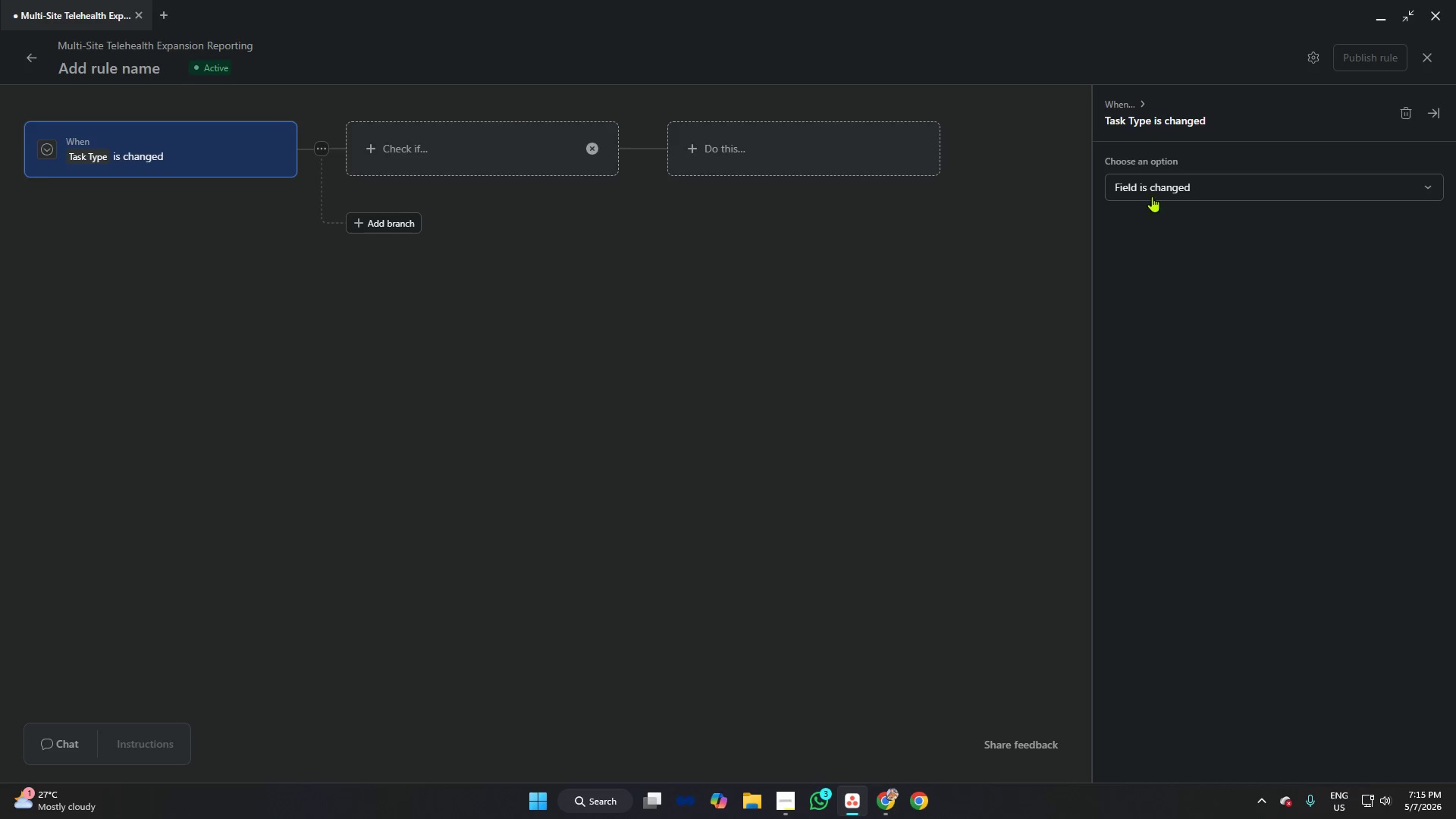 
left_click([1152, 187])
 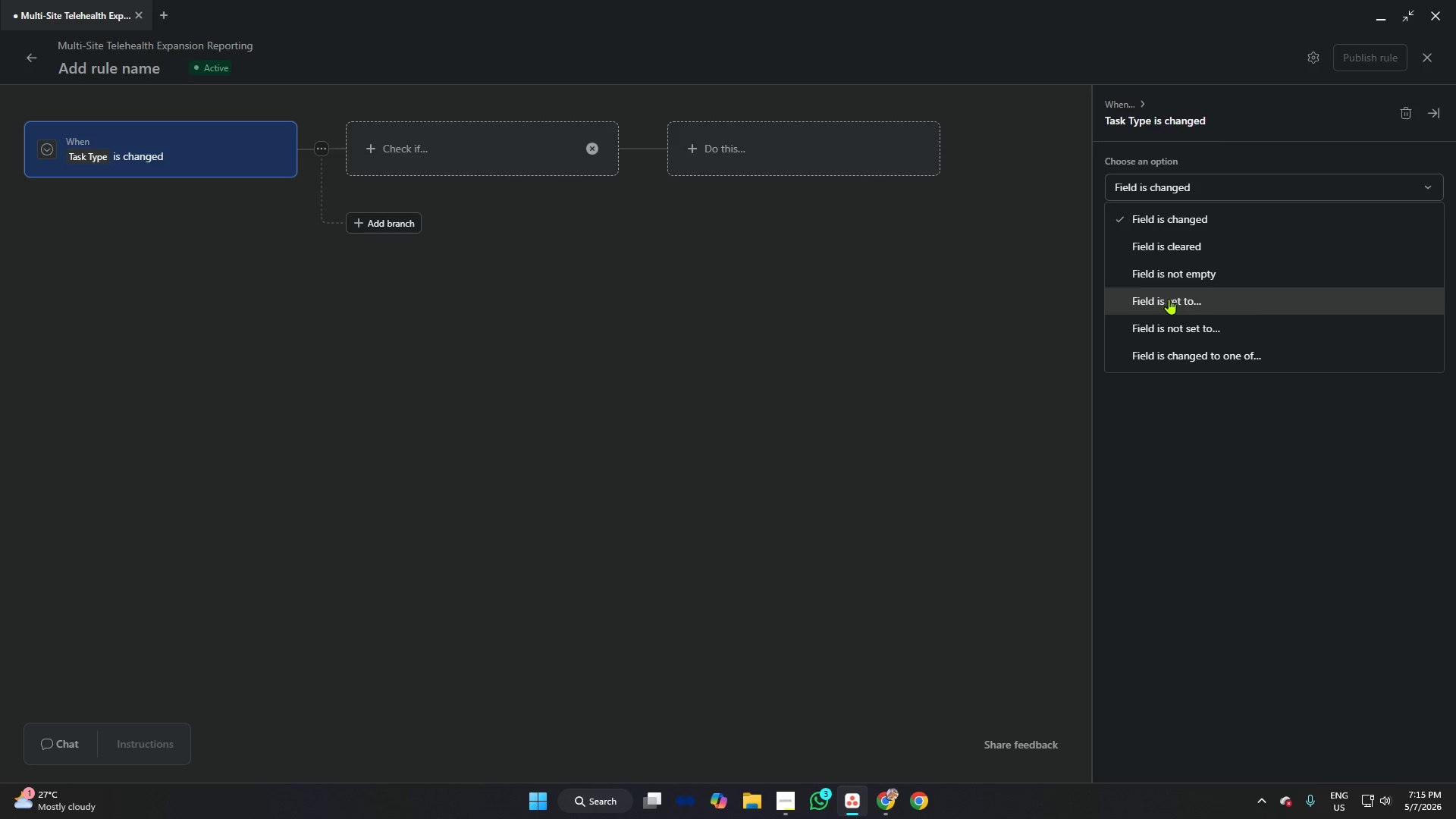 
mouse_move([1171, 269])
 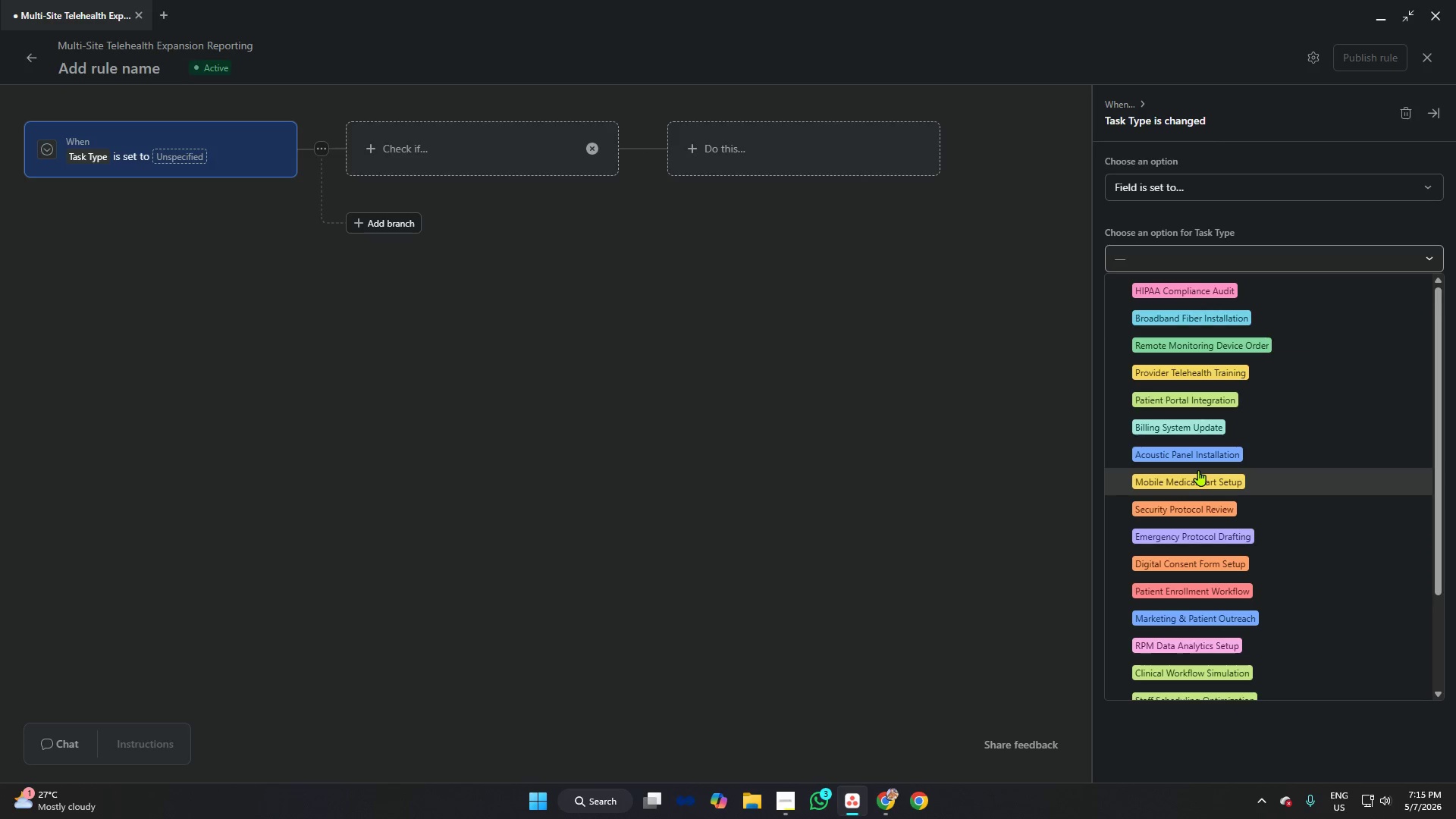 
scroll: coordinate [1174, 439], scroll_direction: down, amount: 9.0
 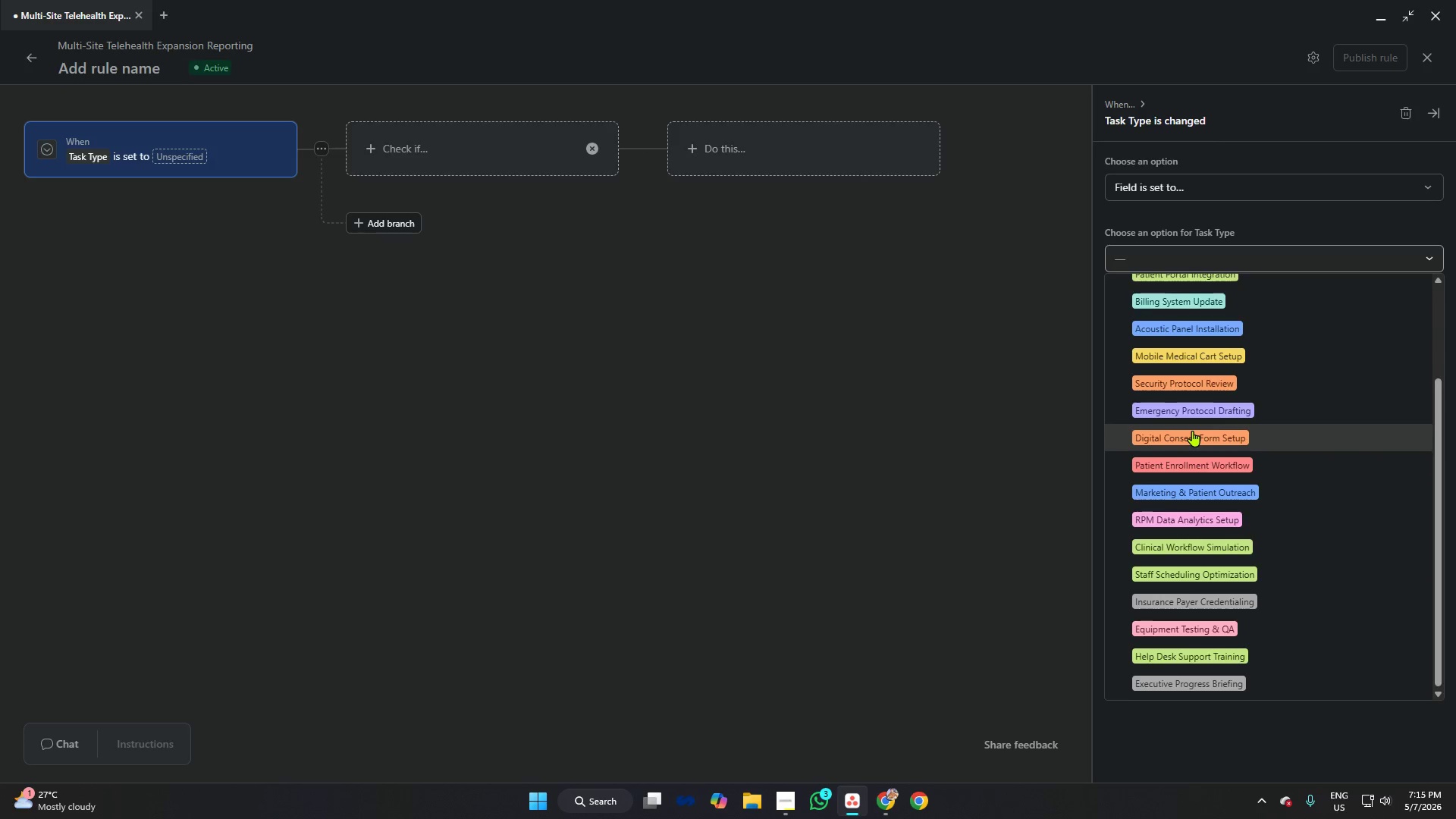 
scroll: coordinate [1269, 378], scroll_direction: up, amount: 12.0
 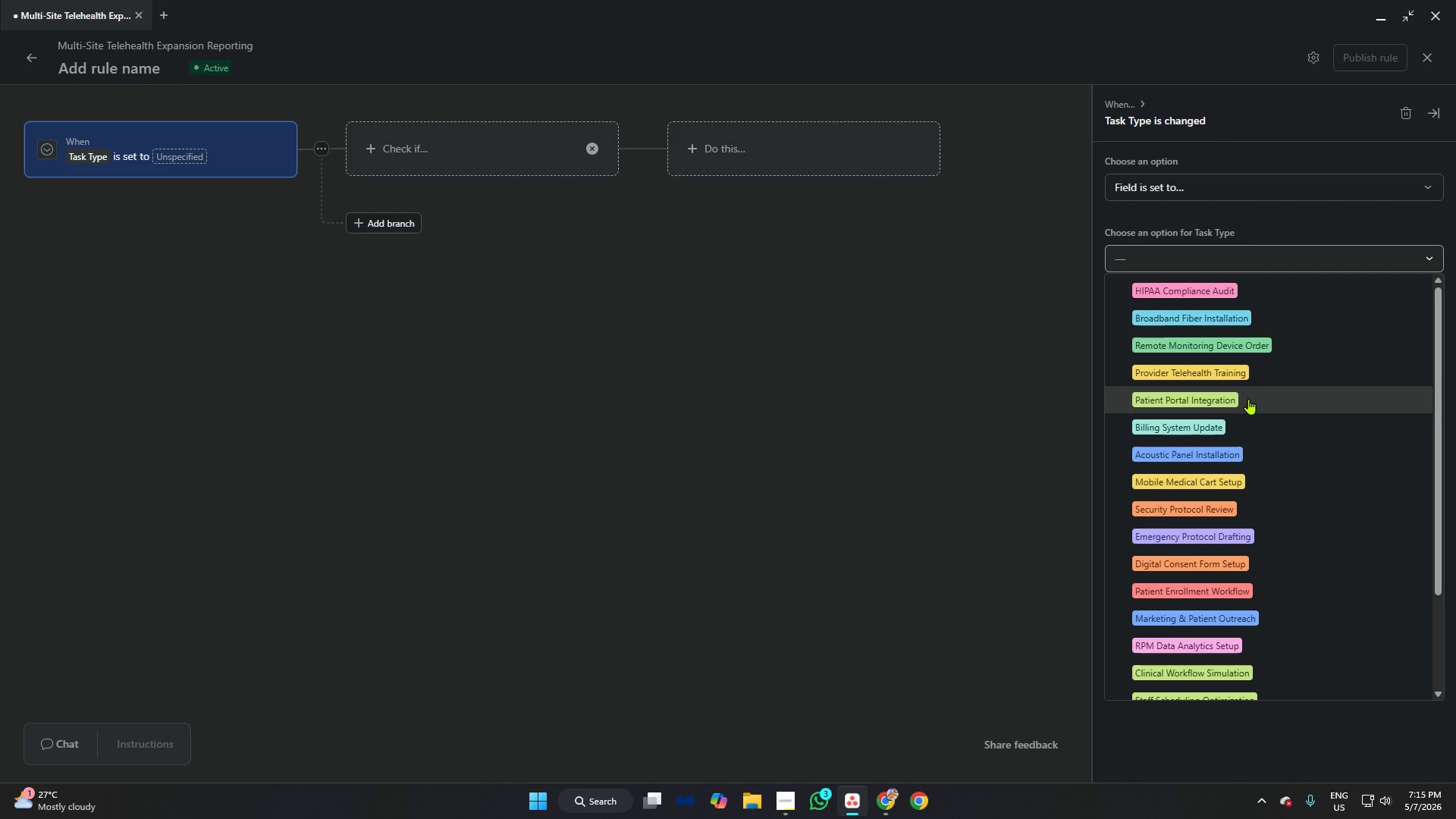 
wait(7.93)
 